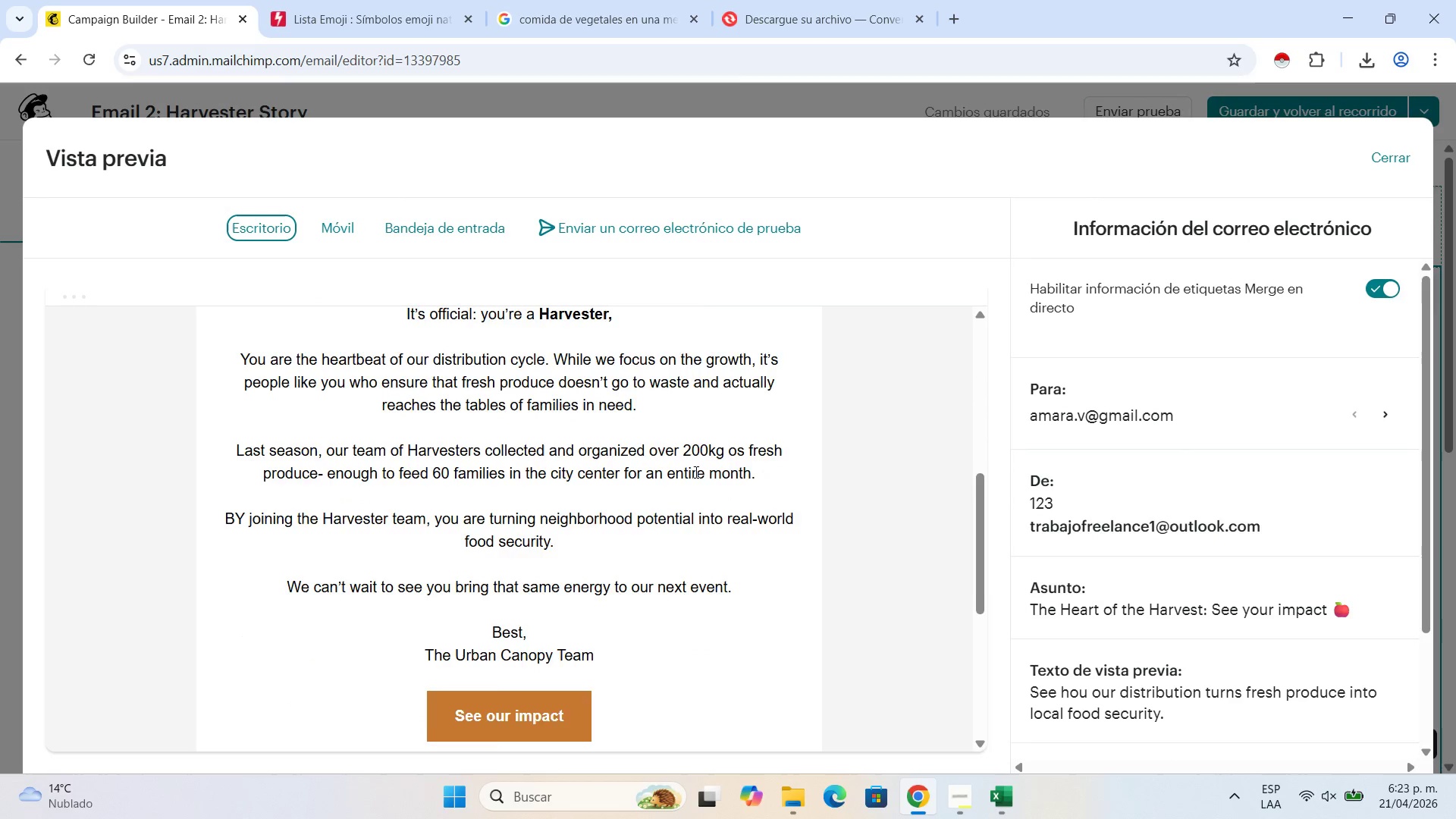 
scroll: coordinate [695, 472], scroll_direction: up, amount: 4.0
 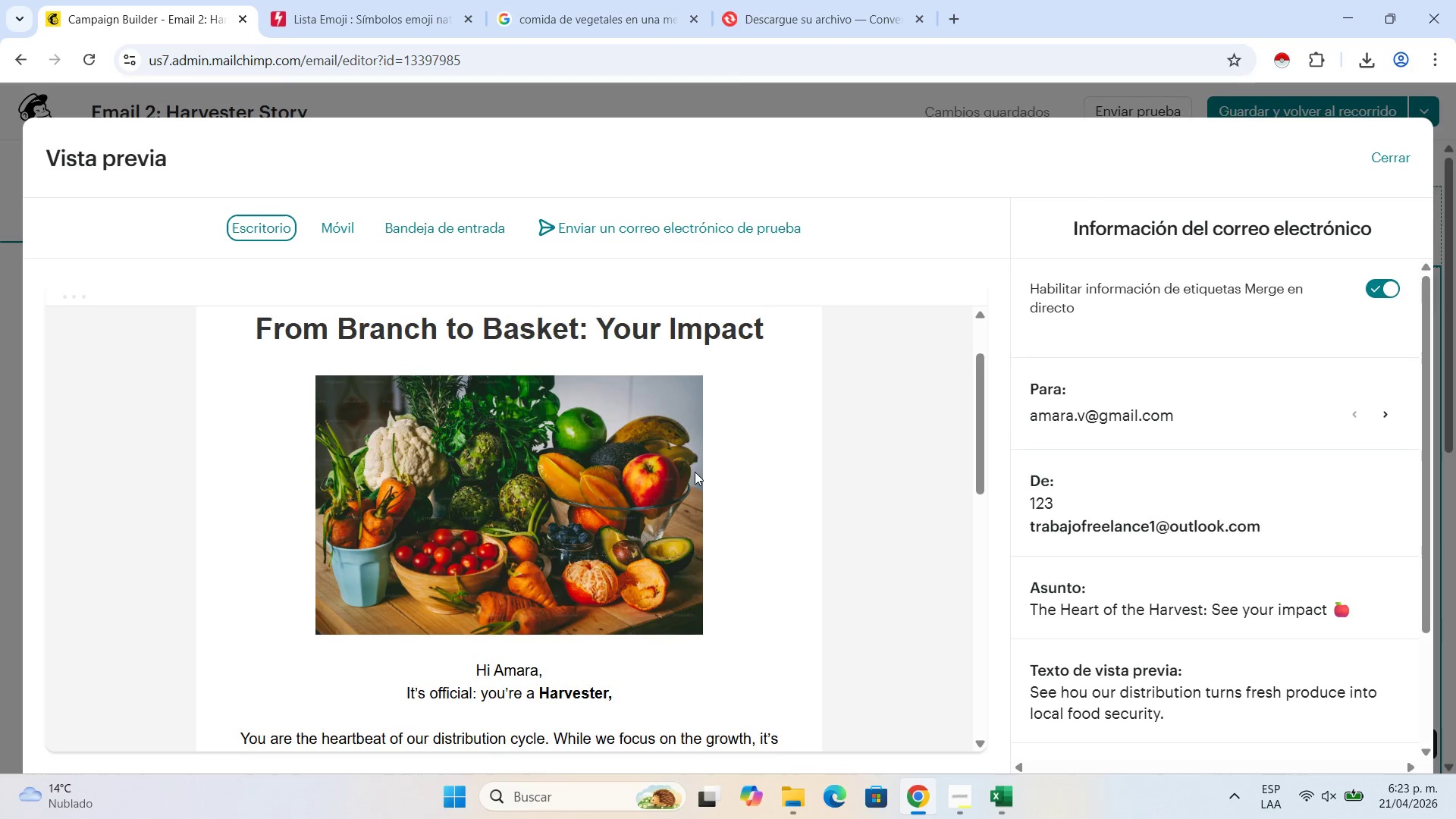 
scroll: coordinate [695, 472], scroll_direction: down, amount: 3.0
 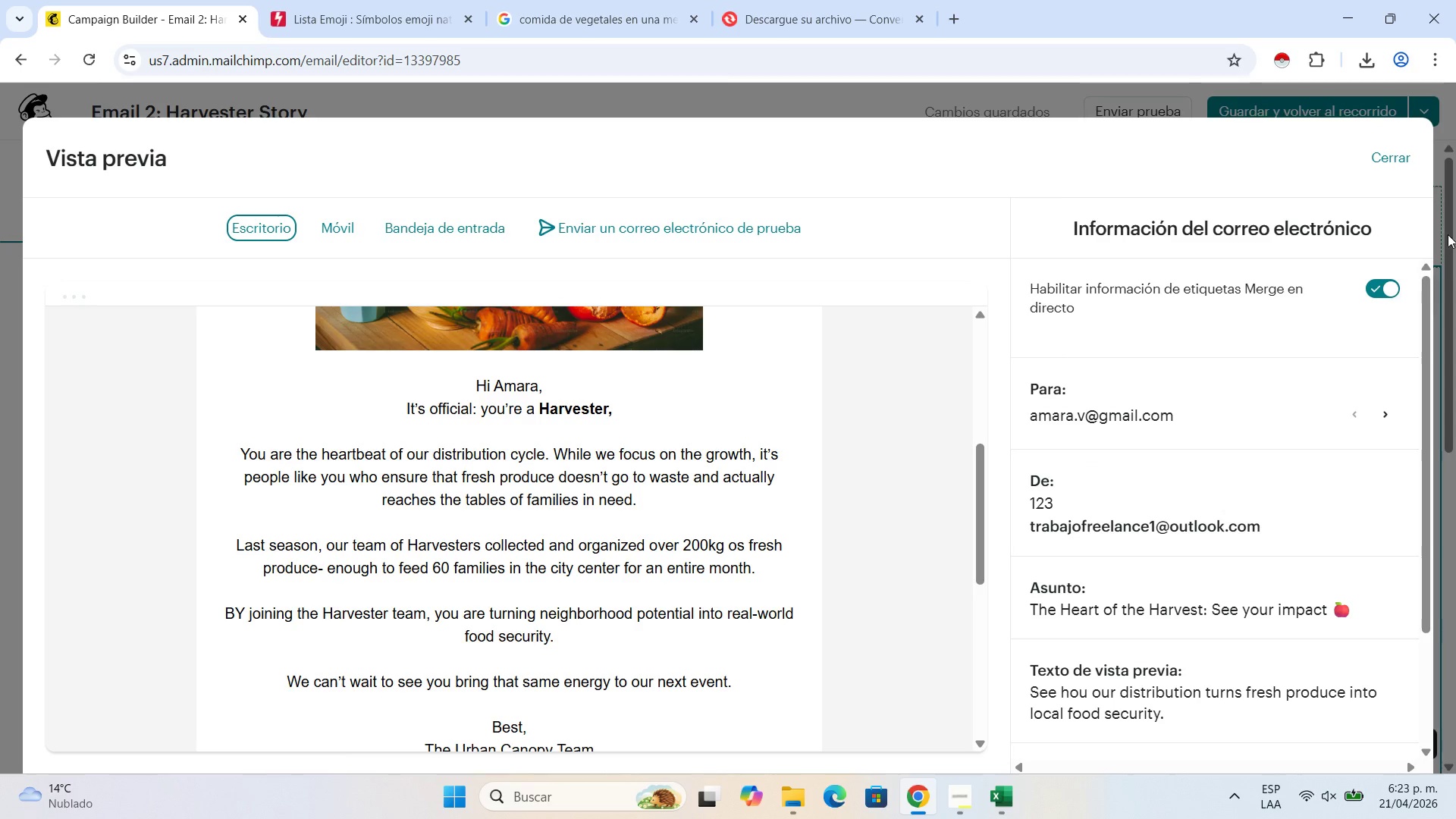 
left_click([1390, 164])
 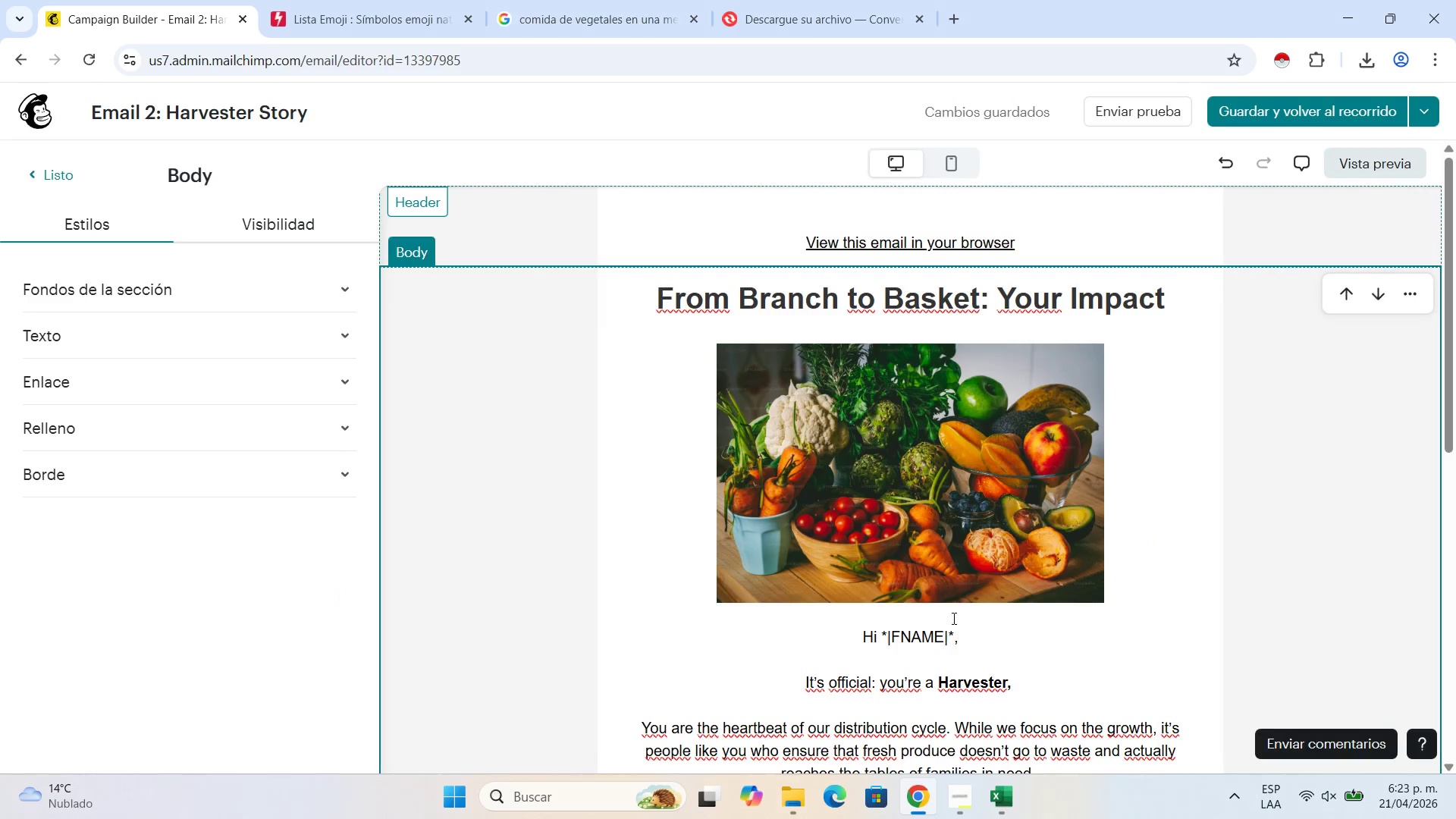 
scroll: coordinate [952, 618], scroll_direction: down, amount: 3.0
 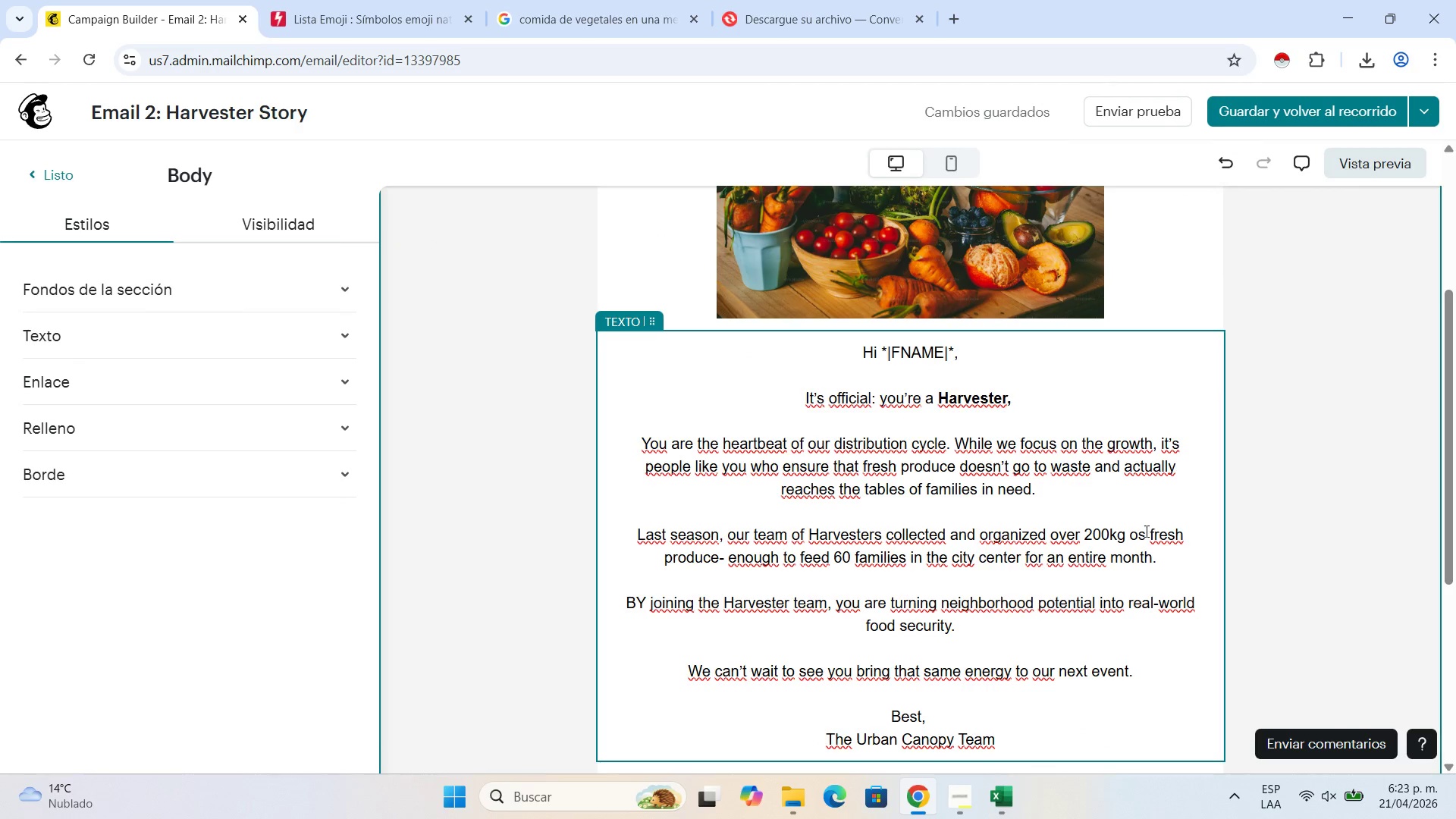 
left_click([1145, 533])
 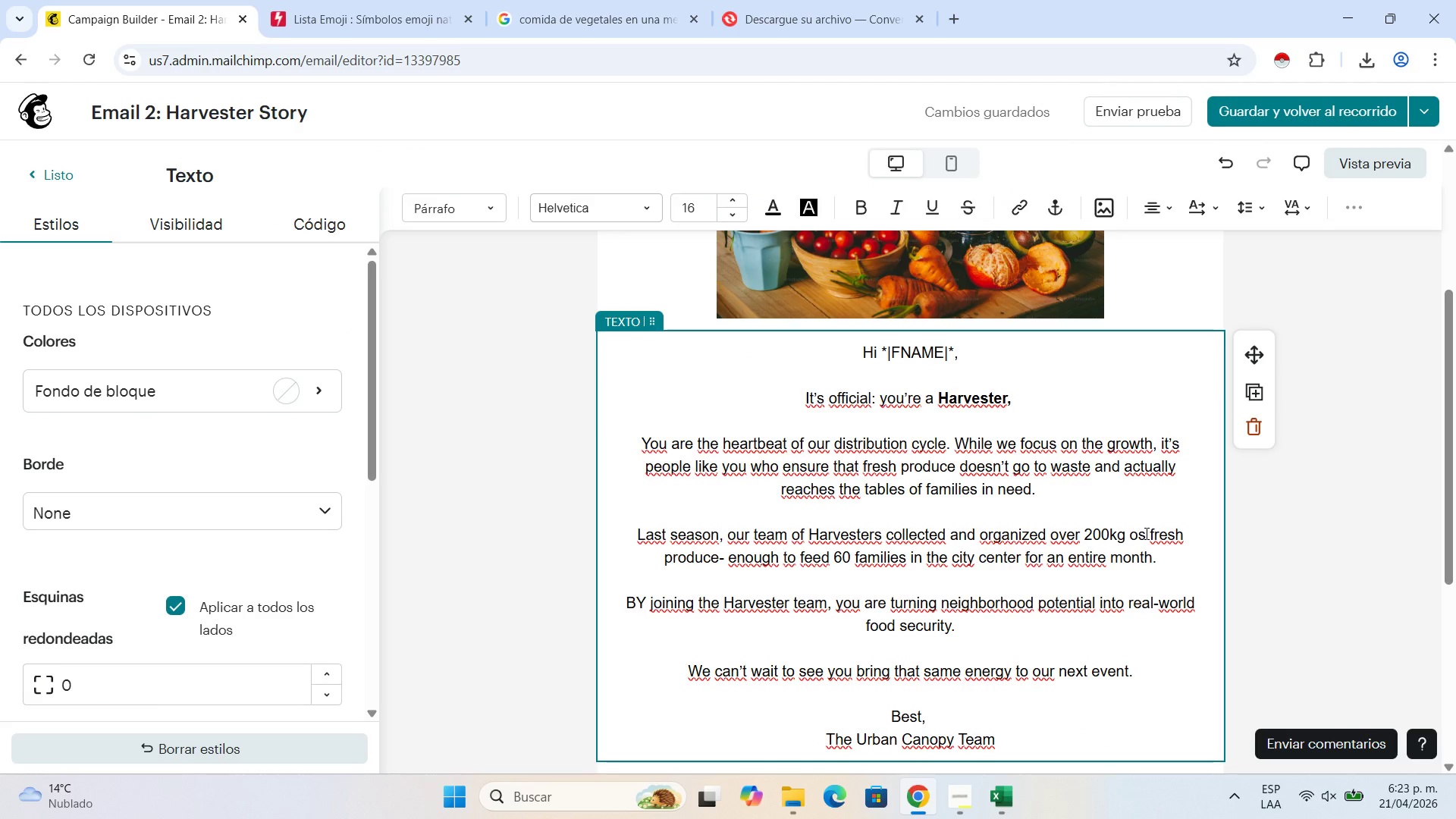 
wait(5.22)
 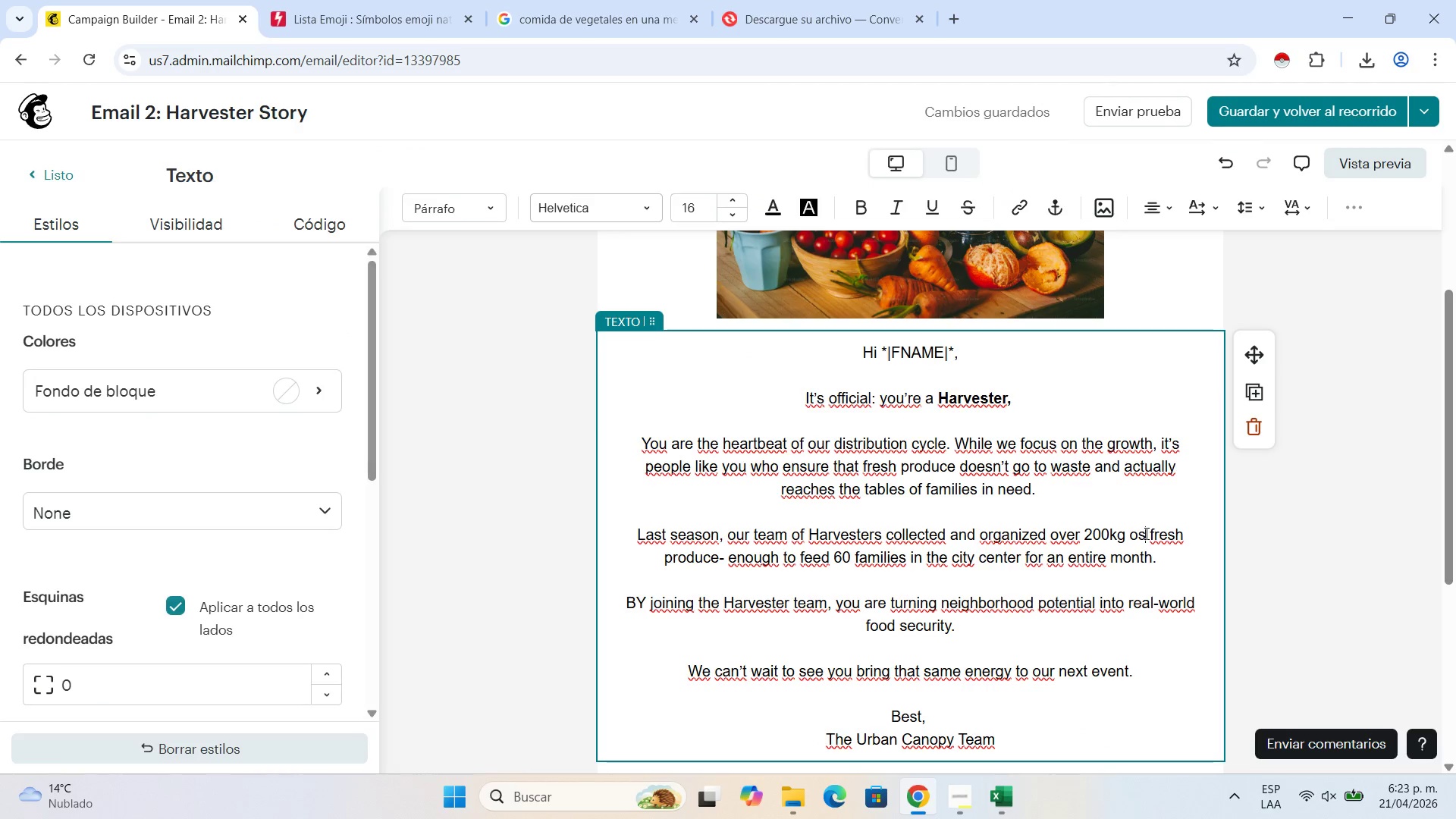 
left_click([1144, 528])
 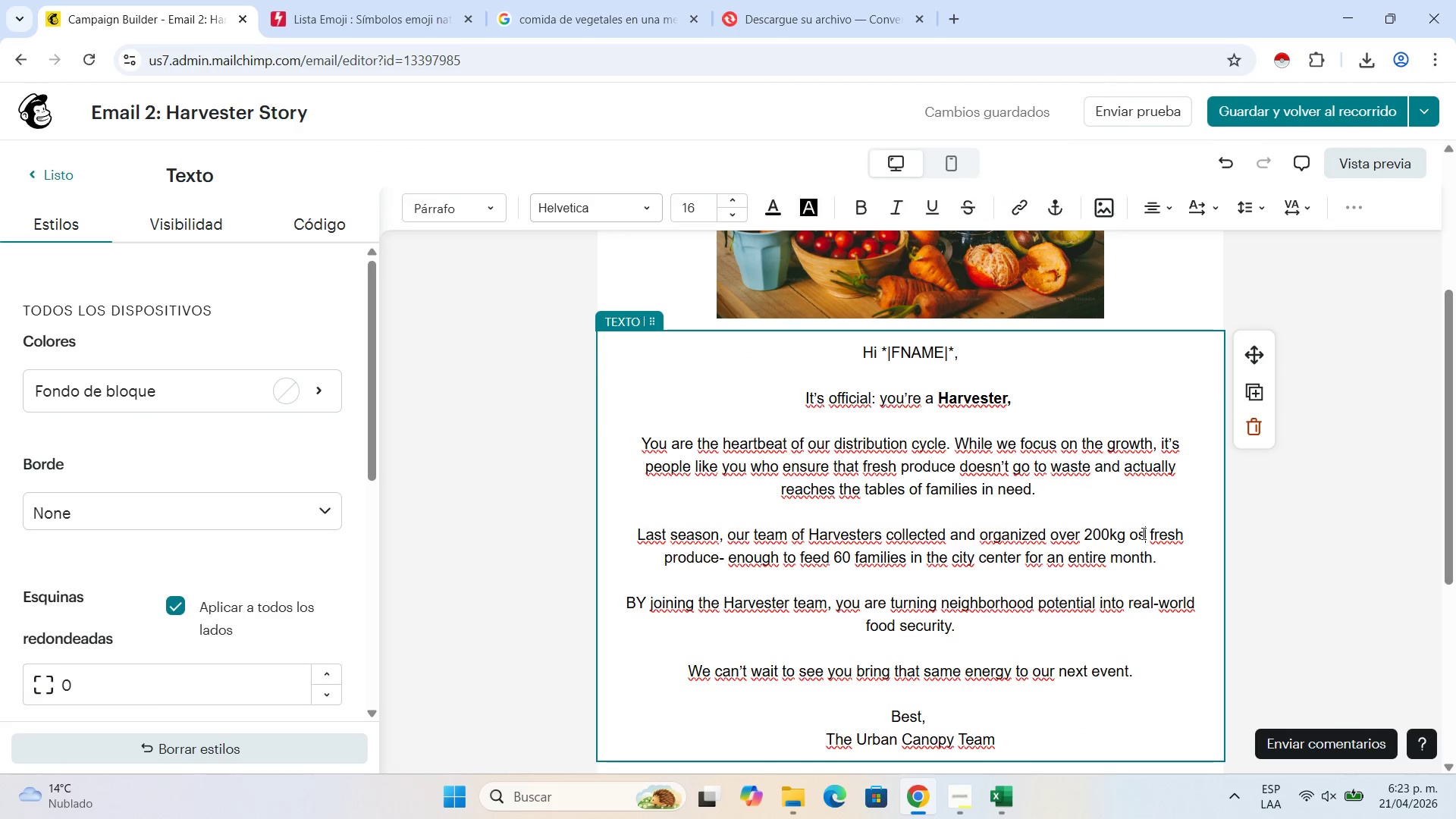 
key(Backspace)
 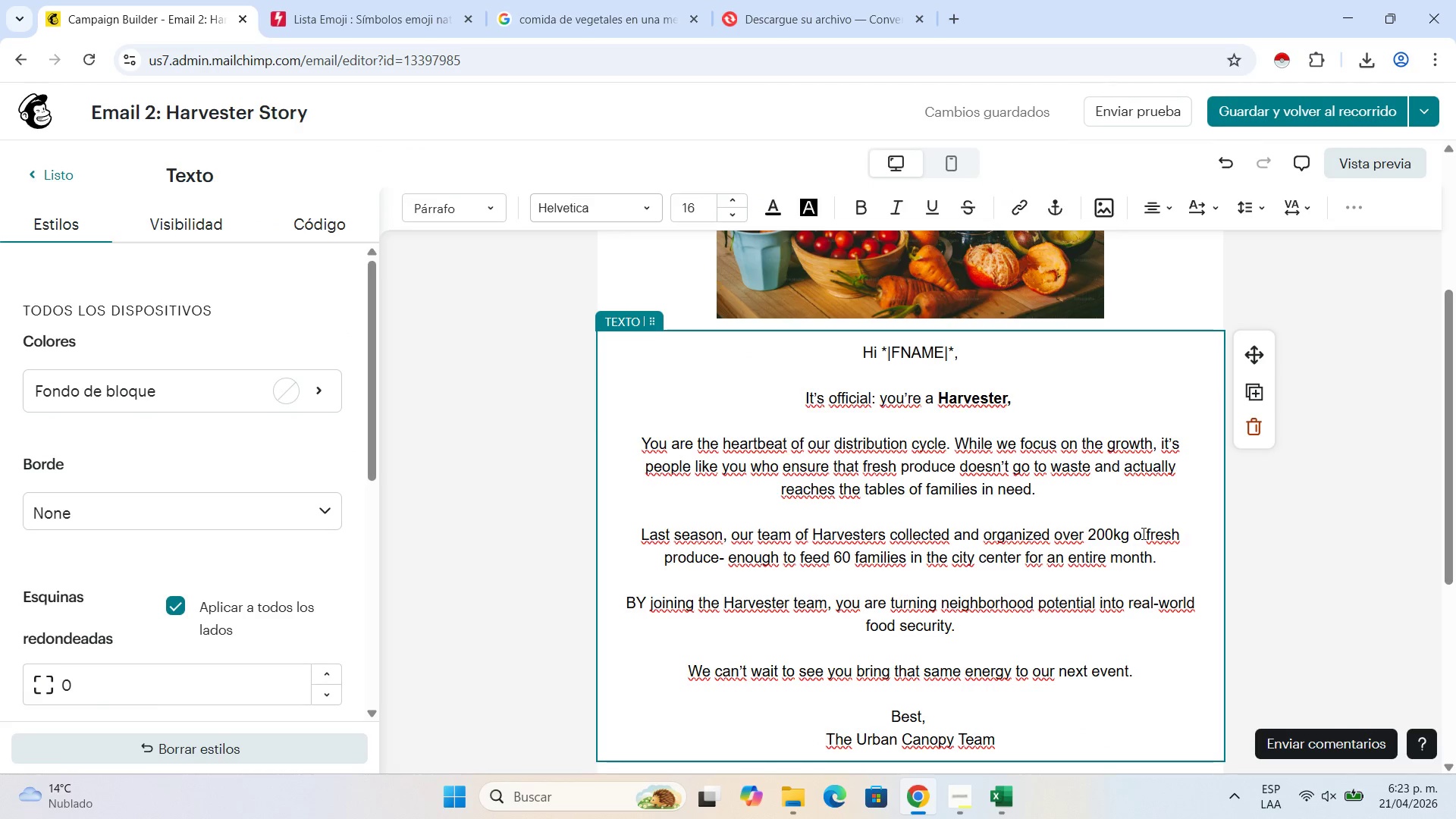 
key(F)
 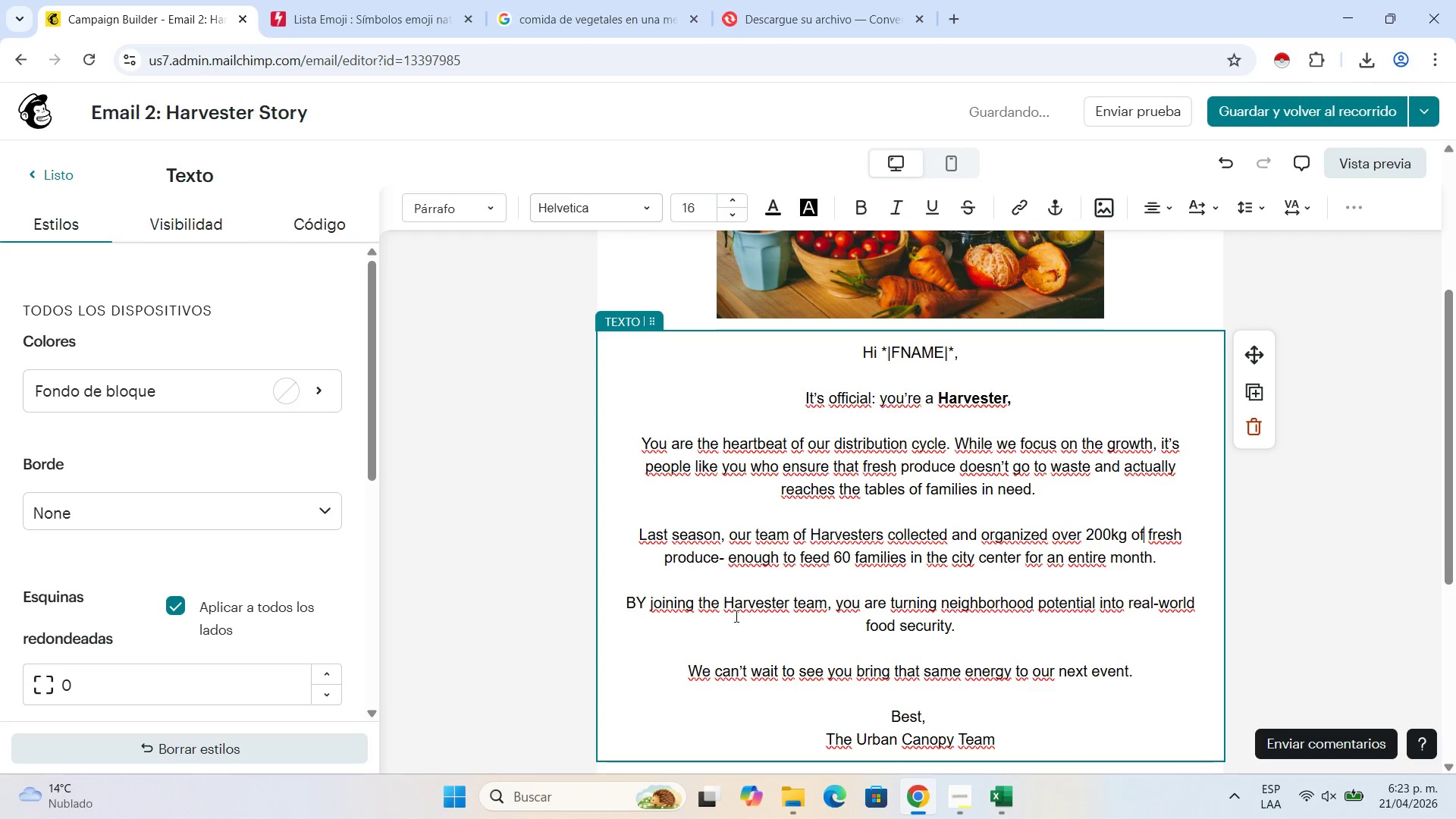 
left_click([651, 595])
 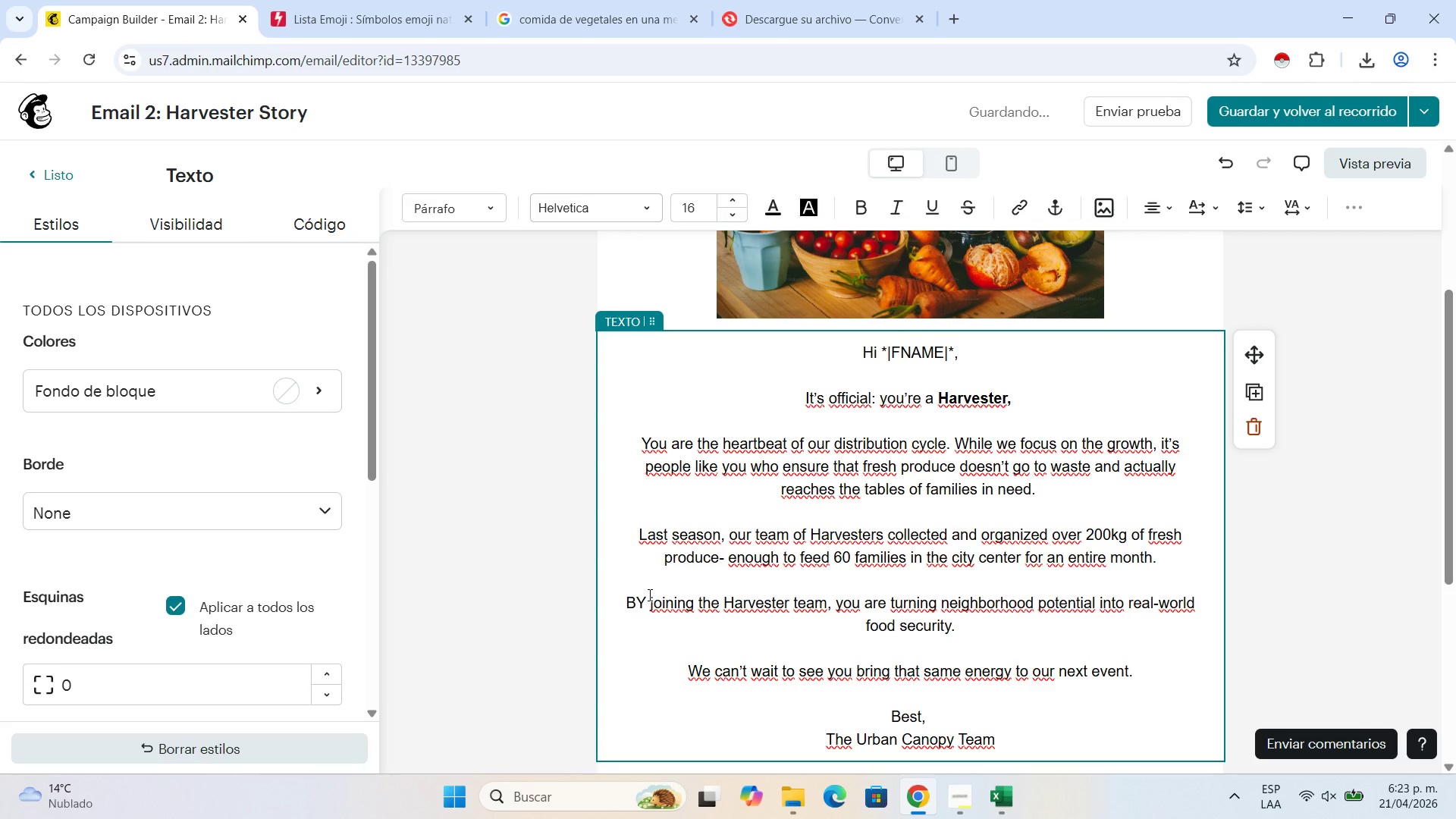 
key(Backspace)
 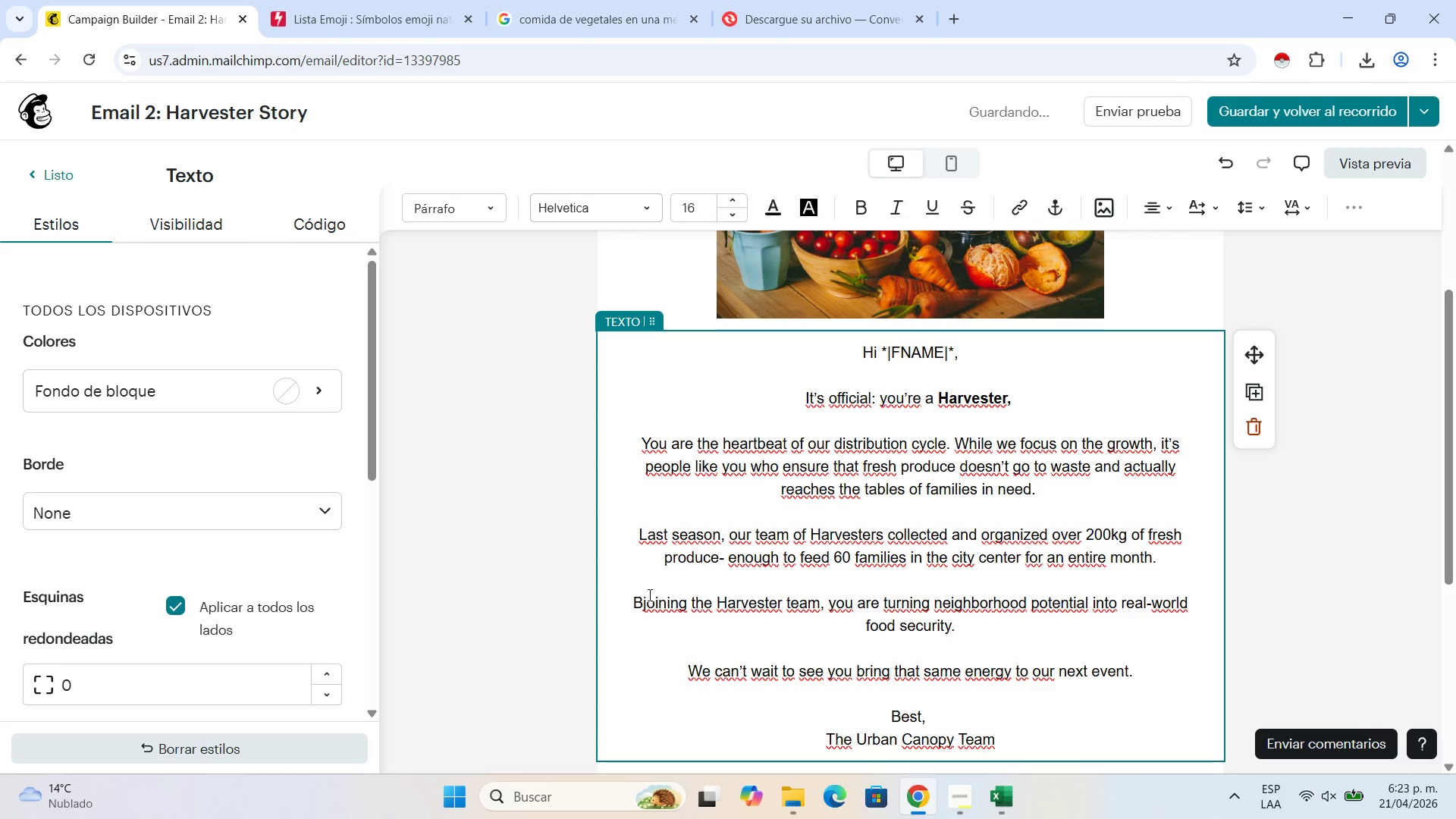 
key(Backspace)
 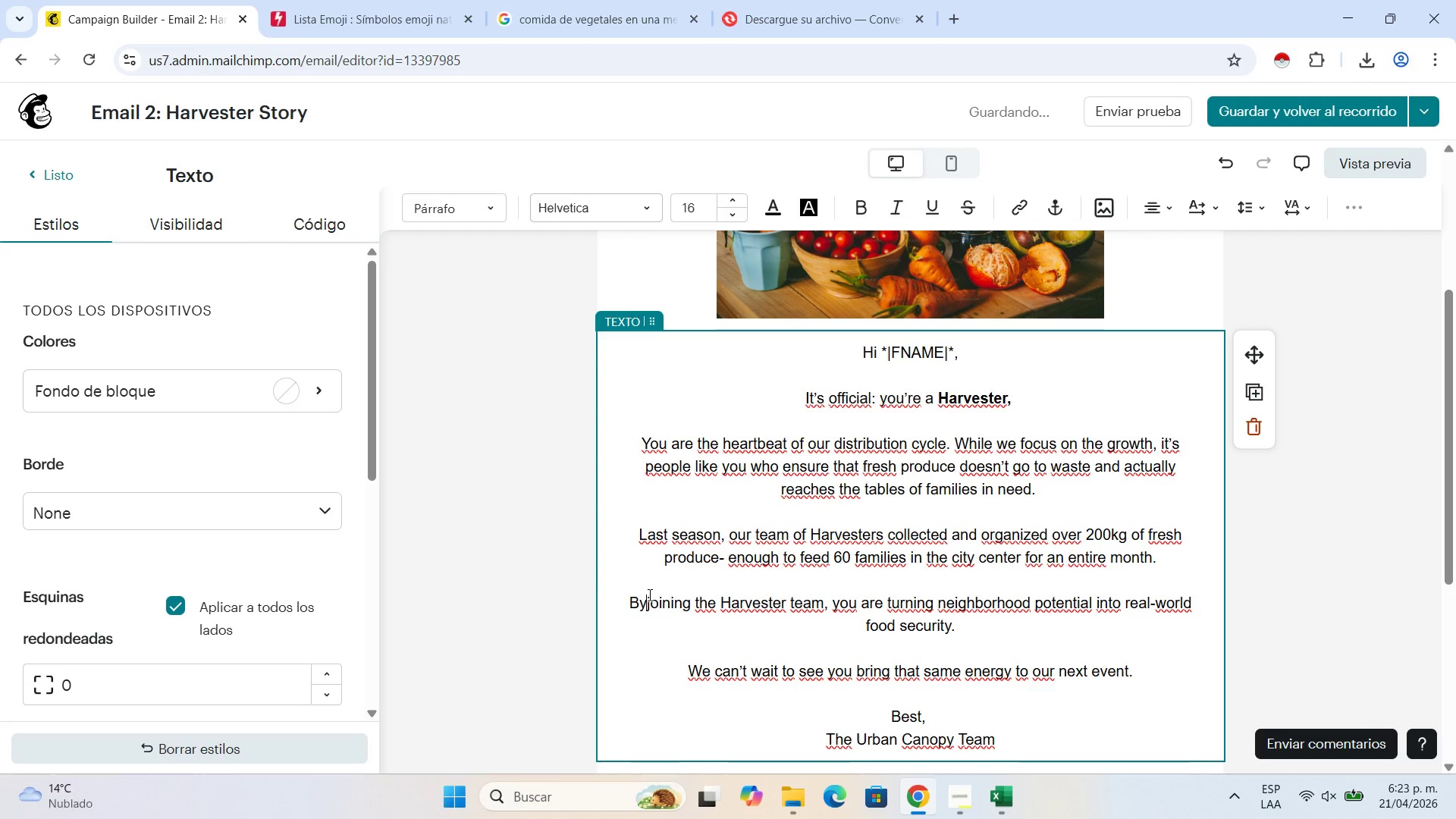 
key(Y)
 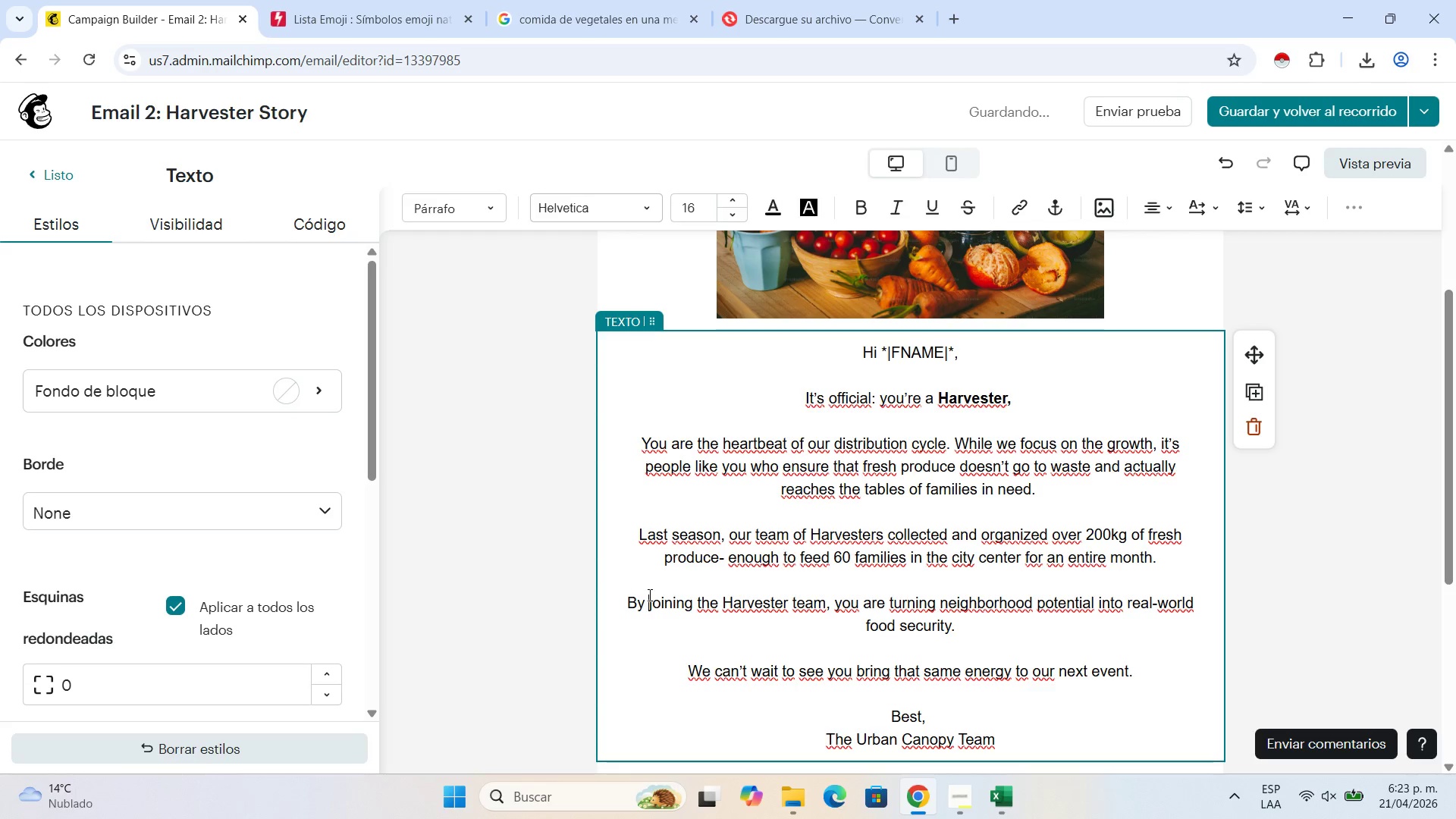 
key(Space)
 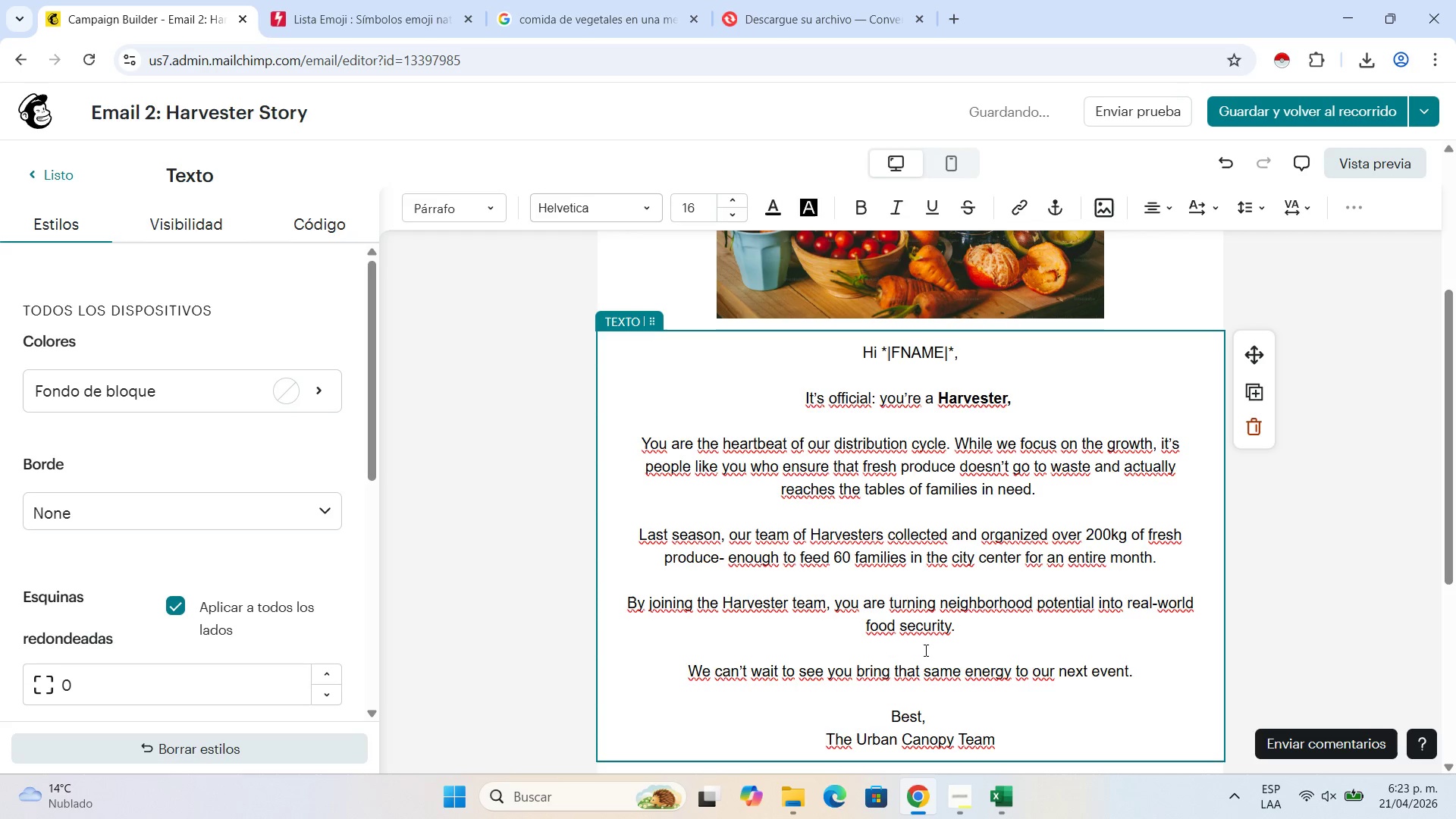 
wait(6.98)
 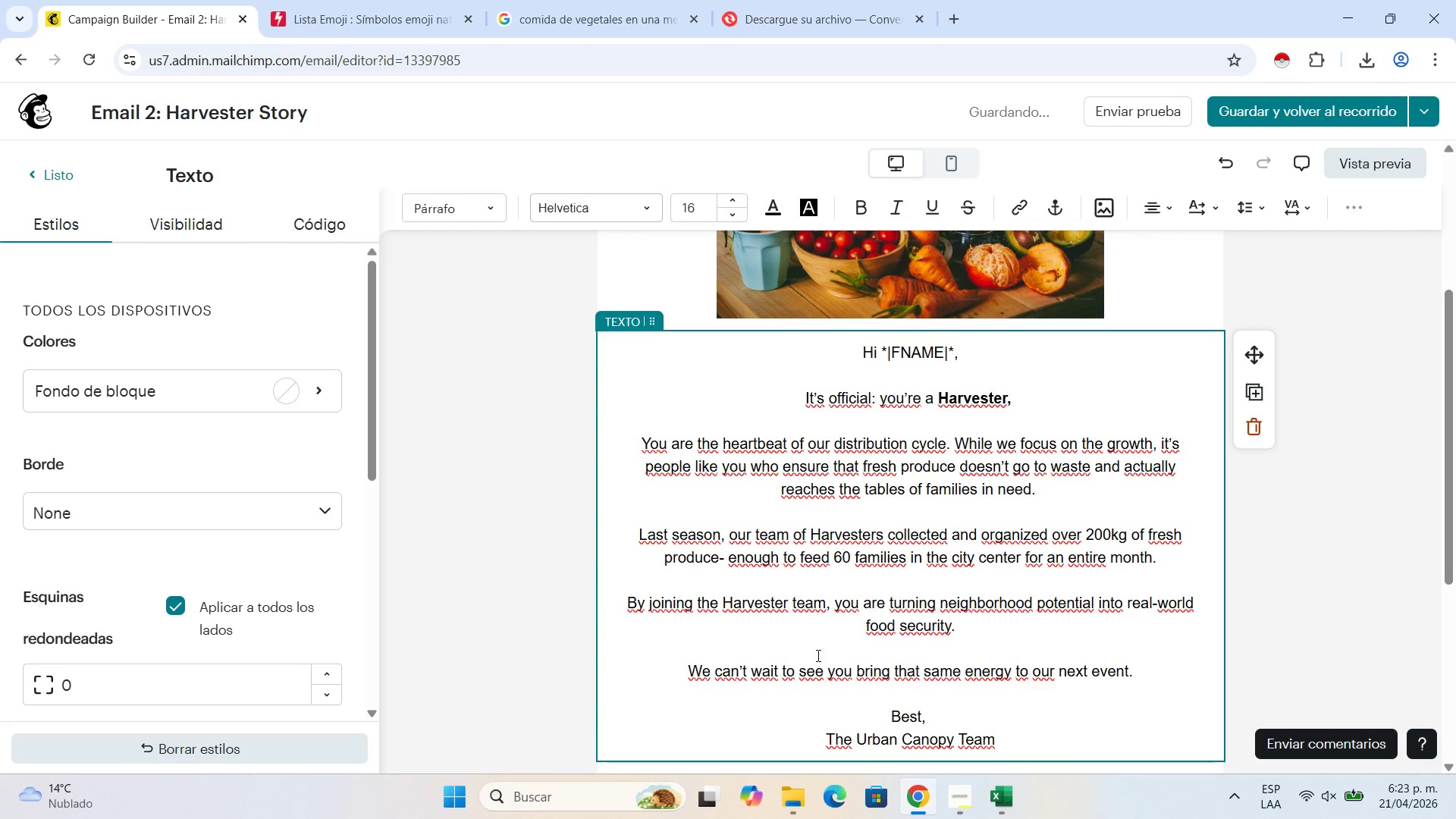 
left_click([1326, 119])
 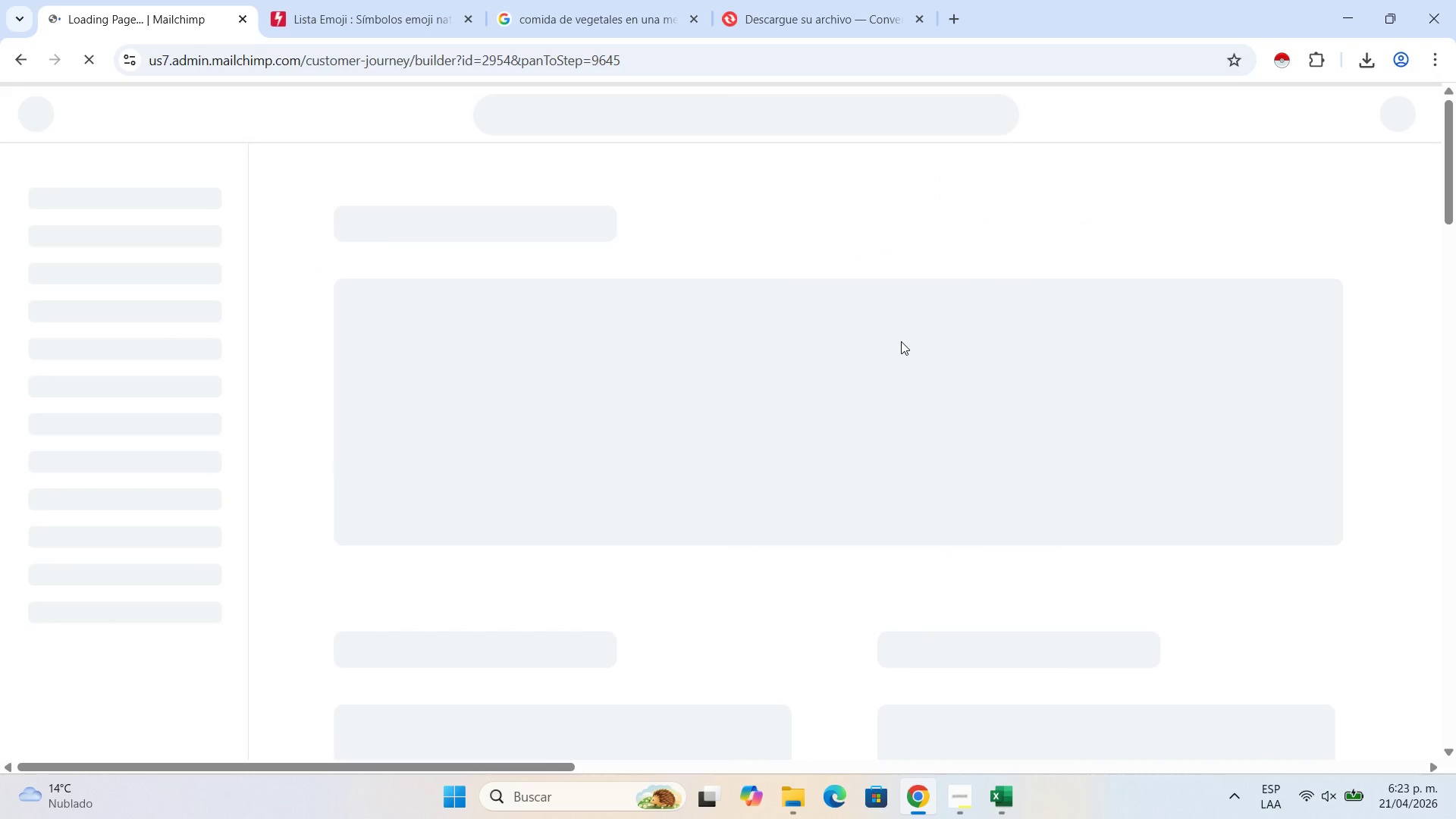 
wait(12.83)
 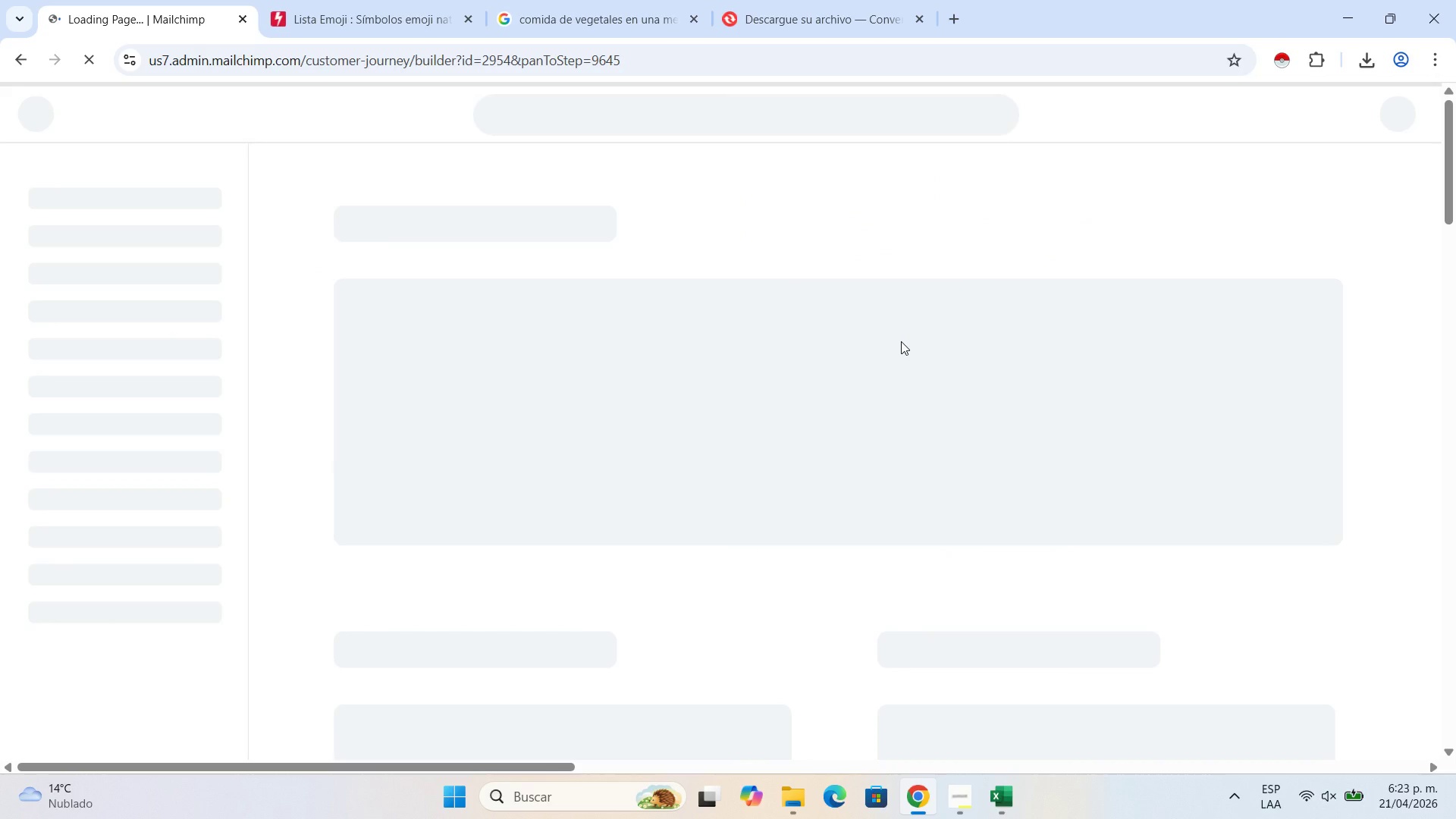 
left_click_drag(start_coordinate=[735, 607], to_coordinate=[1018, 607])
 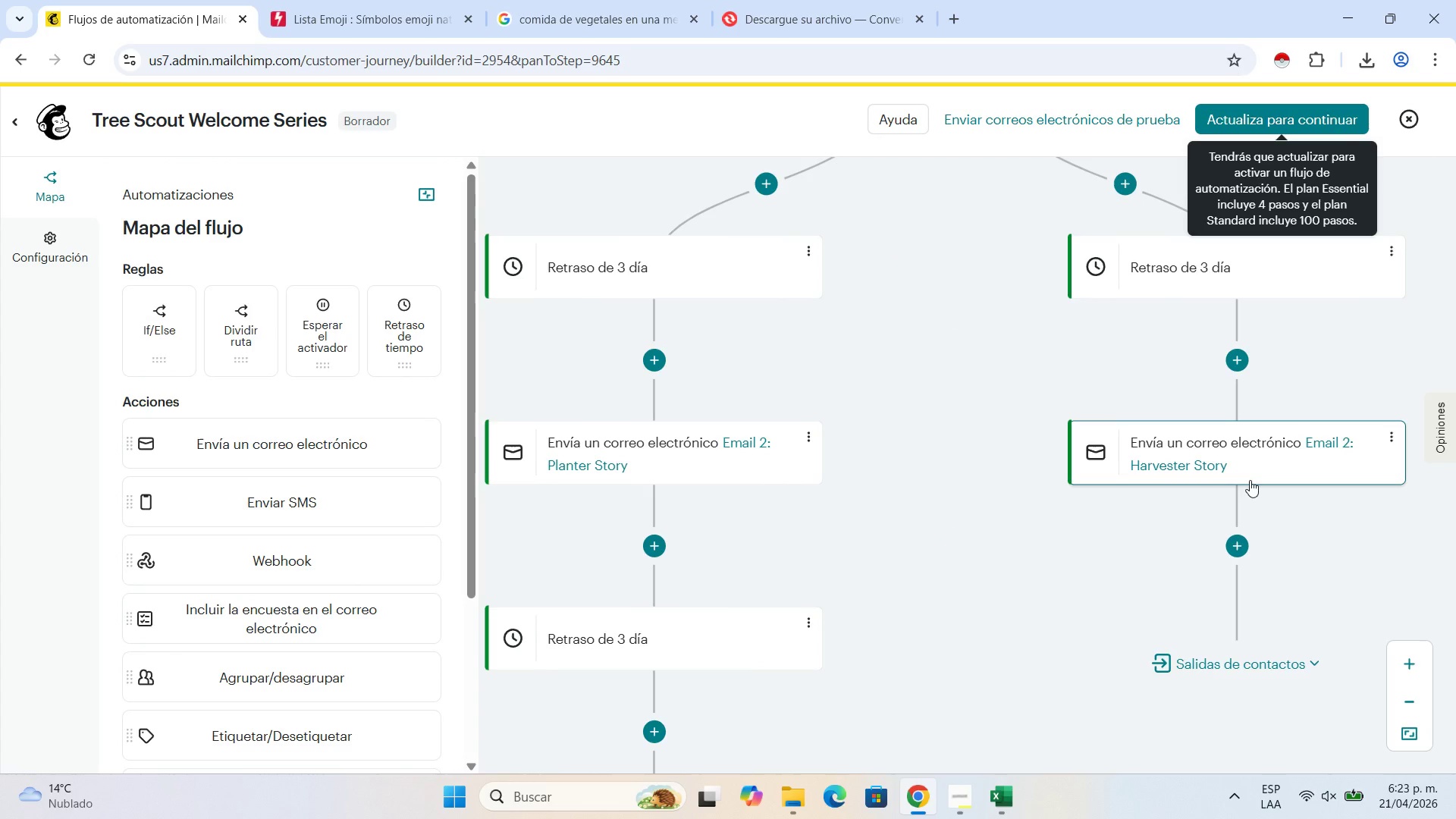 
mouse_move([1238, 539])
 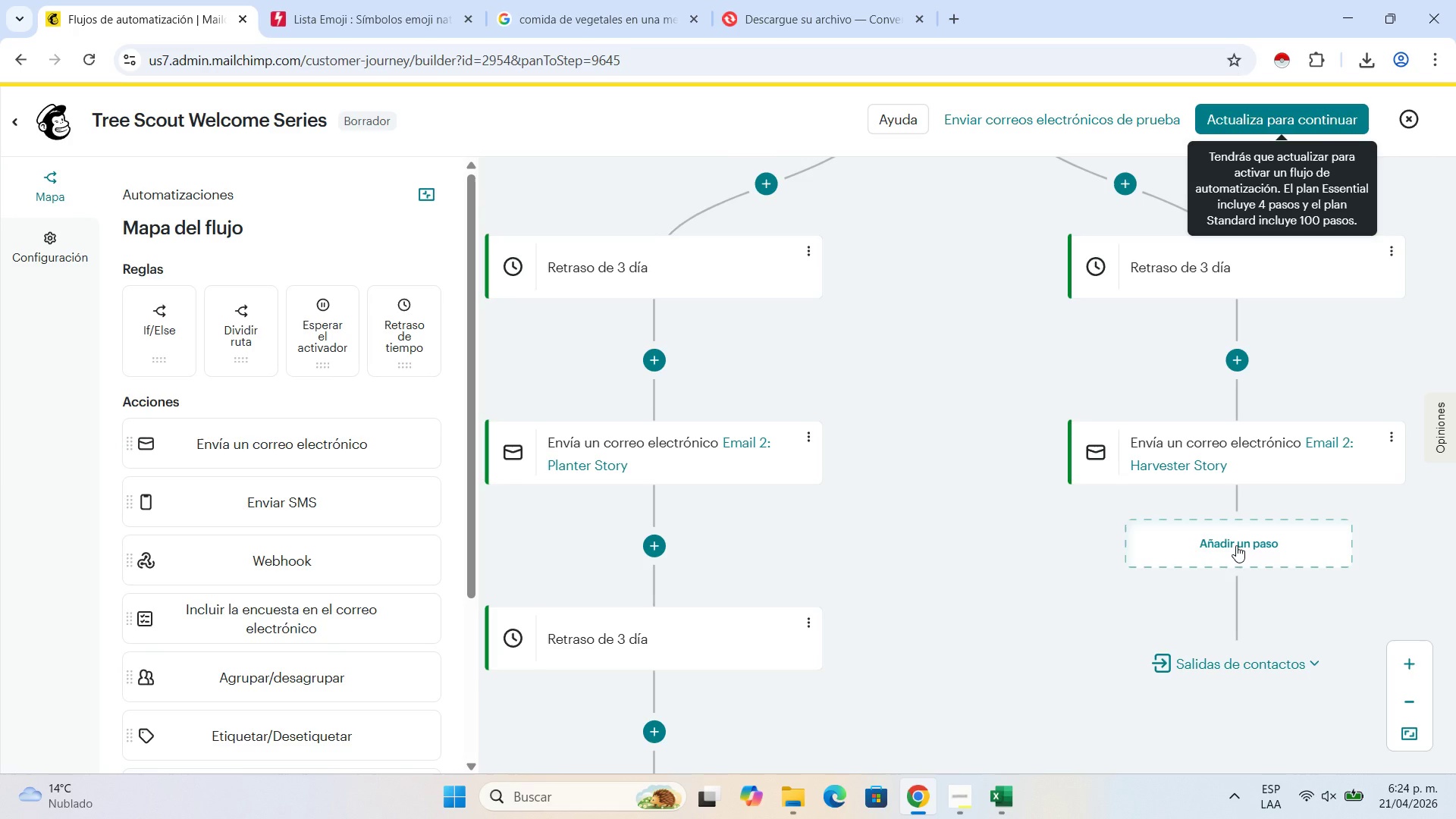 
wait(6.06)
 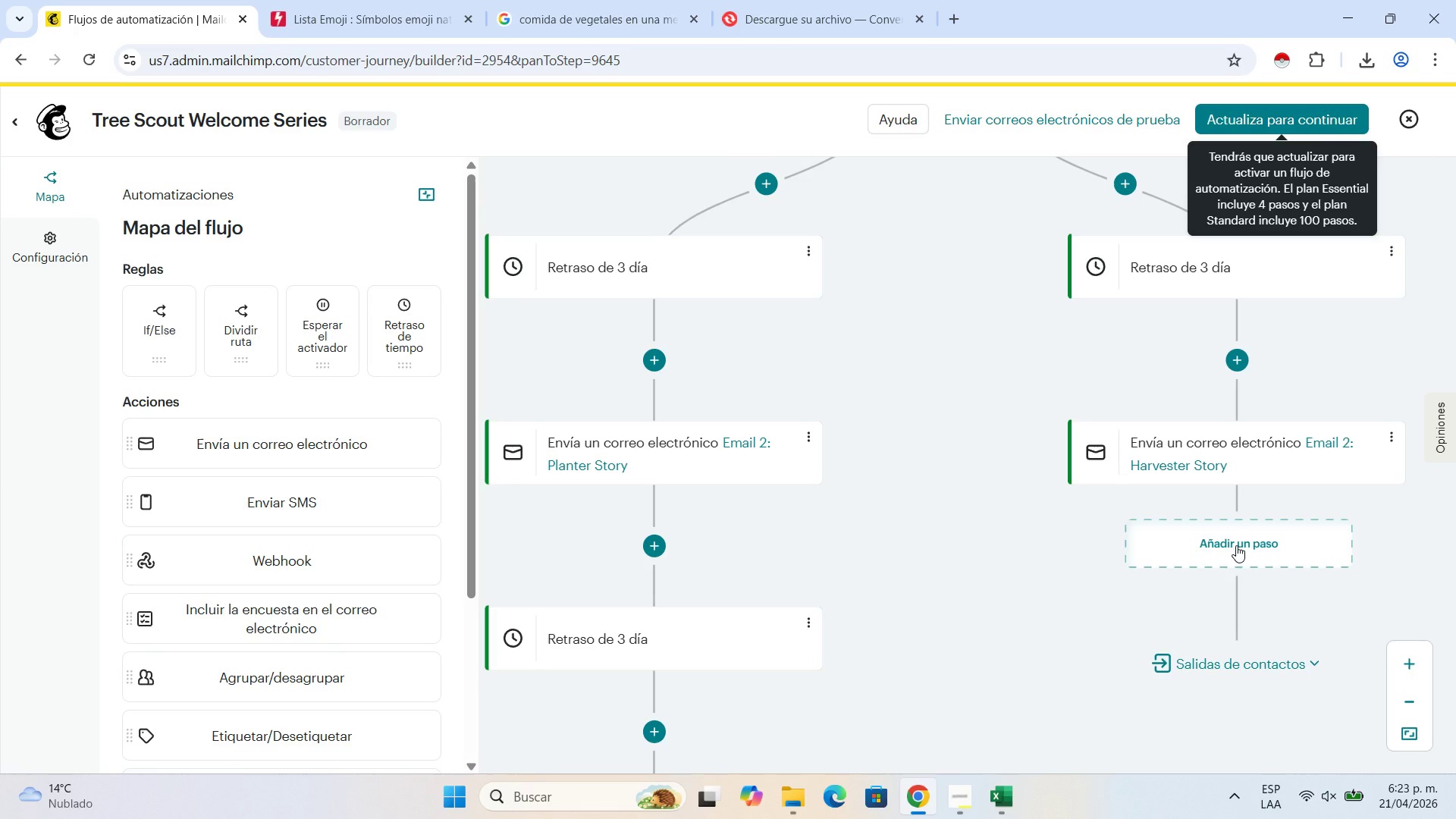 
scroll: coordinate [871, 597], scroll_direction: down, amount: 3.0
 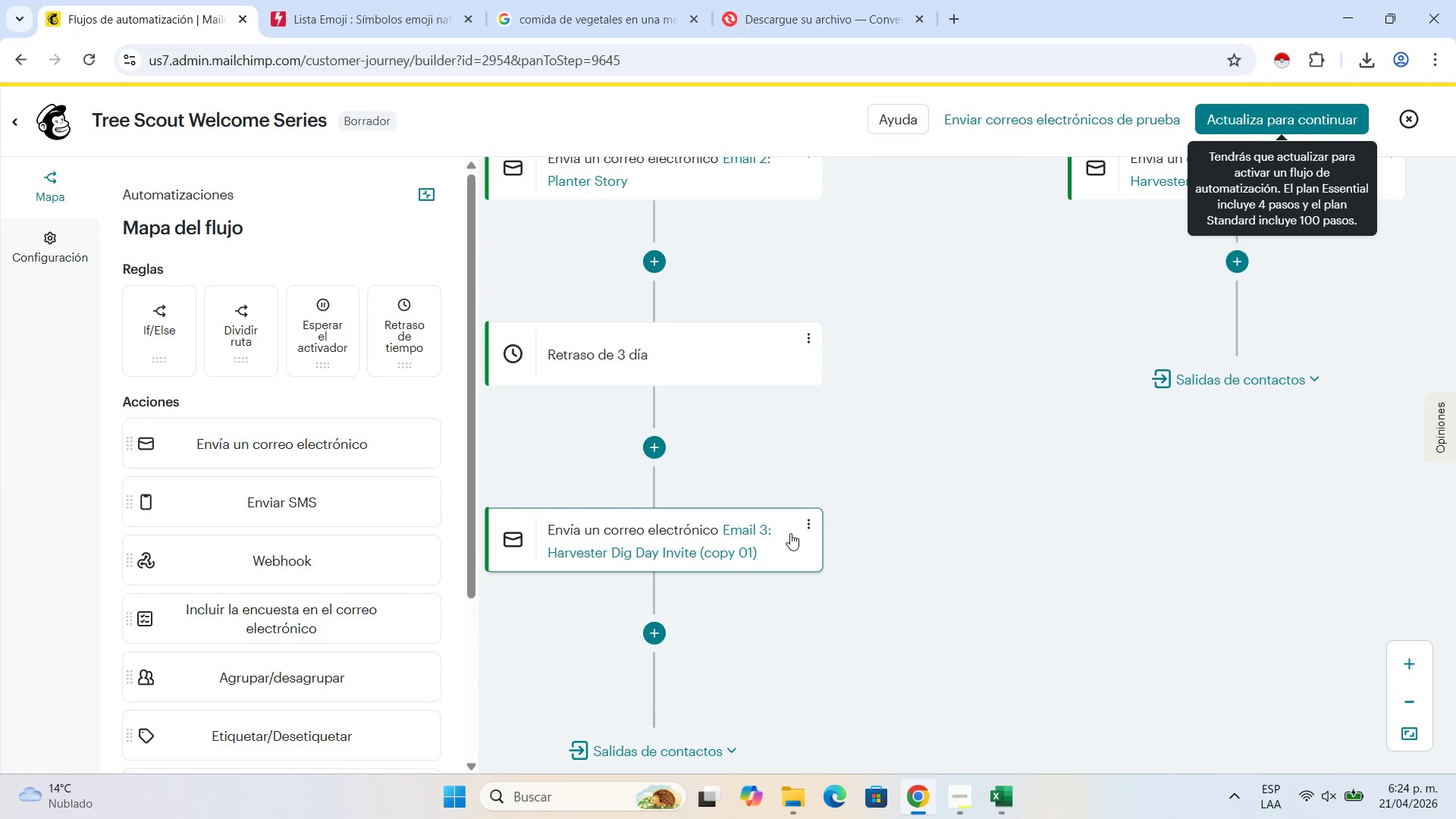 
left_click([810, 518])
 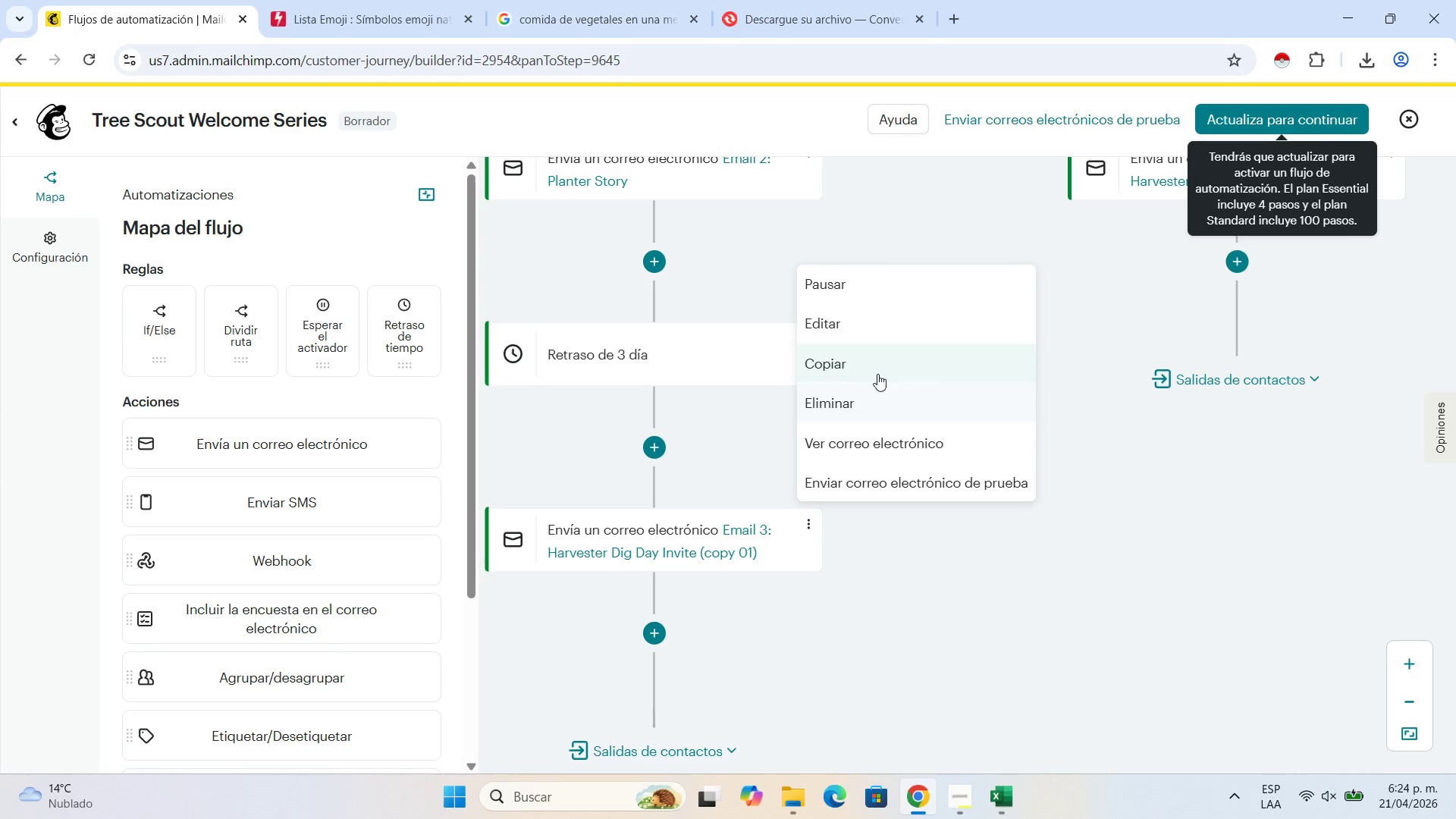 
left_click([876, 367])
 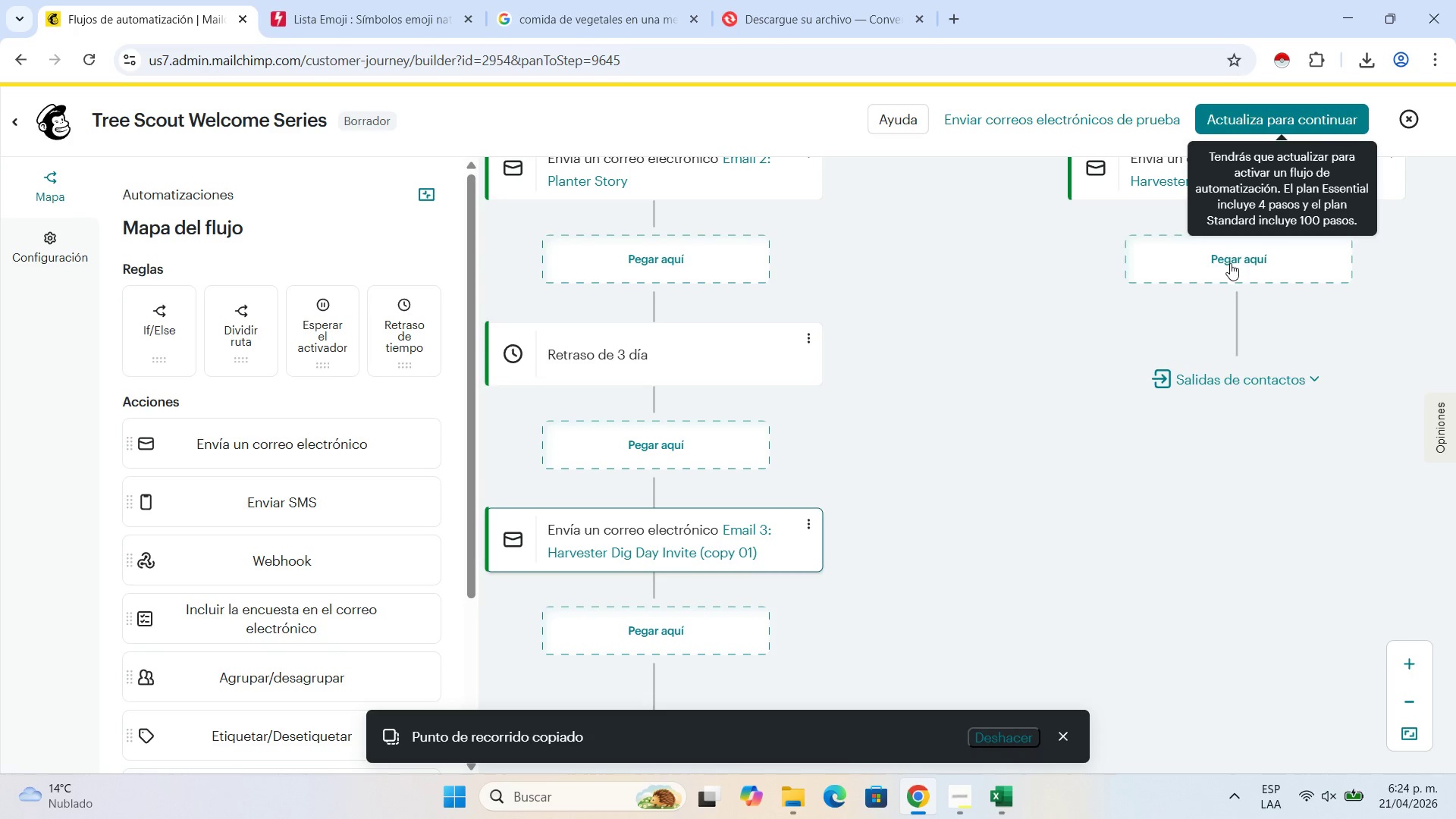 
left_click([1230, 263])
 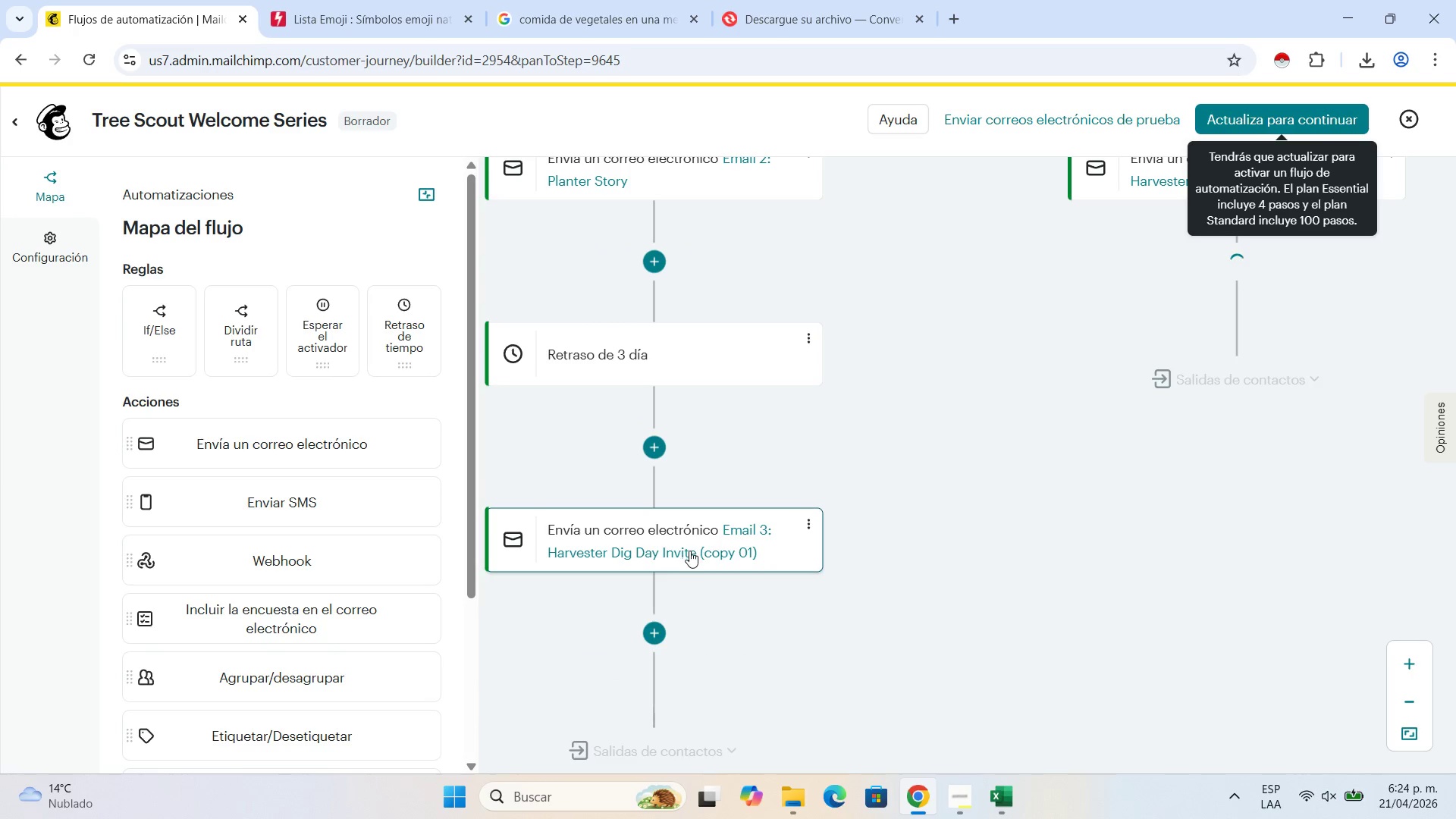 
mouse_move([814, 525])
 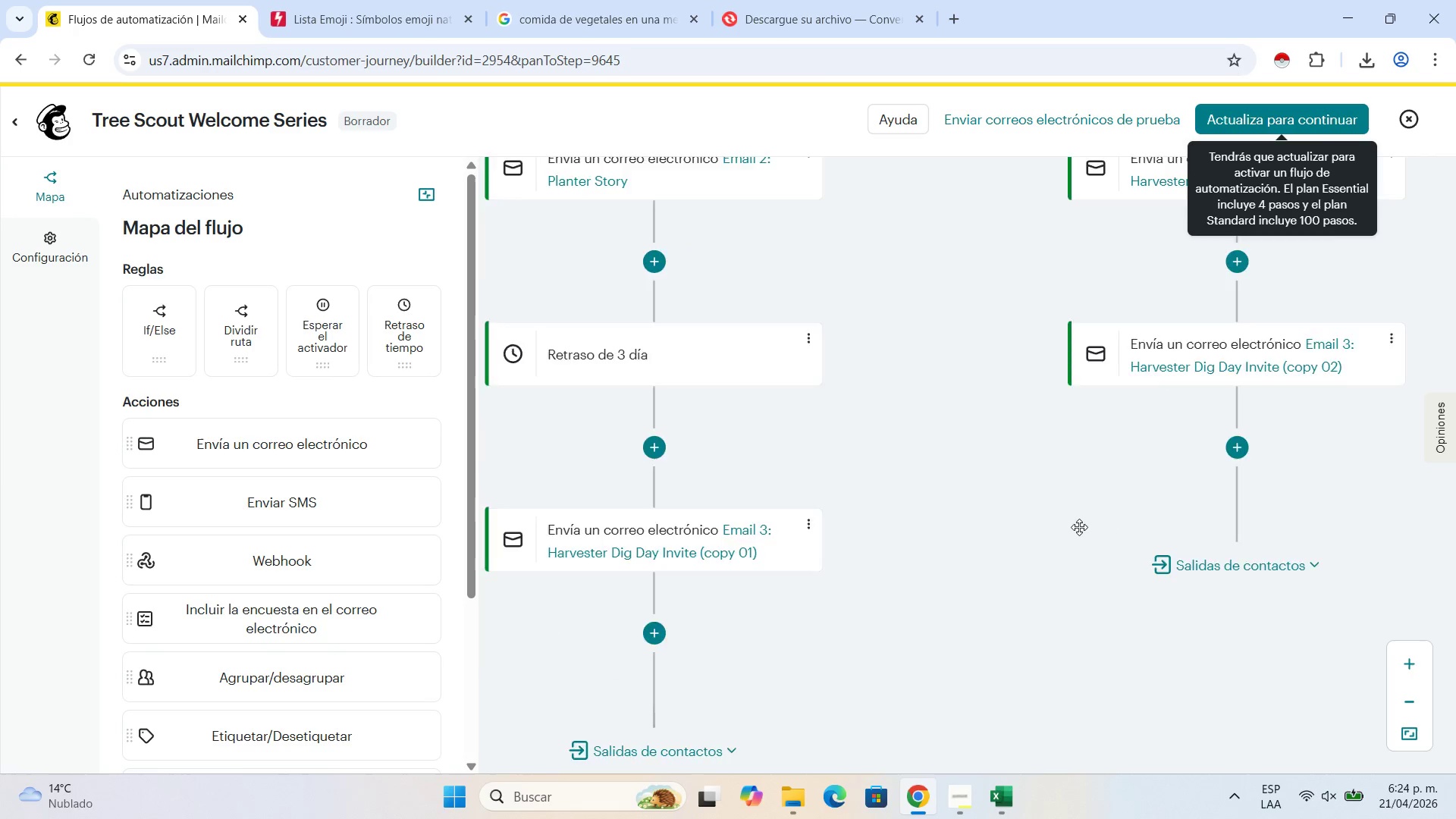 
scroll: coordinate [1079, 527], scroll_direction: up, amount: 1.0
 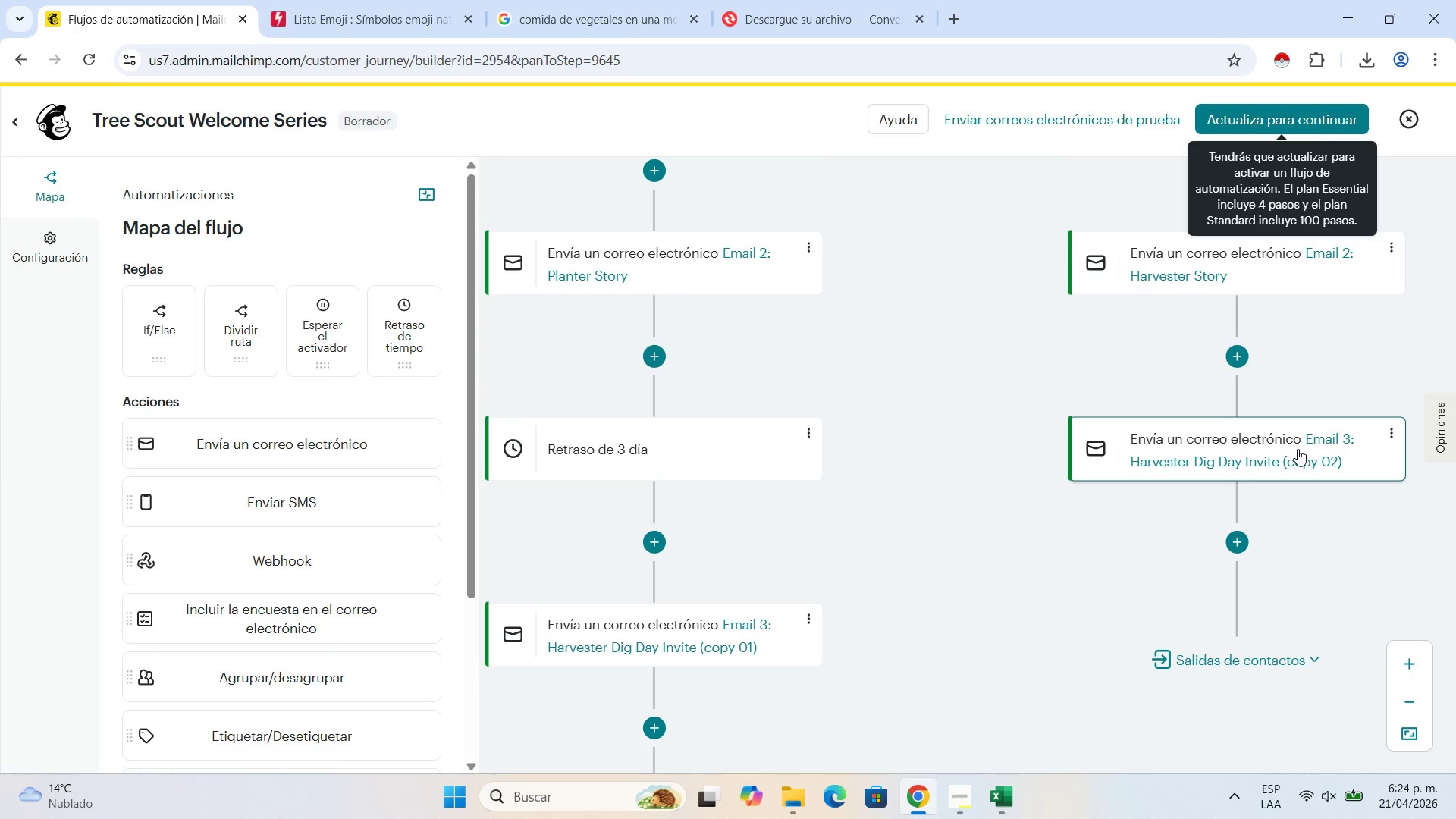 
left_click([1298, 449])
 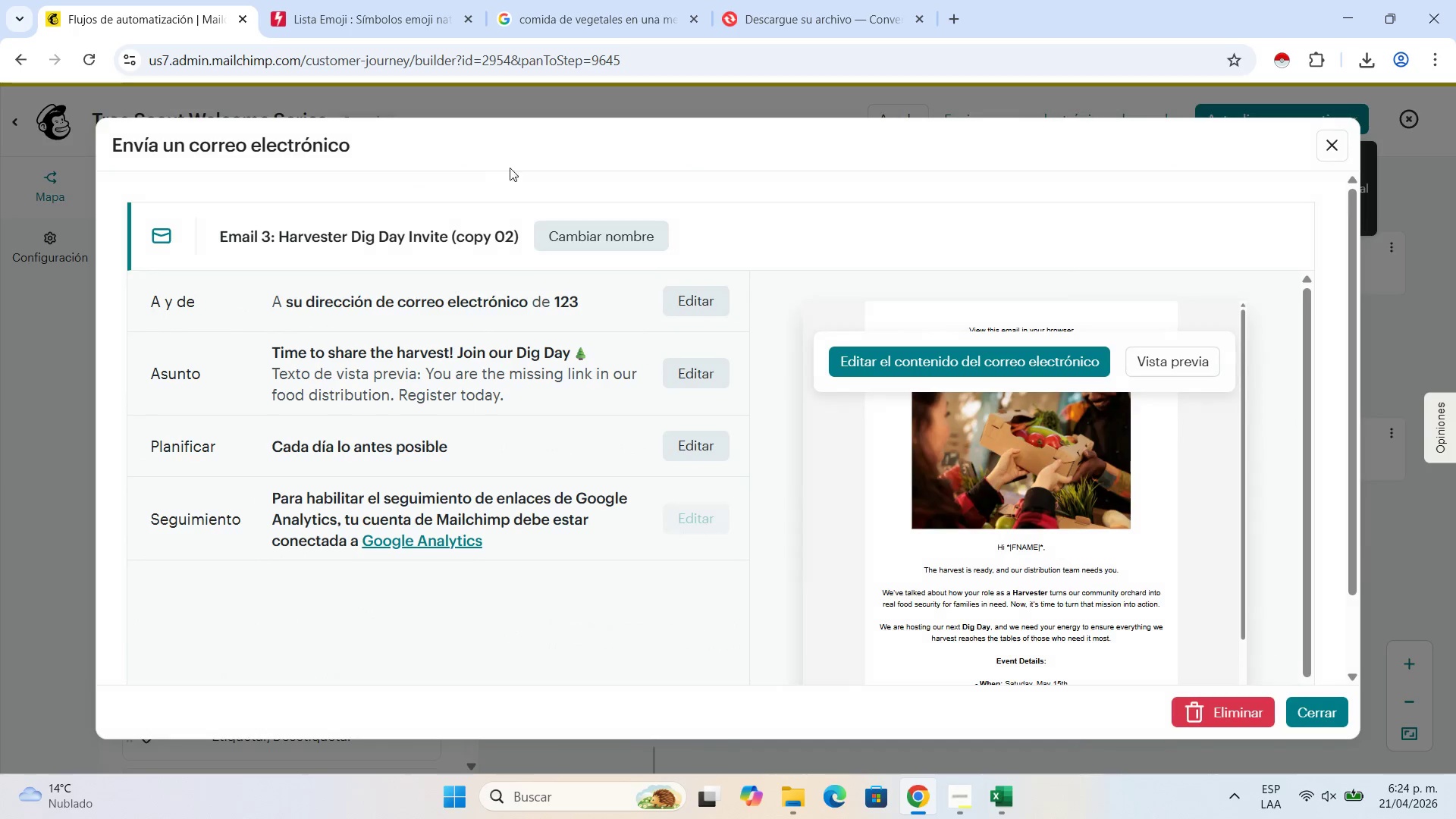 
left_click([582, 249])
 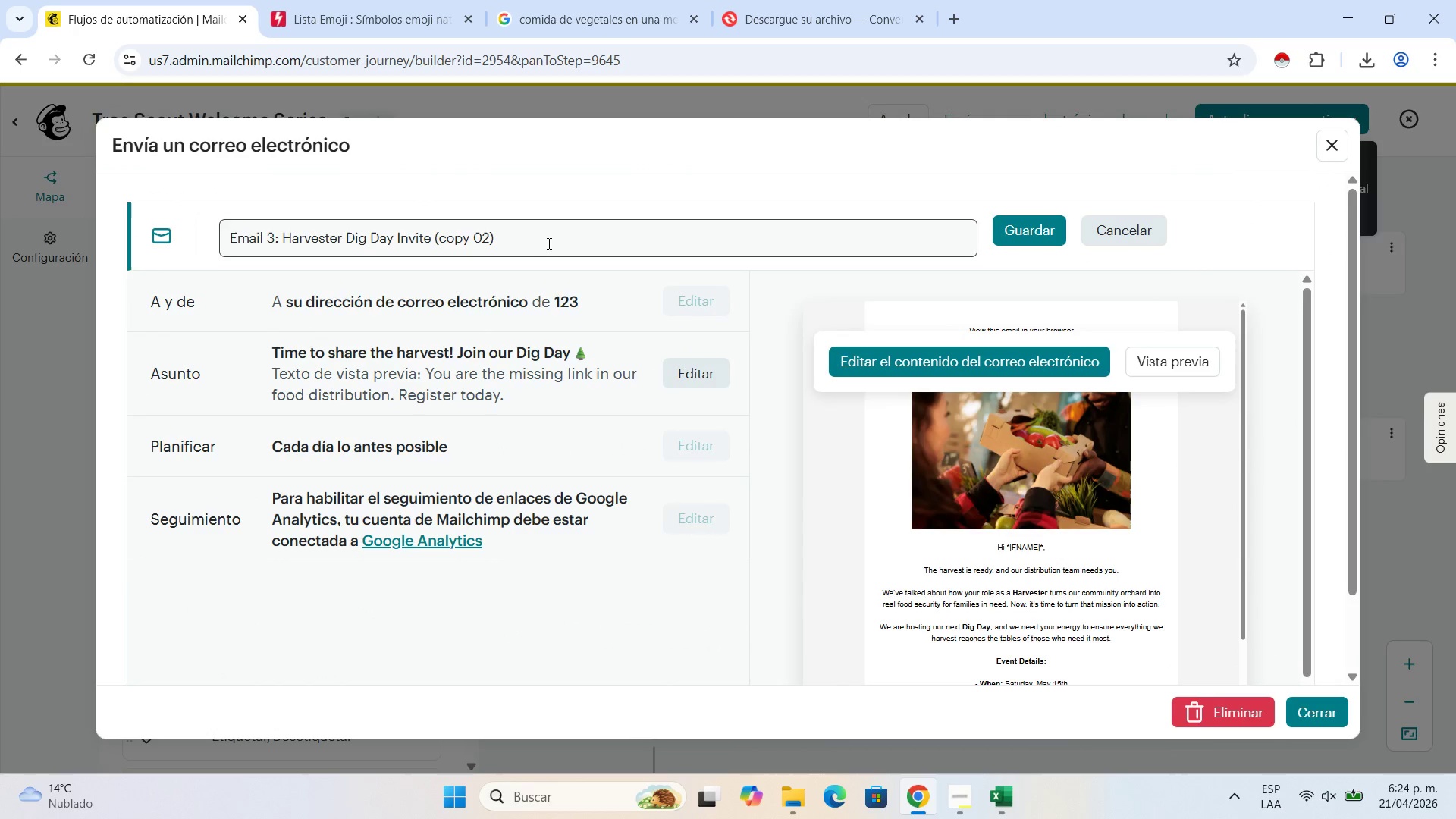 
left_click([548, 243])
 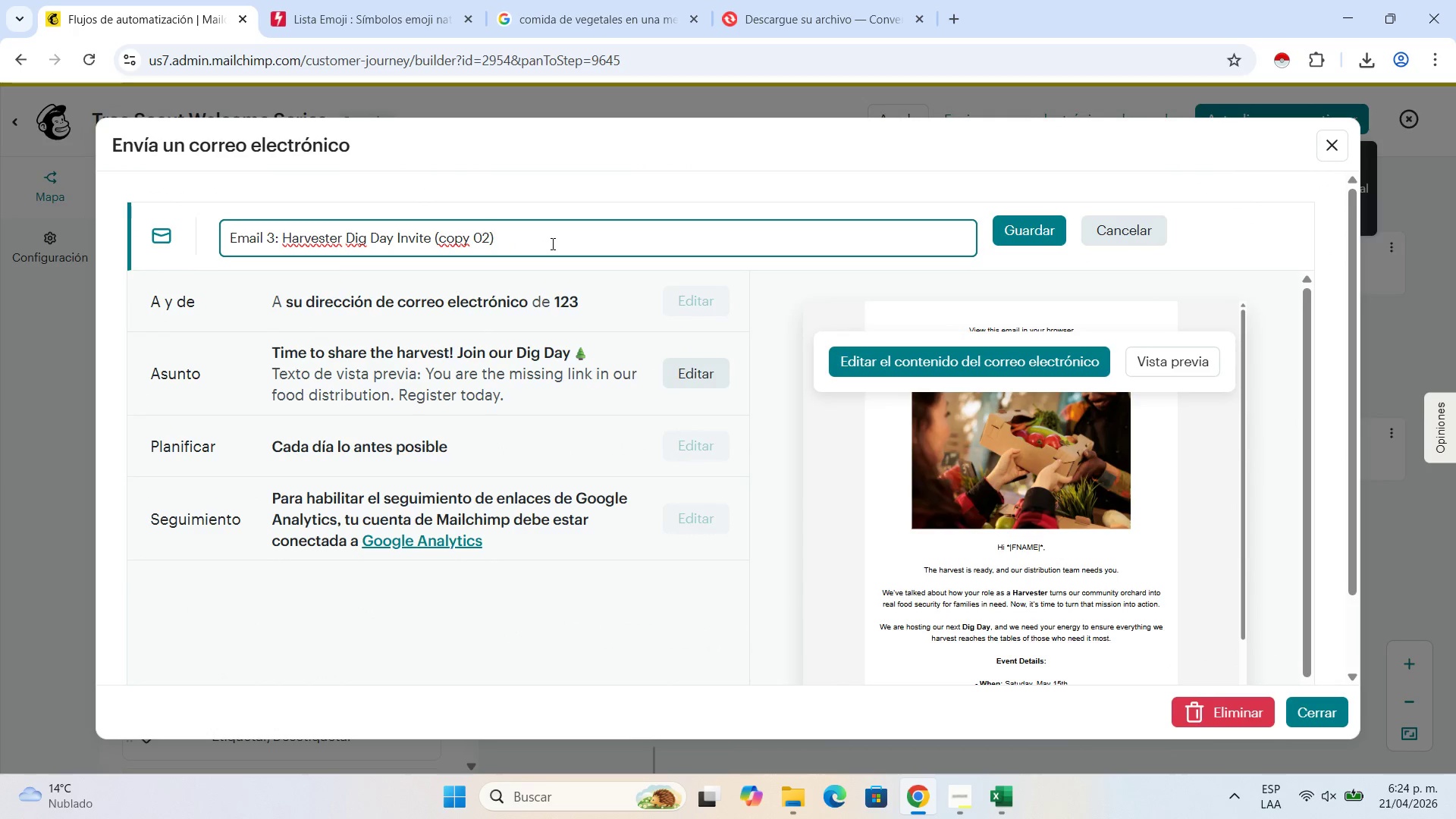 
key(Backspace)
 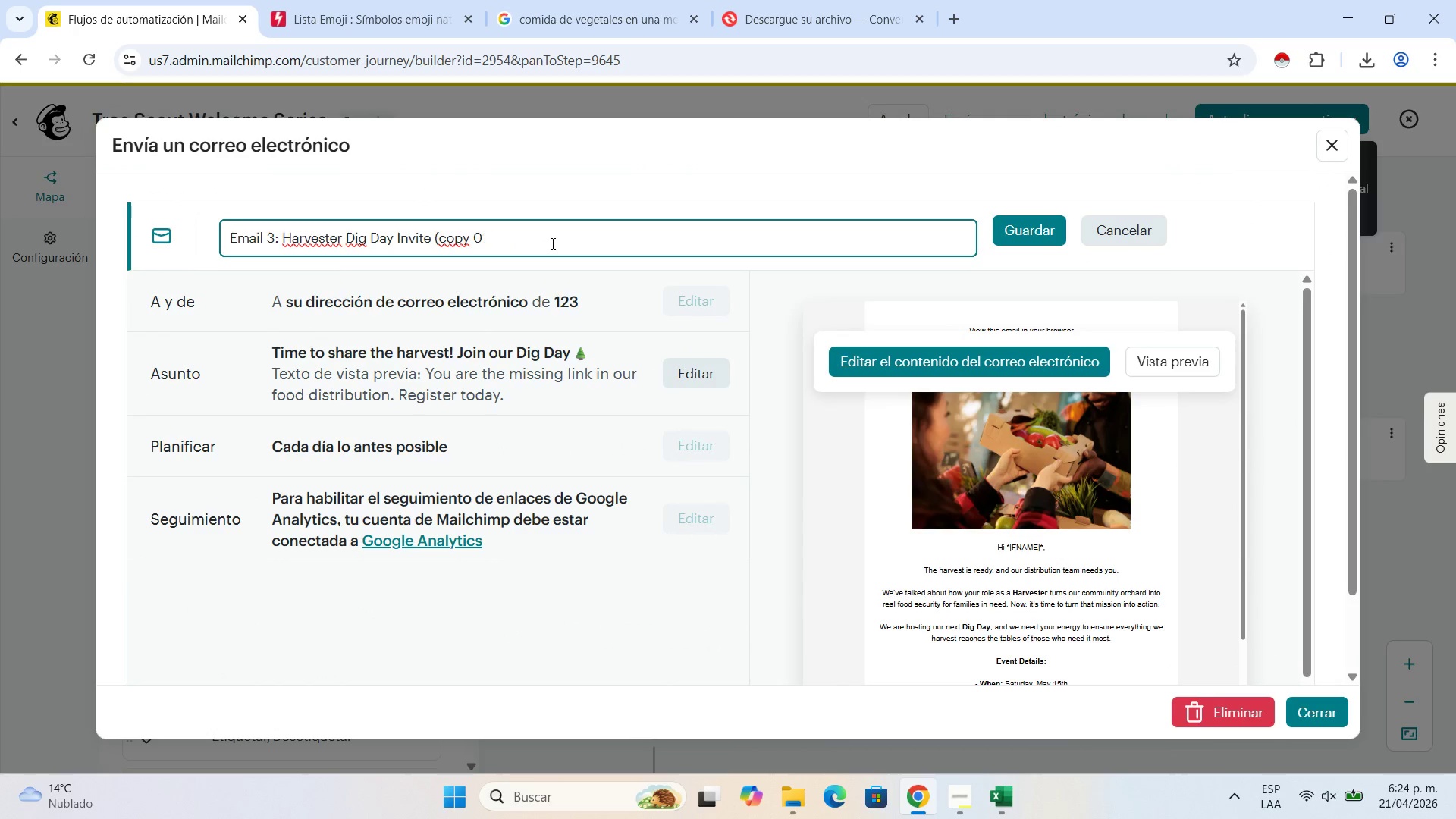 
key(Backspace)
 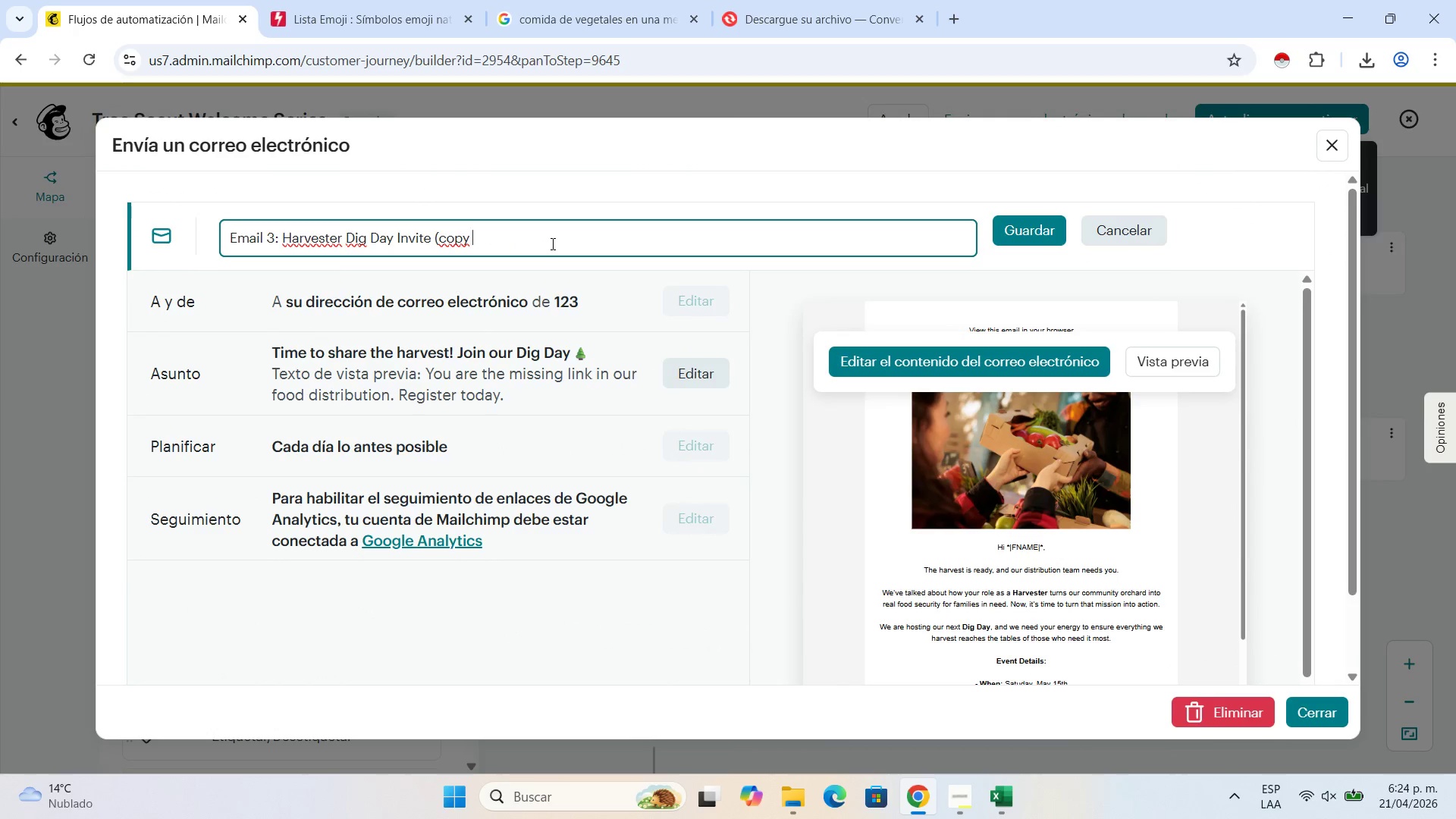 
key(Backspace)
 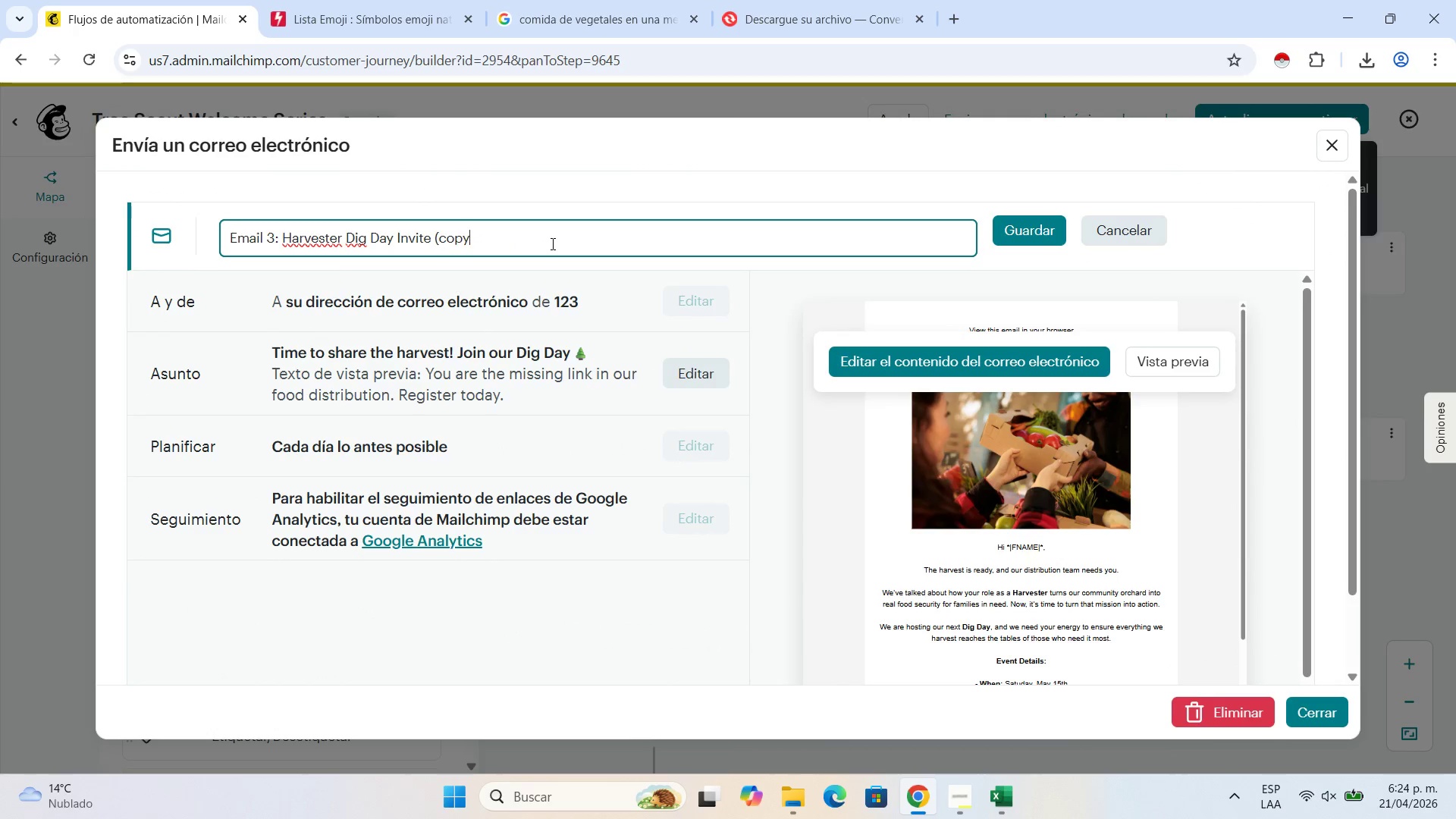 
key(Backspace)
 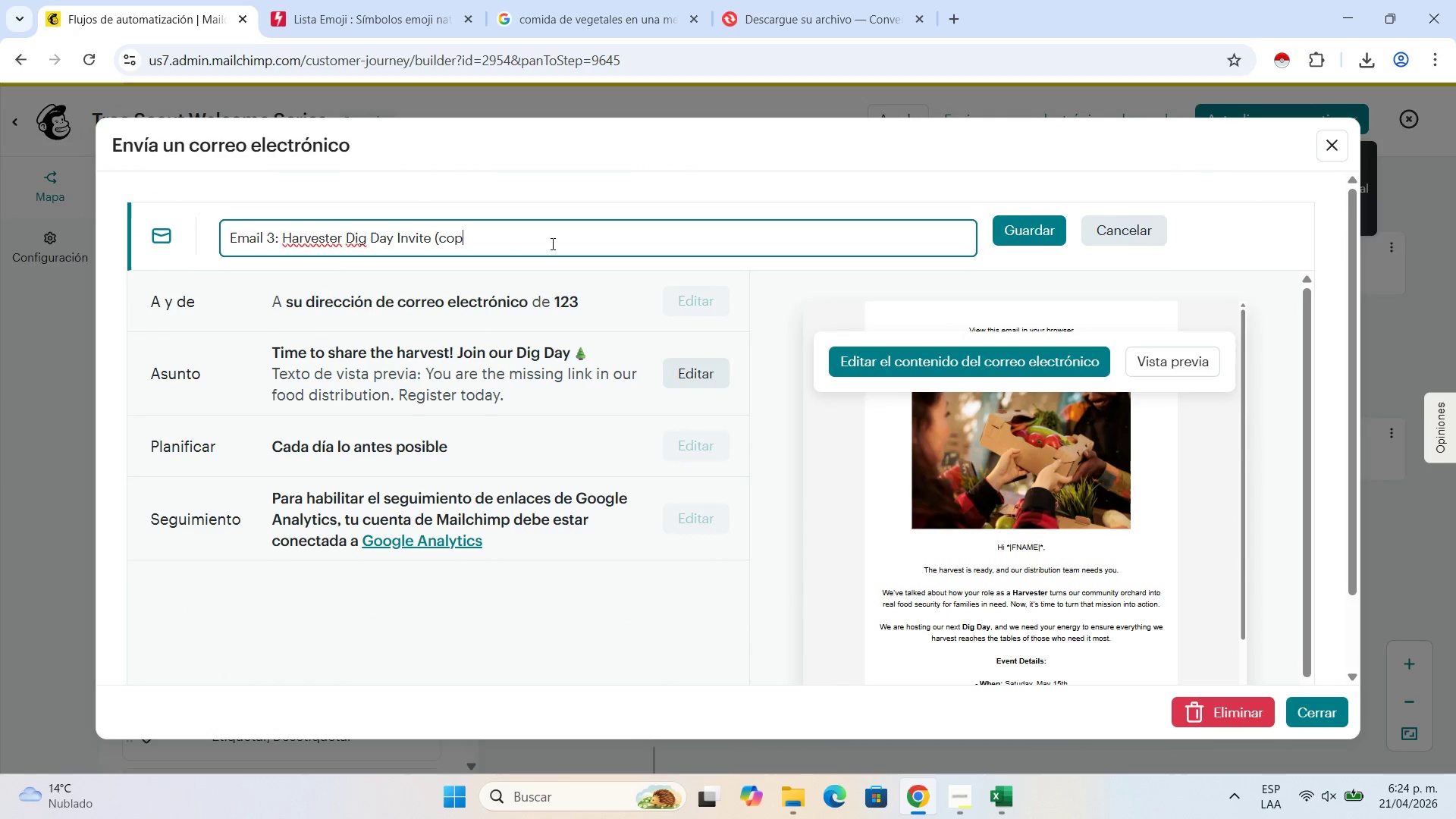 
key(Backspace)
 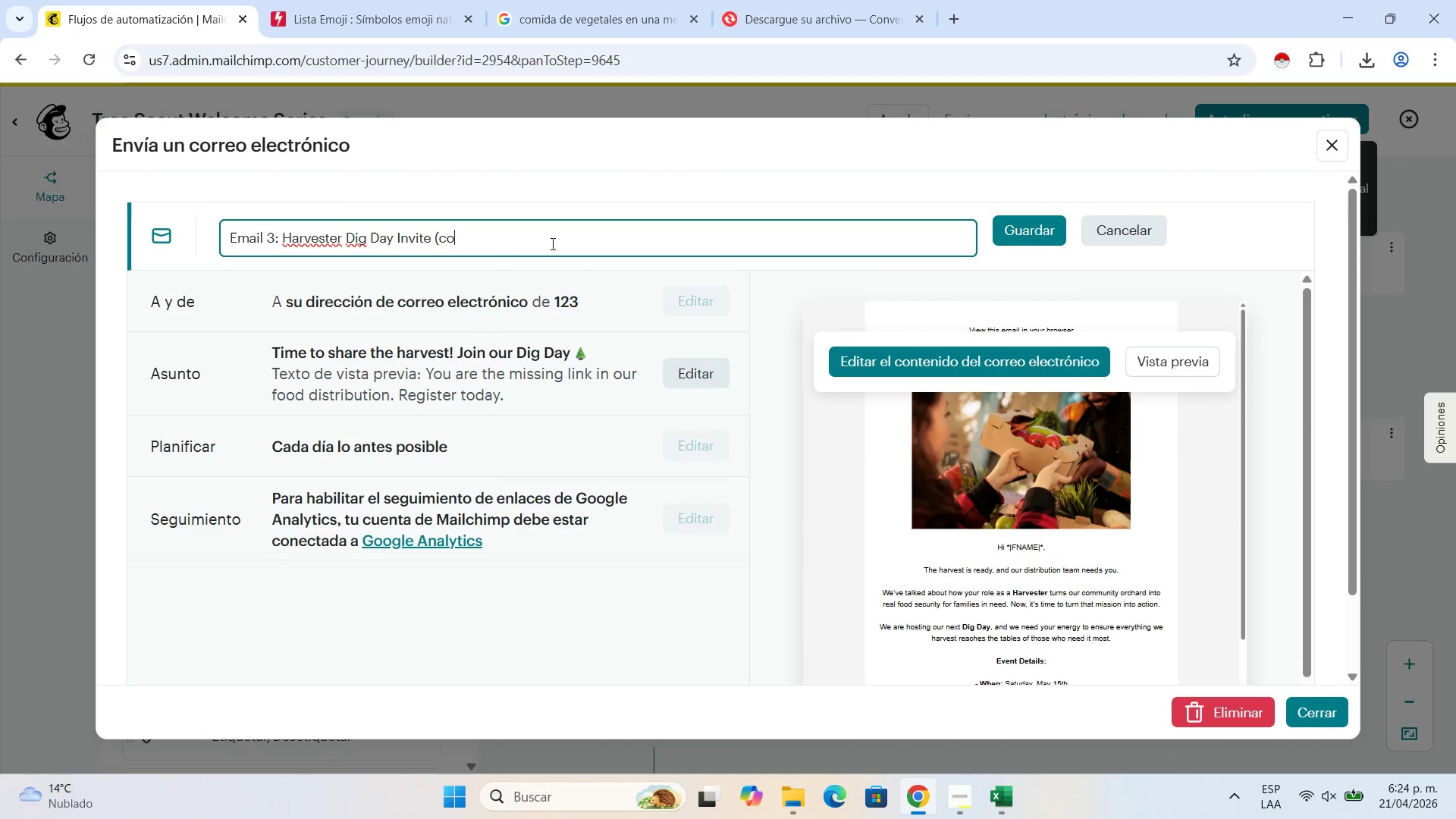 
key(Backspace)
 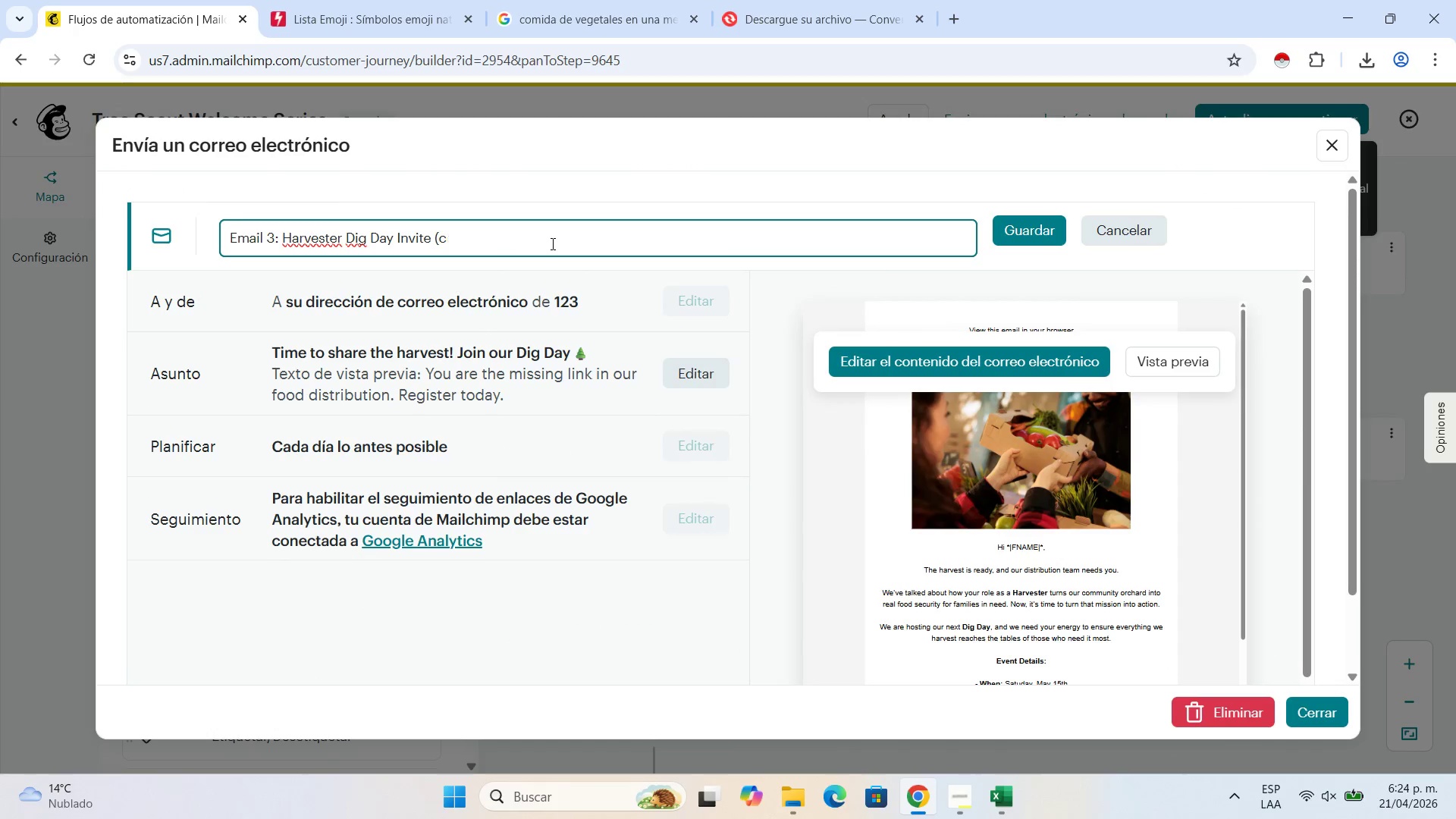 
key(Backspace)
 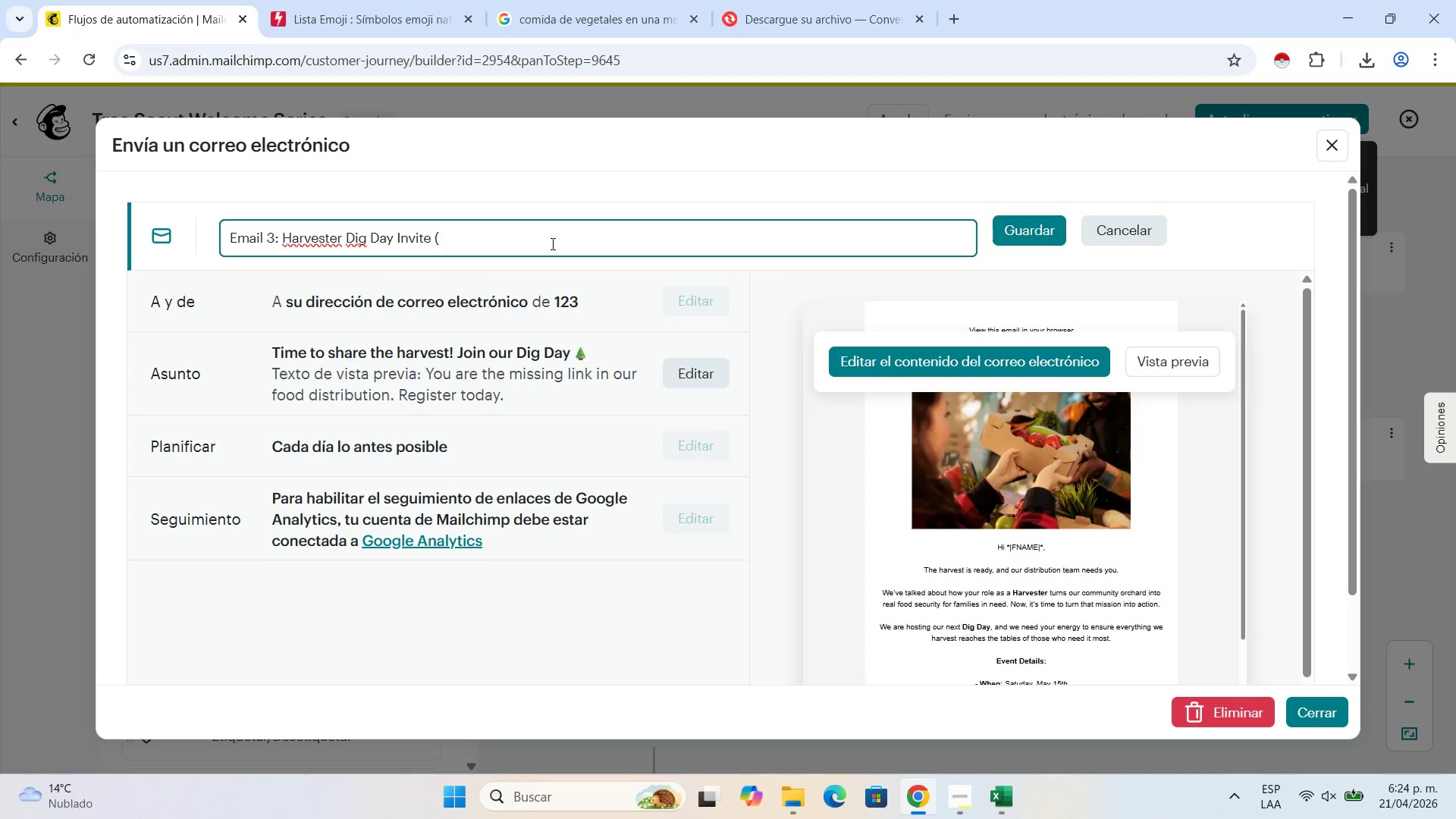 
key(Backspace)
 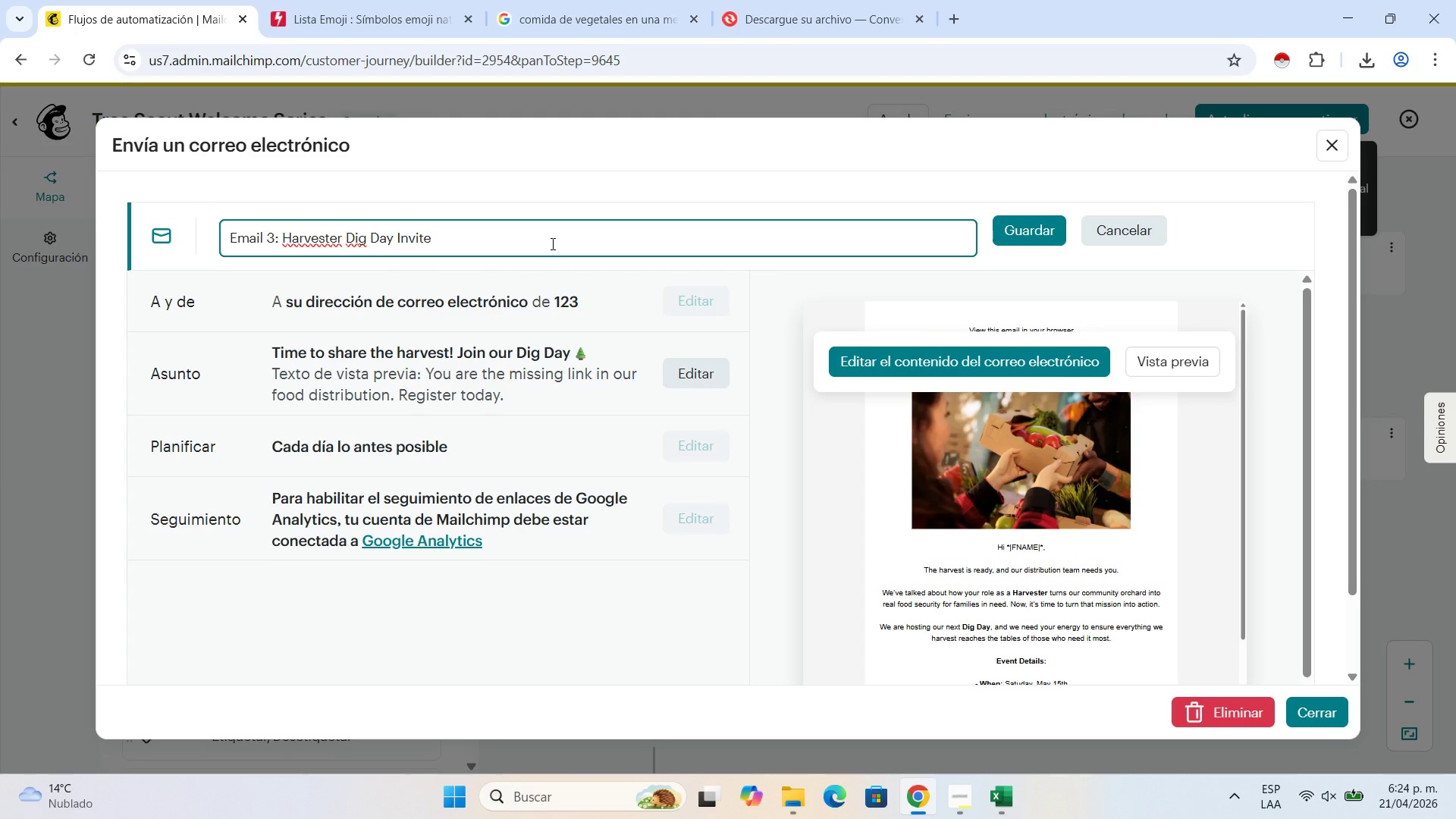 
key(Backspace)
 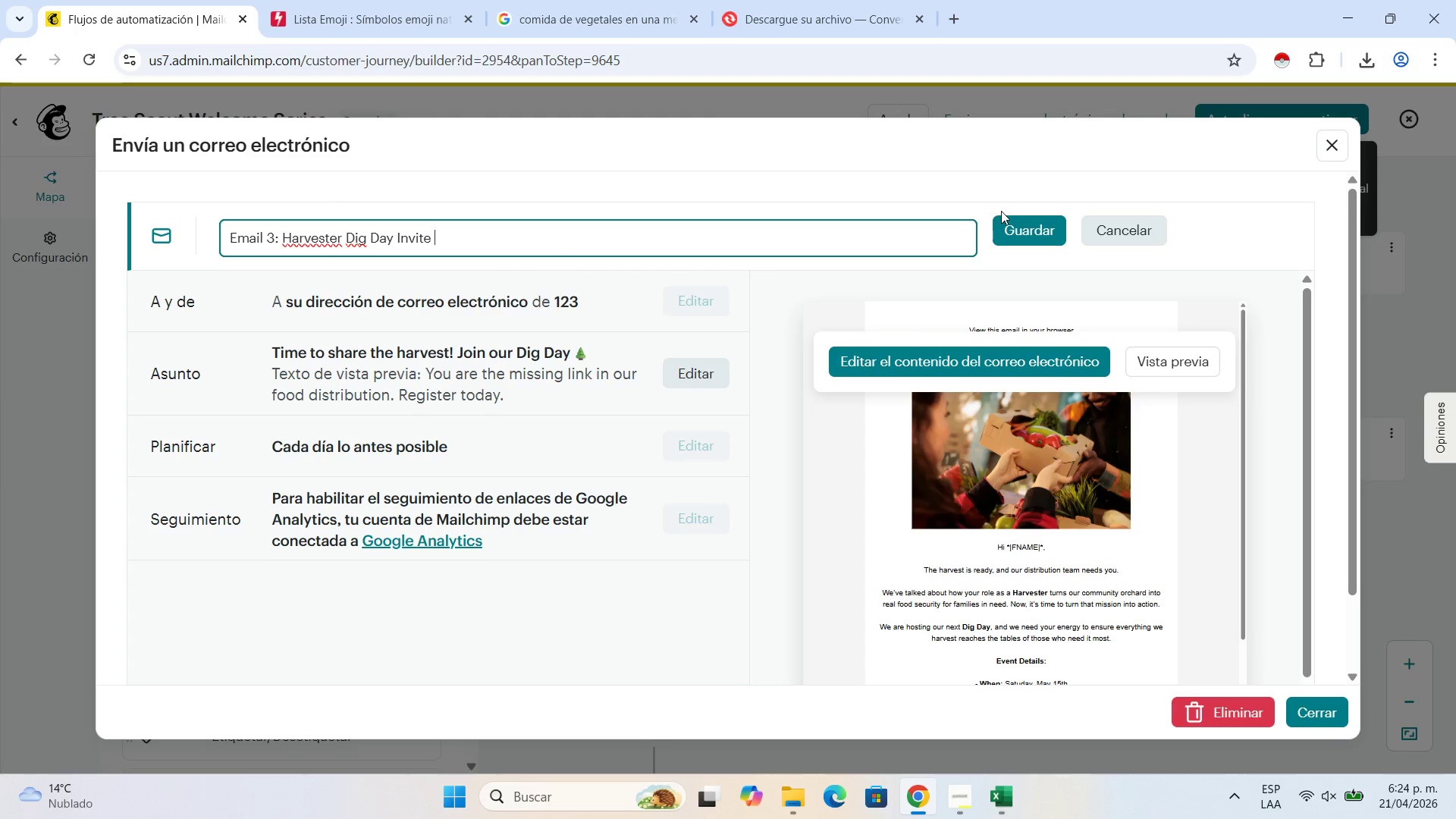 
left_click([1034, 228])
 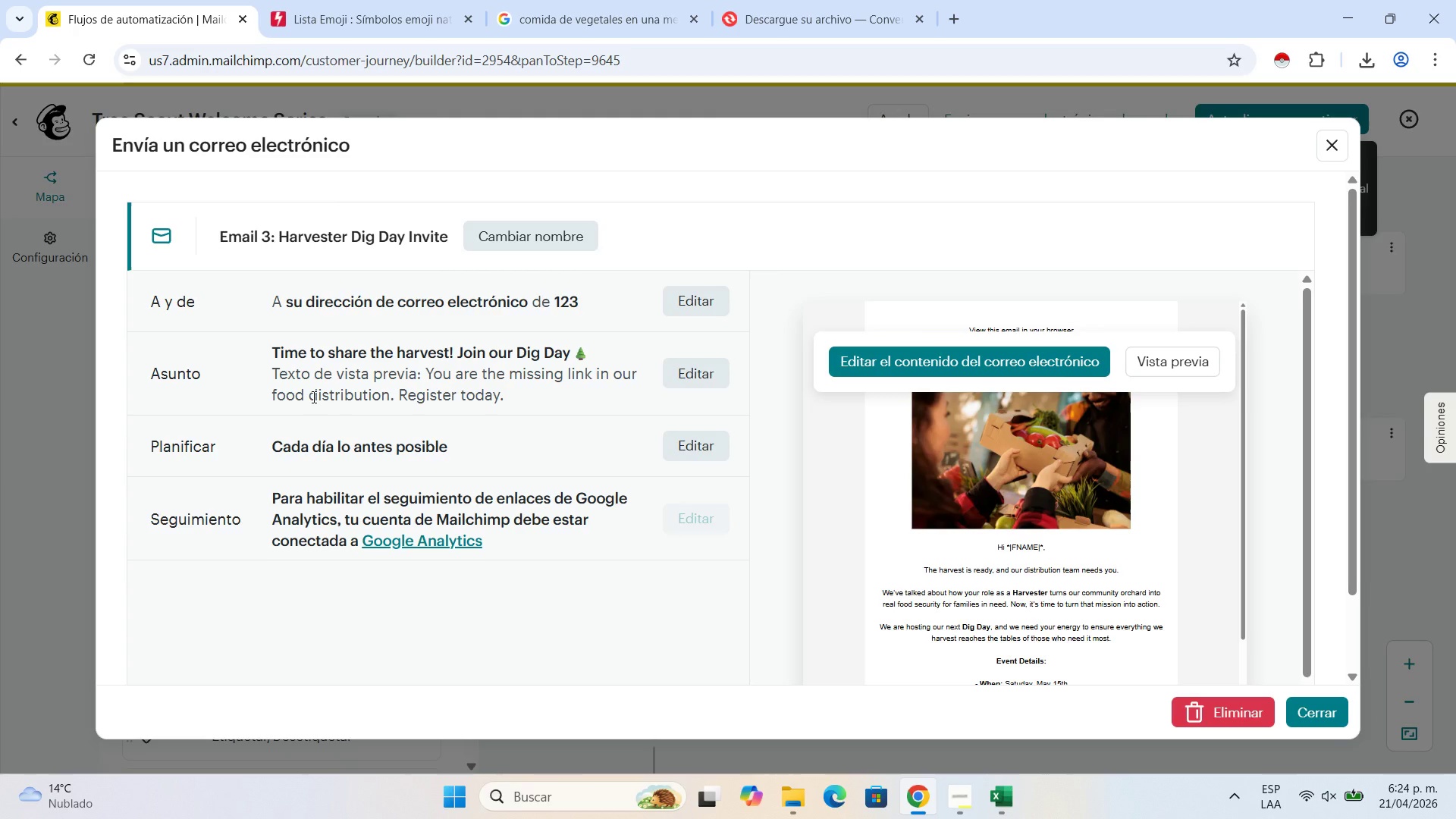 
wait(14.11)
 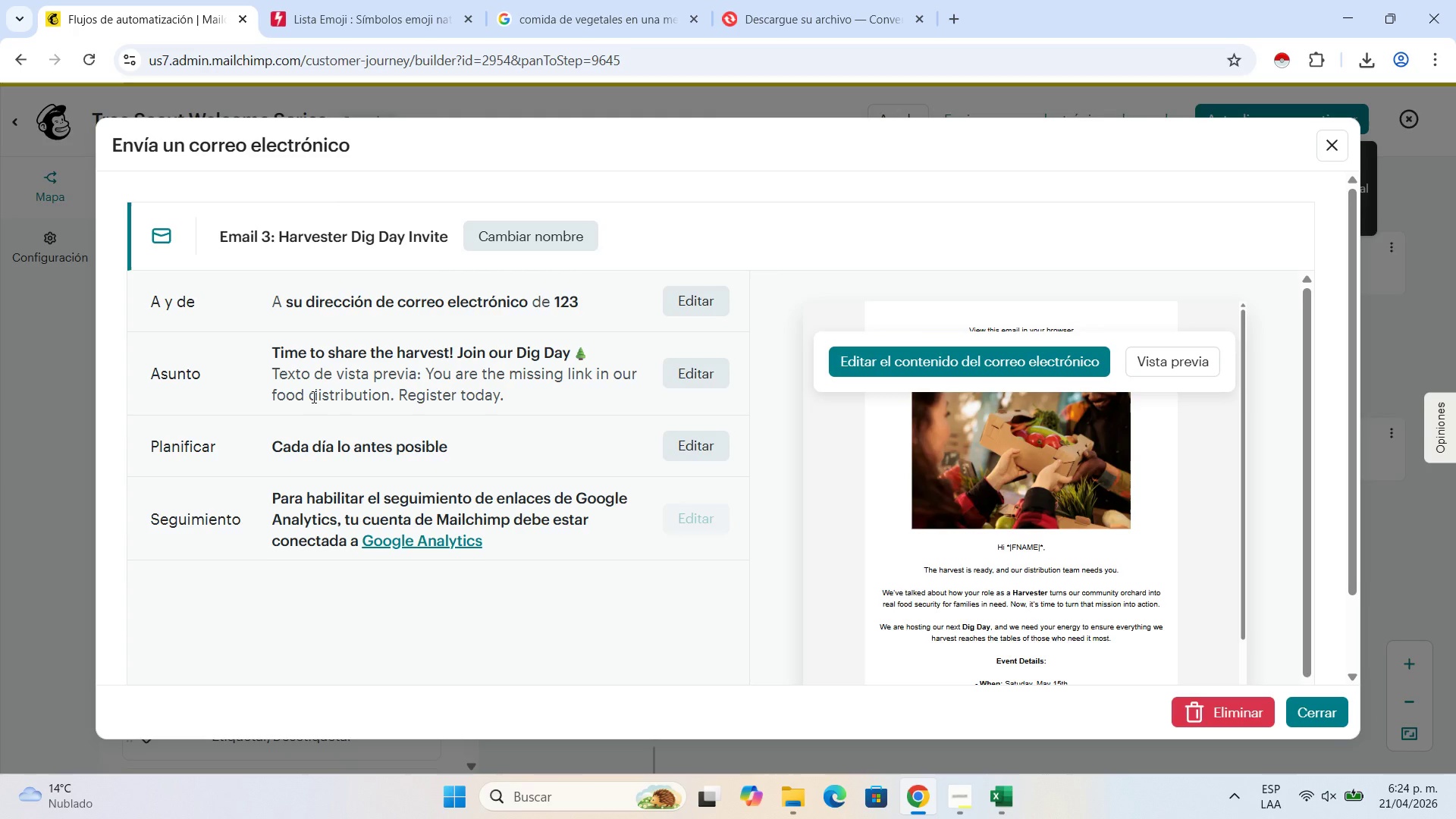 
left_click([1316, 713])
 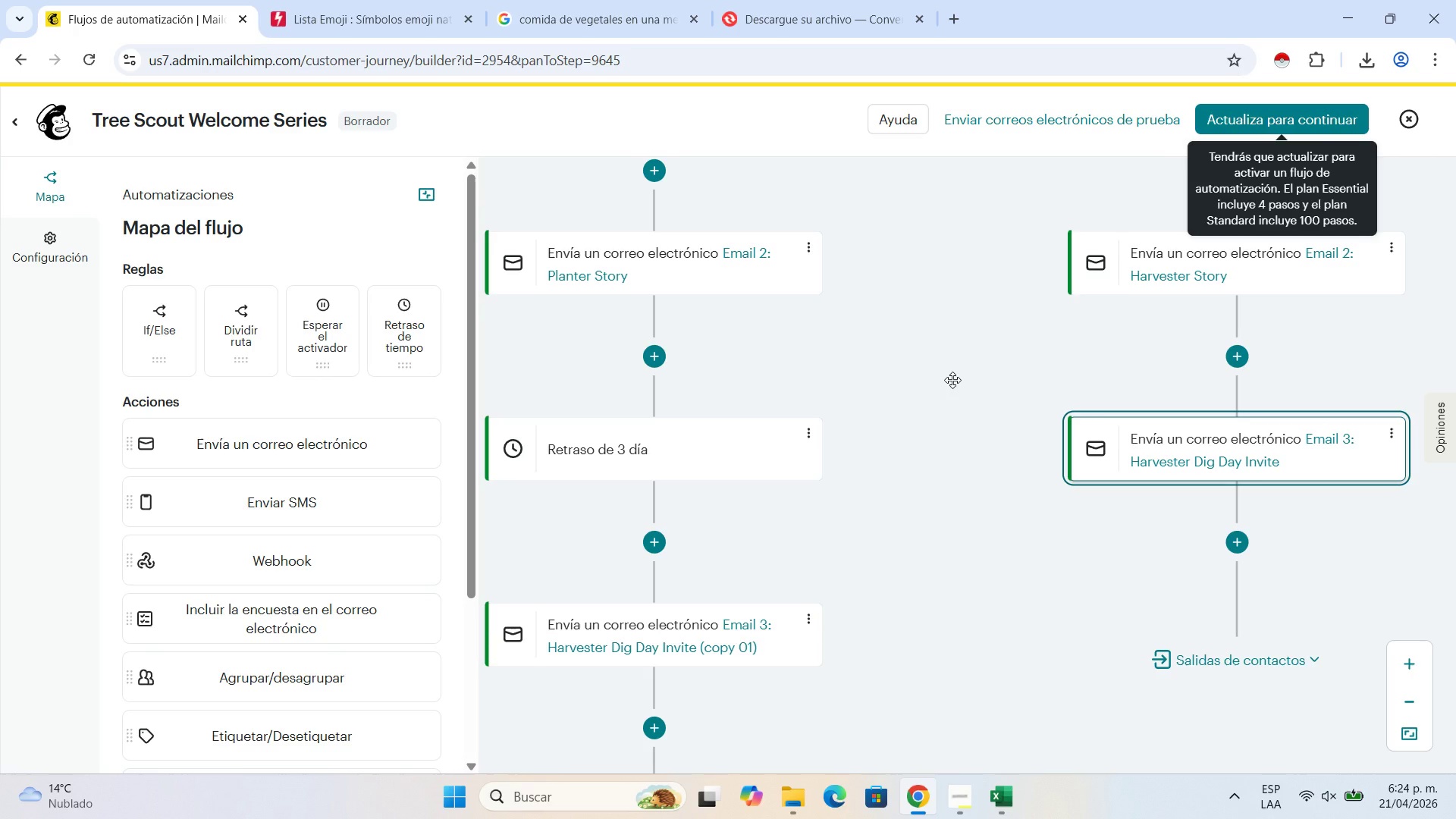 
wait(10.41)
 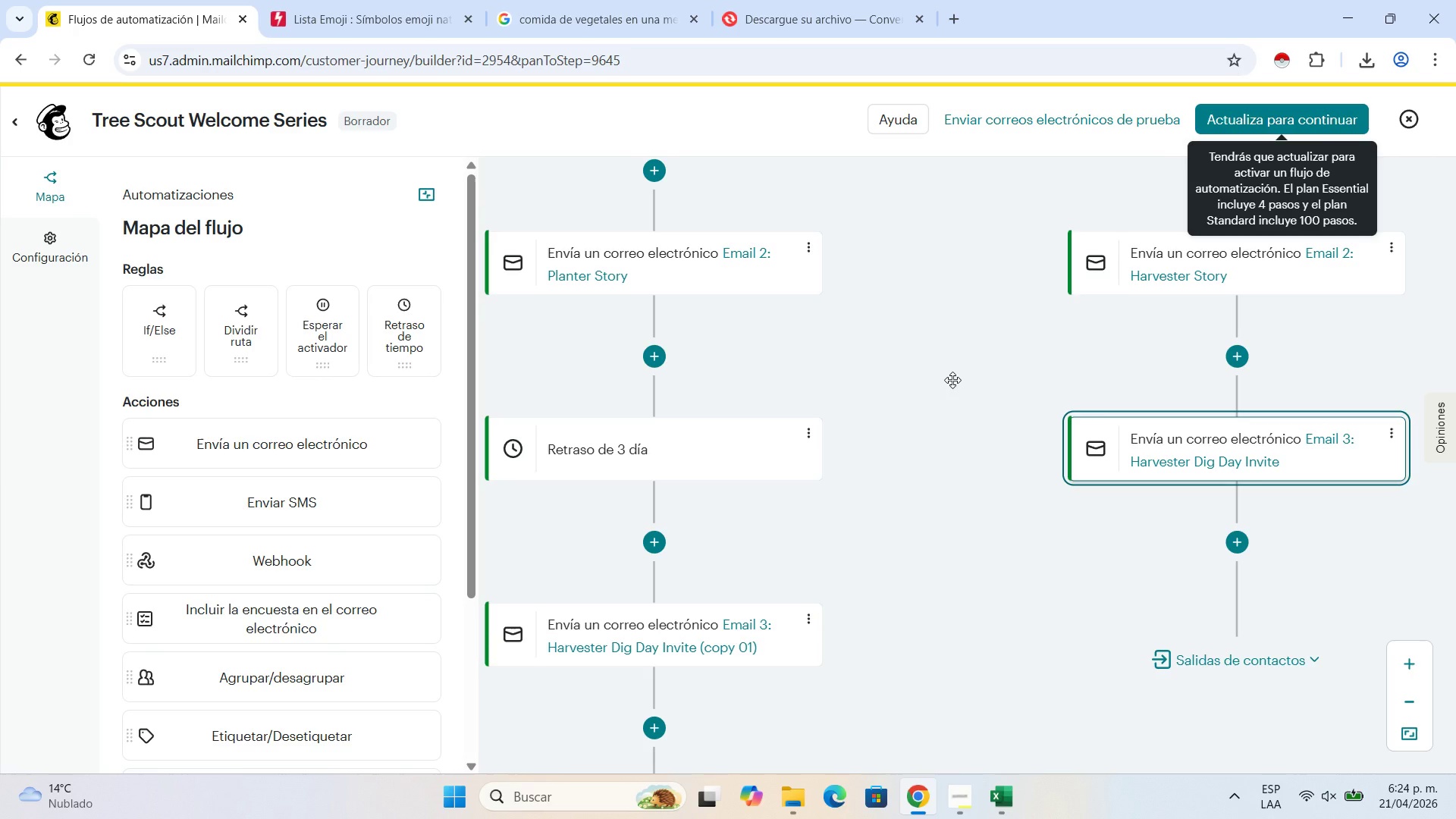 
scroll: coordinate [980, 384], scroll_direction: up, amount: 2.0
 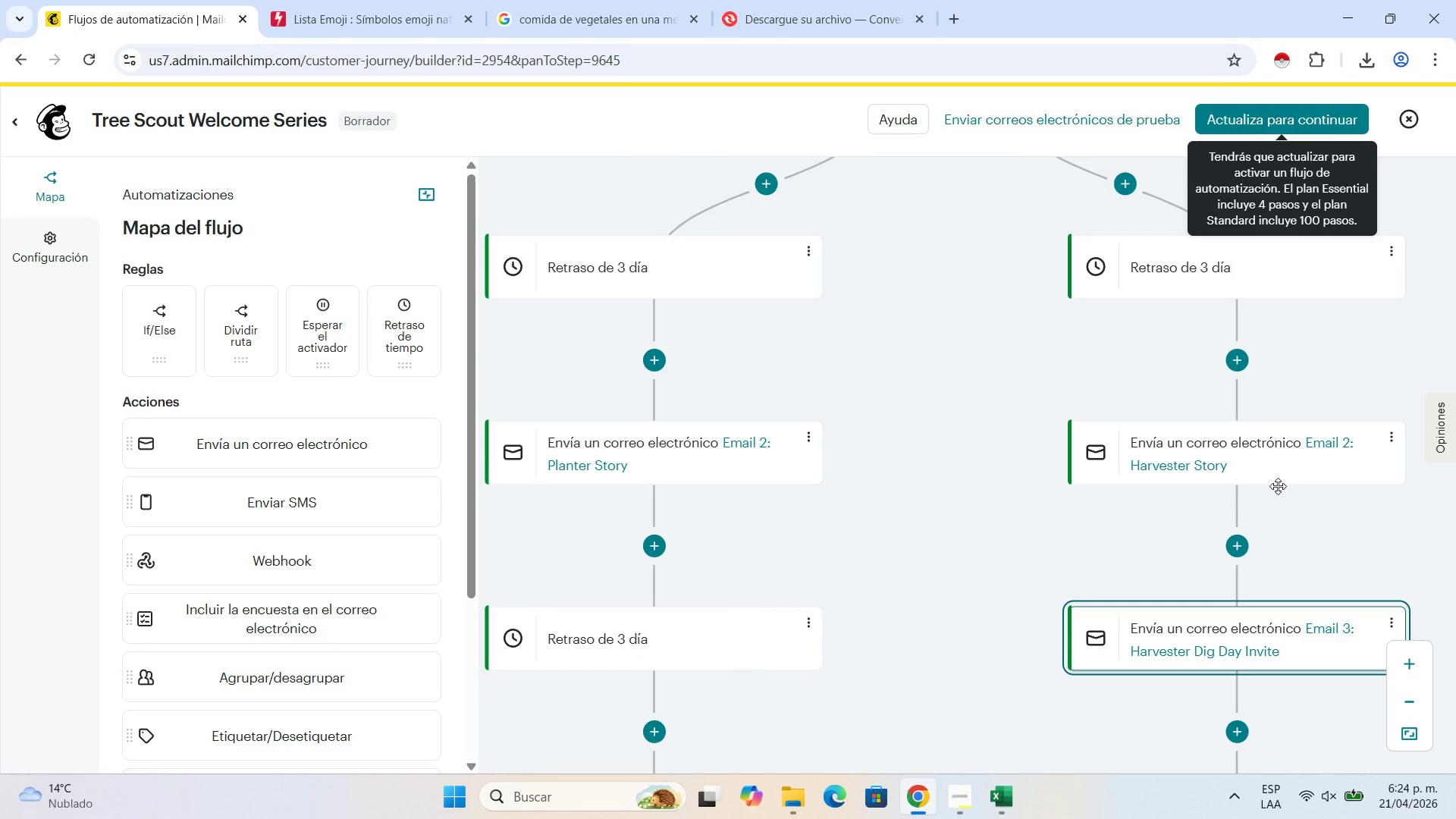 
wait(6.56)
 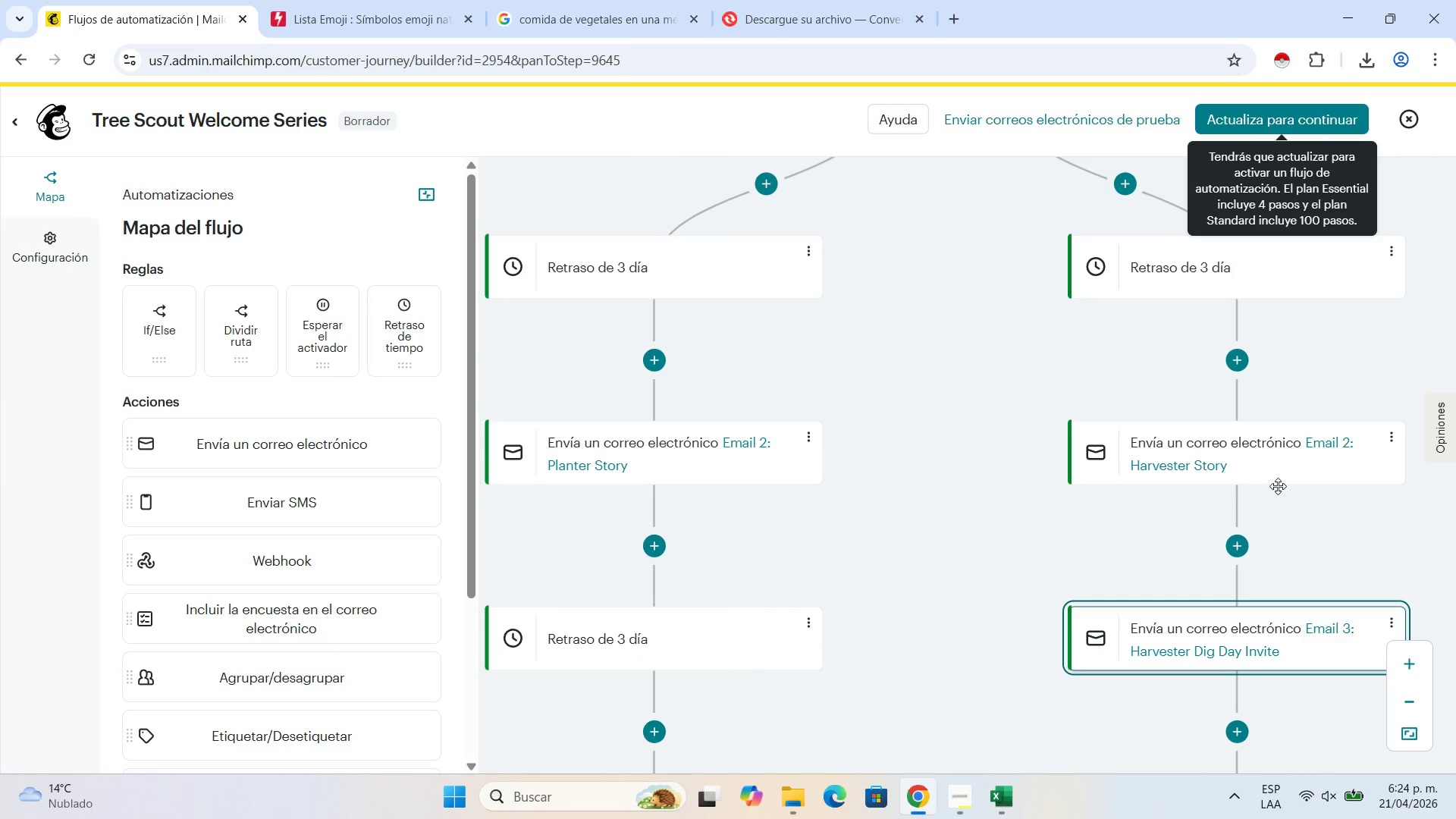 
left_click([1232, 541])
 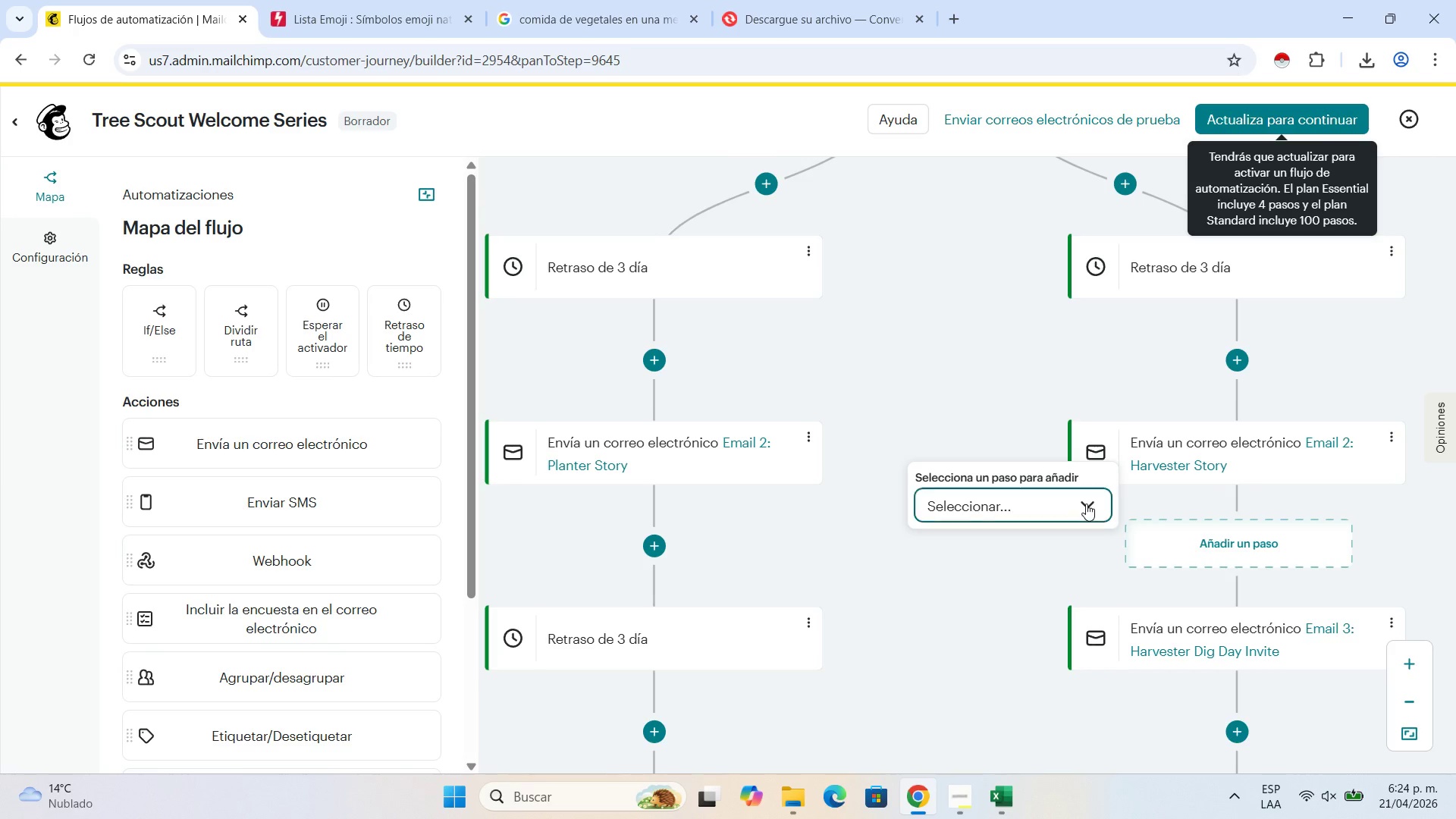 
left_click([1086, 504])
 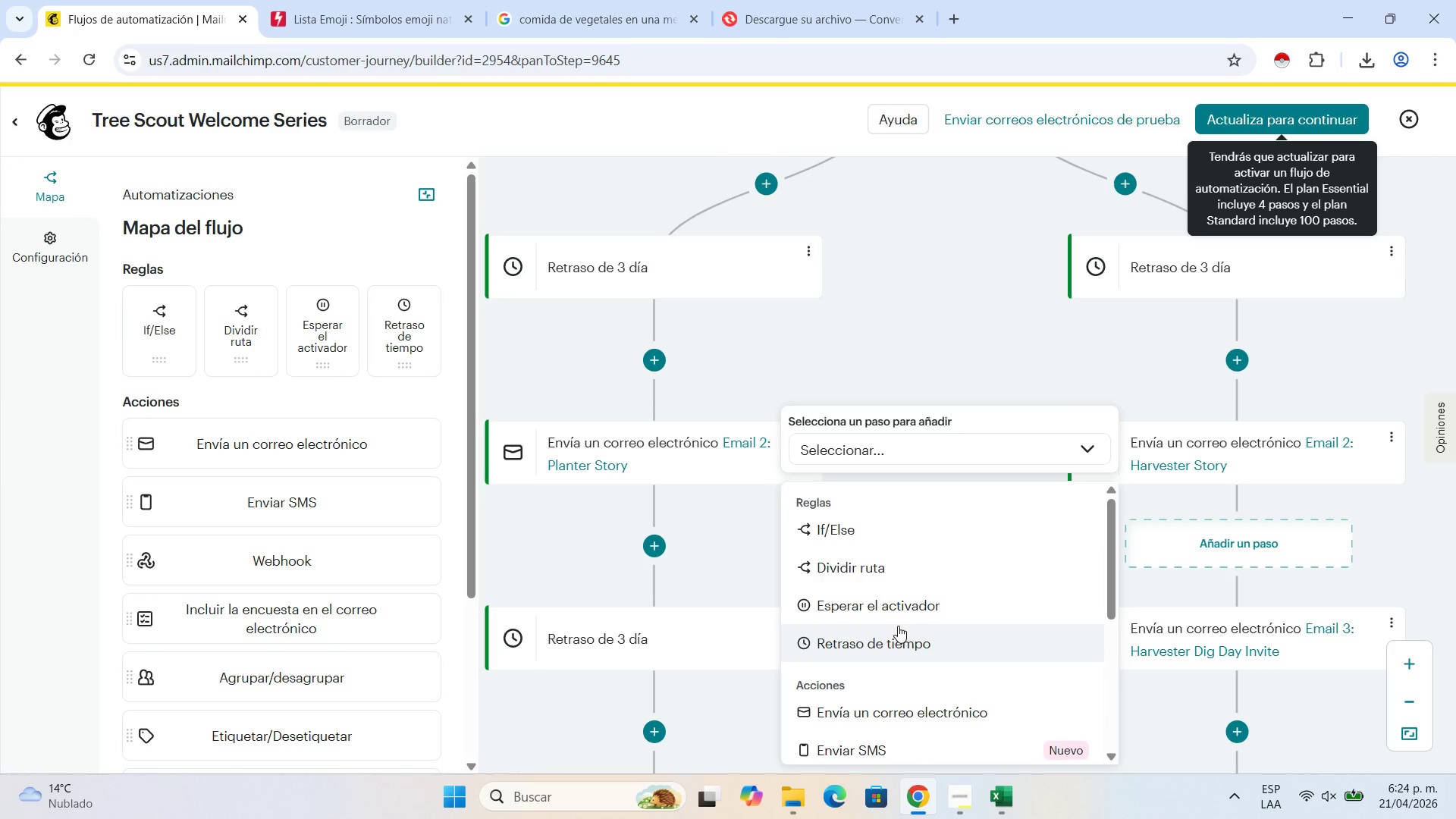 
left_click([896, 637])
 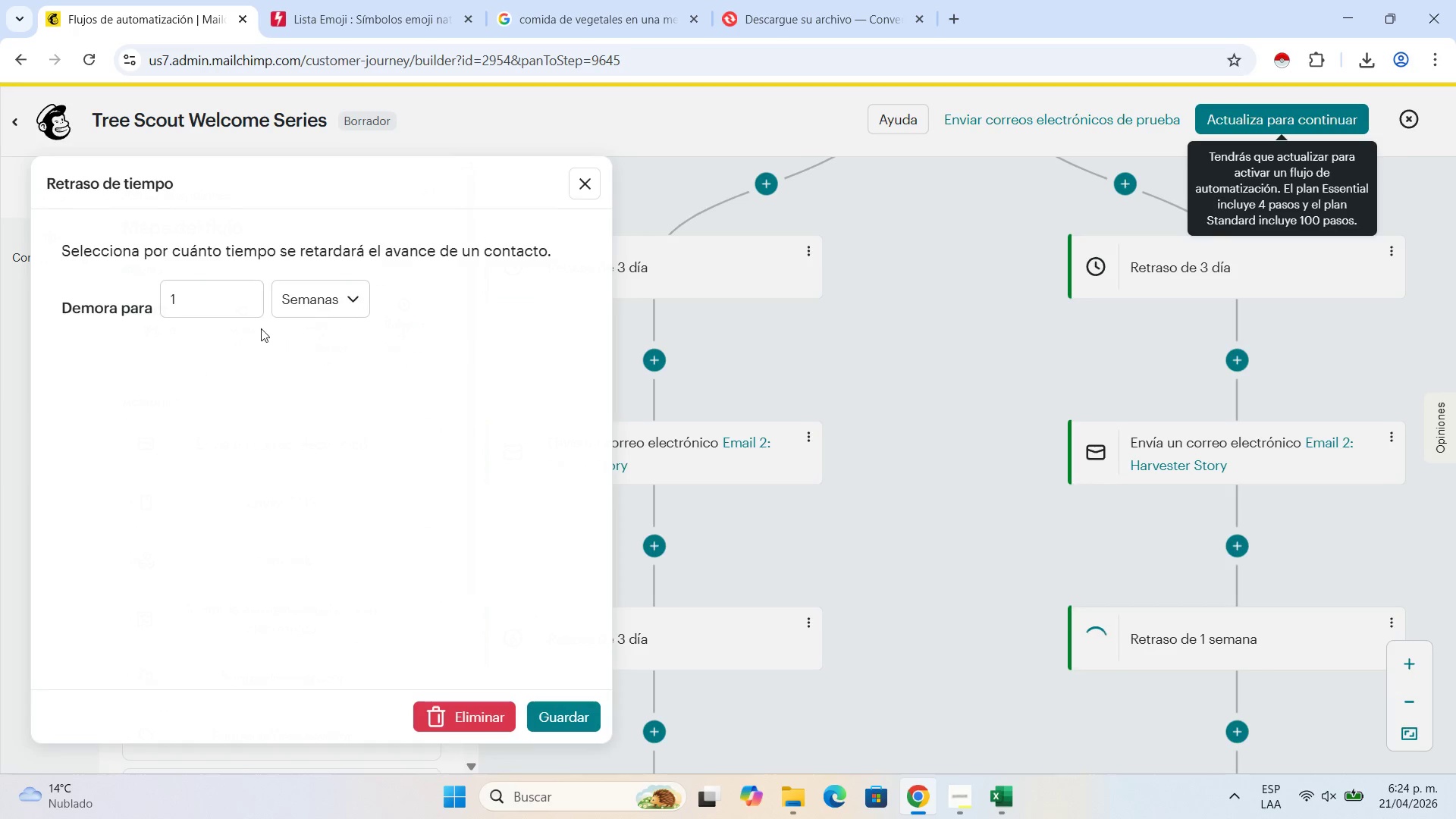 
left_click([213, 297])
 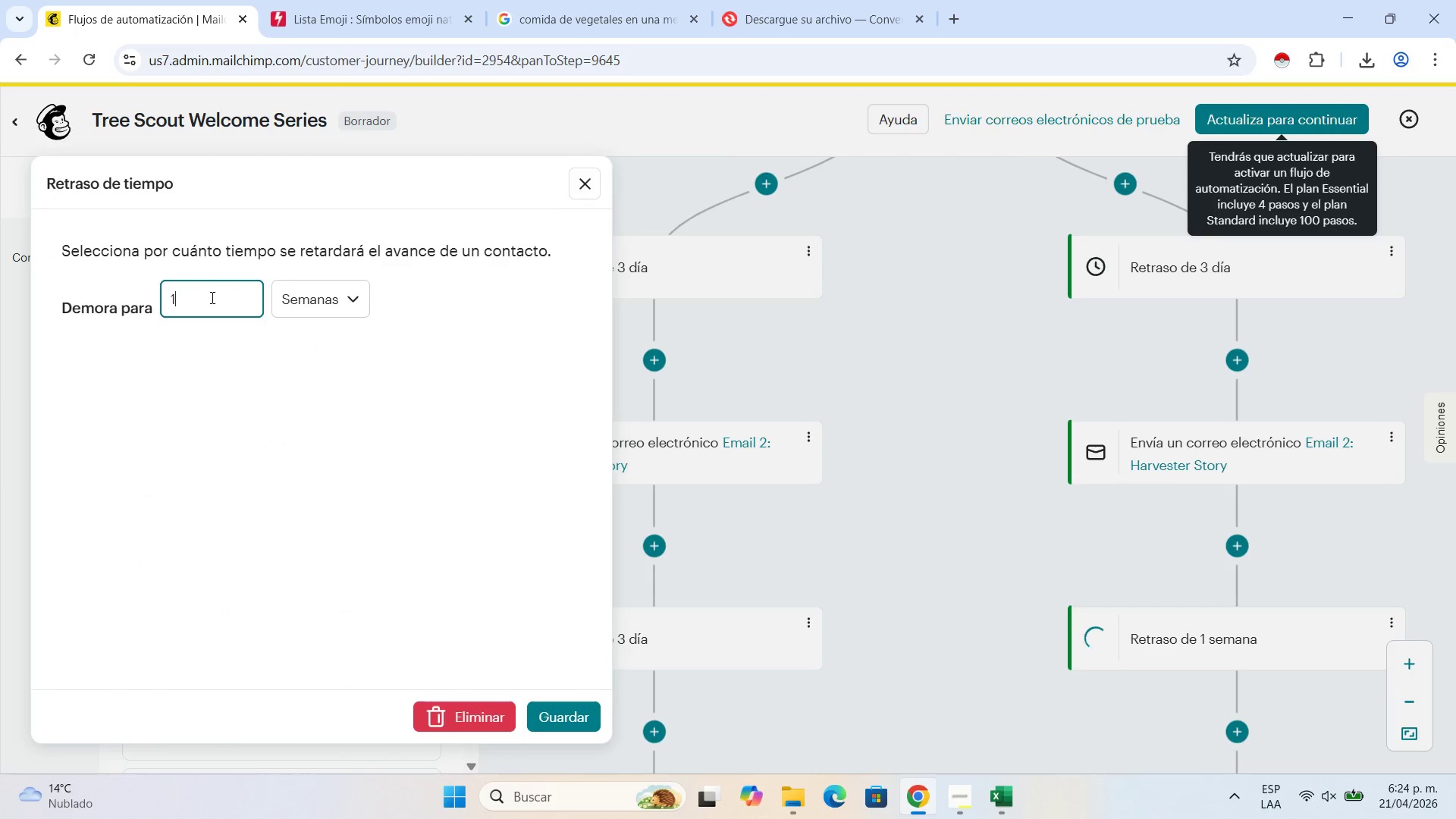 
key(Backspace)
 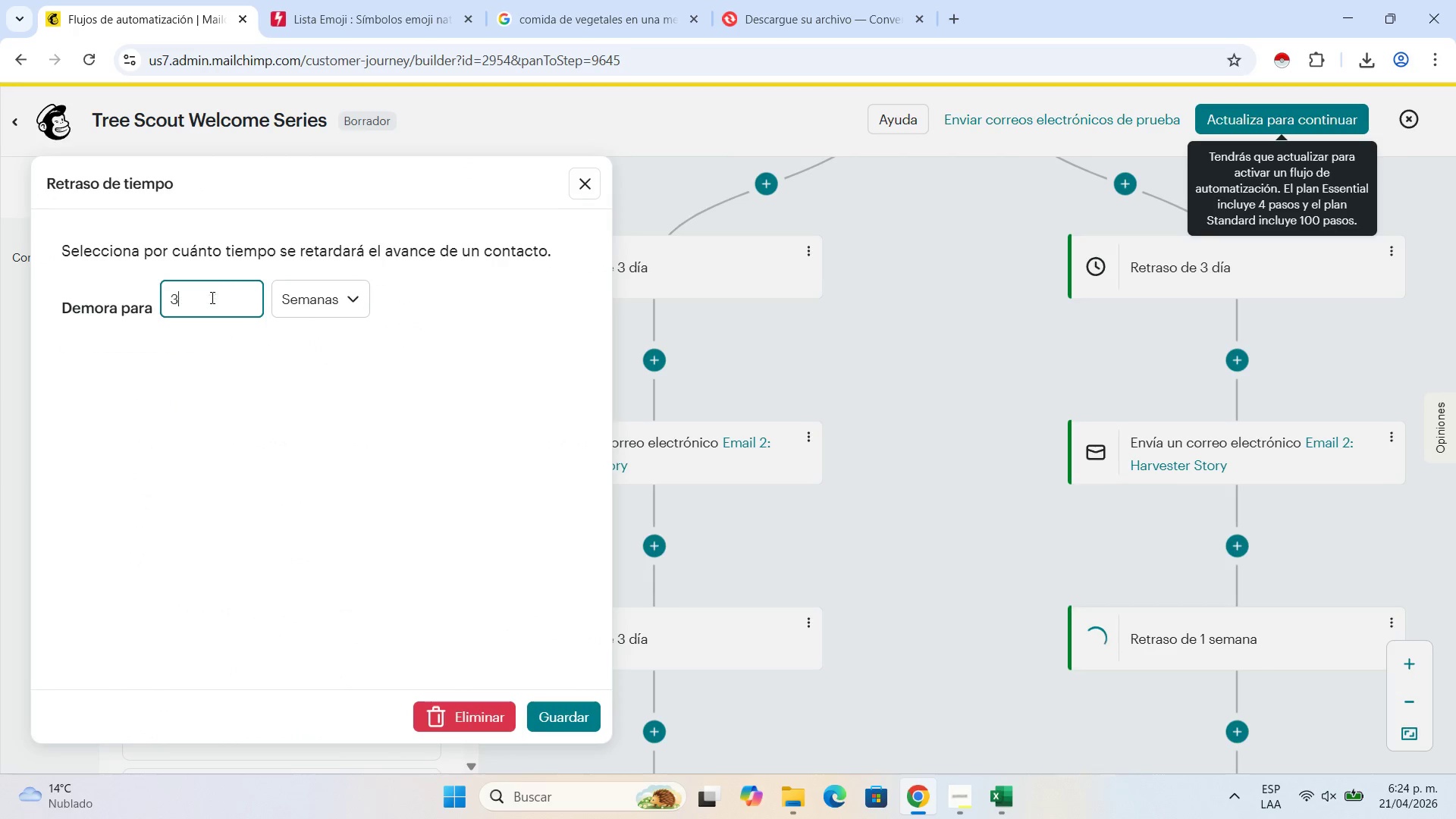 
key(Numpad3)
 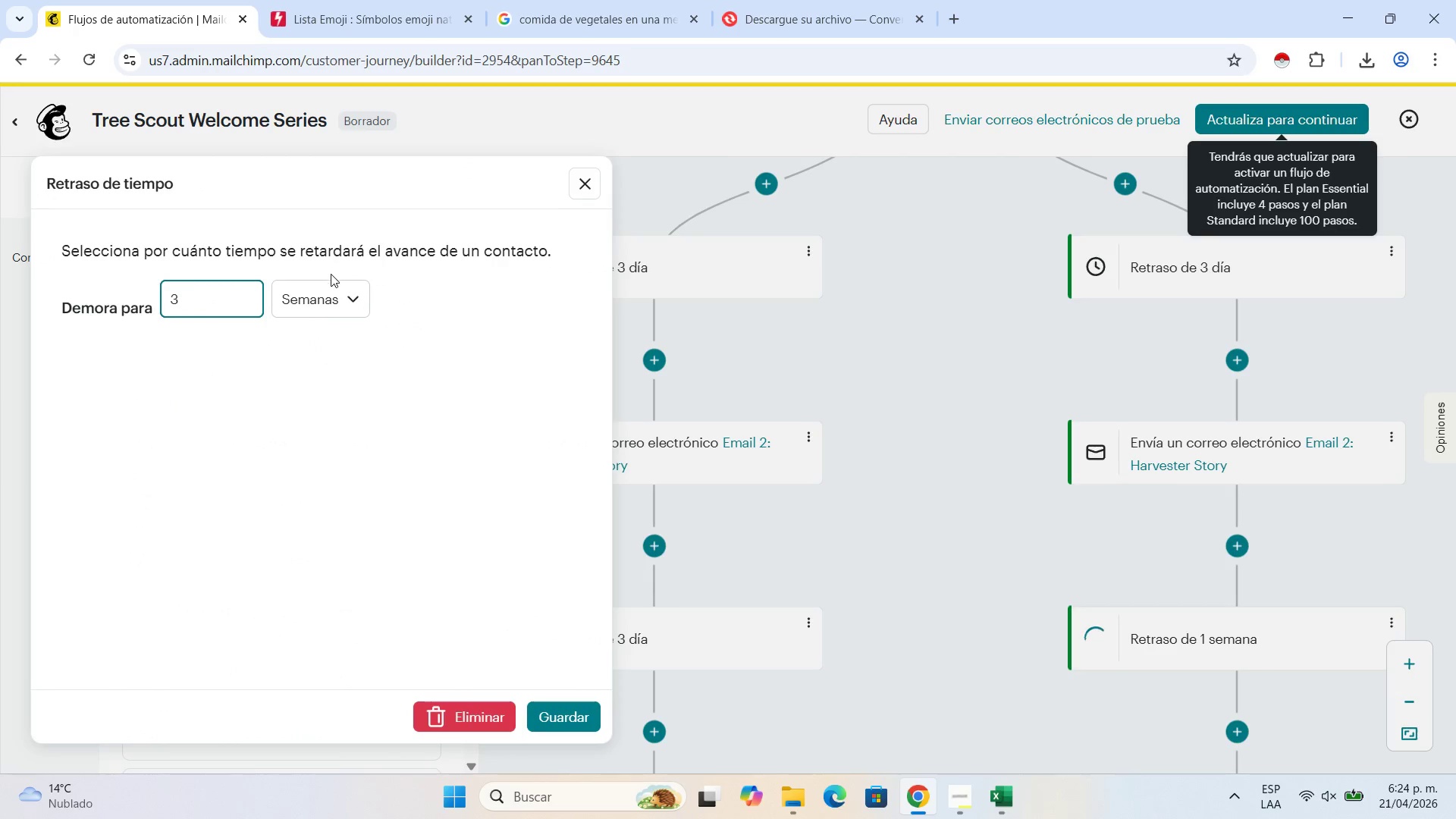 
left_click([318, 312])
 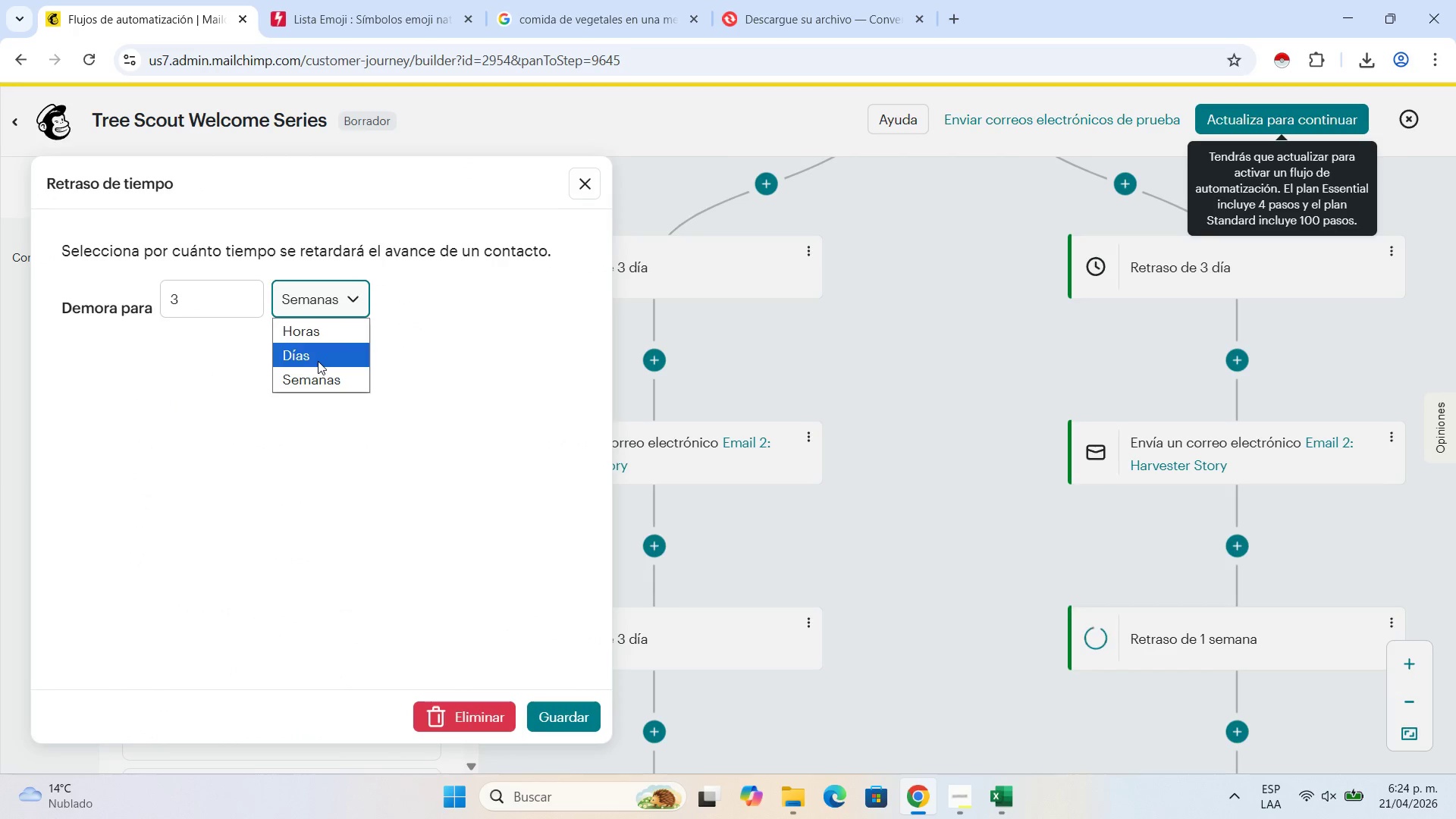 
left_click([318, 361])
 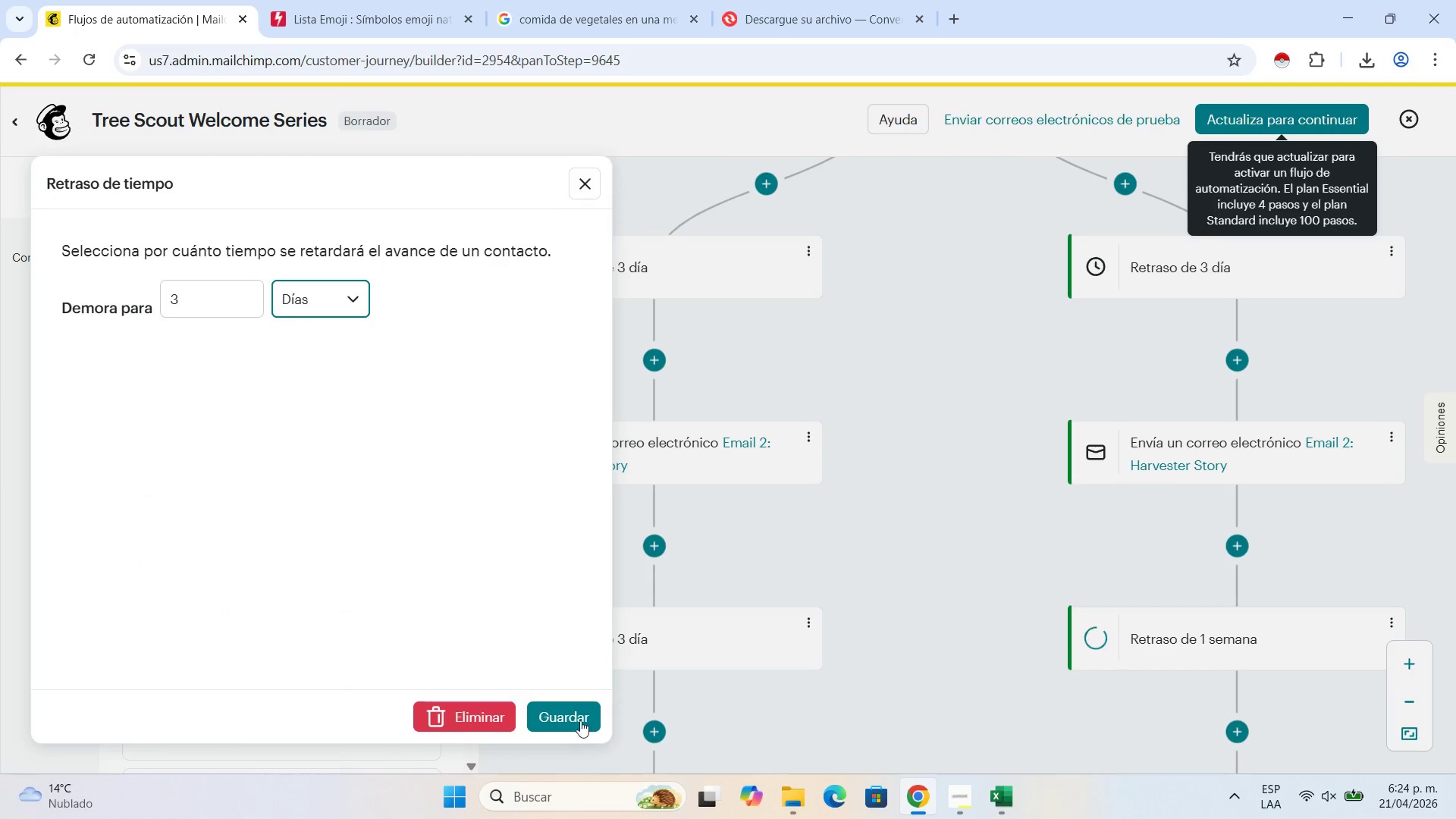 
left_click([584, 717])
 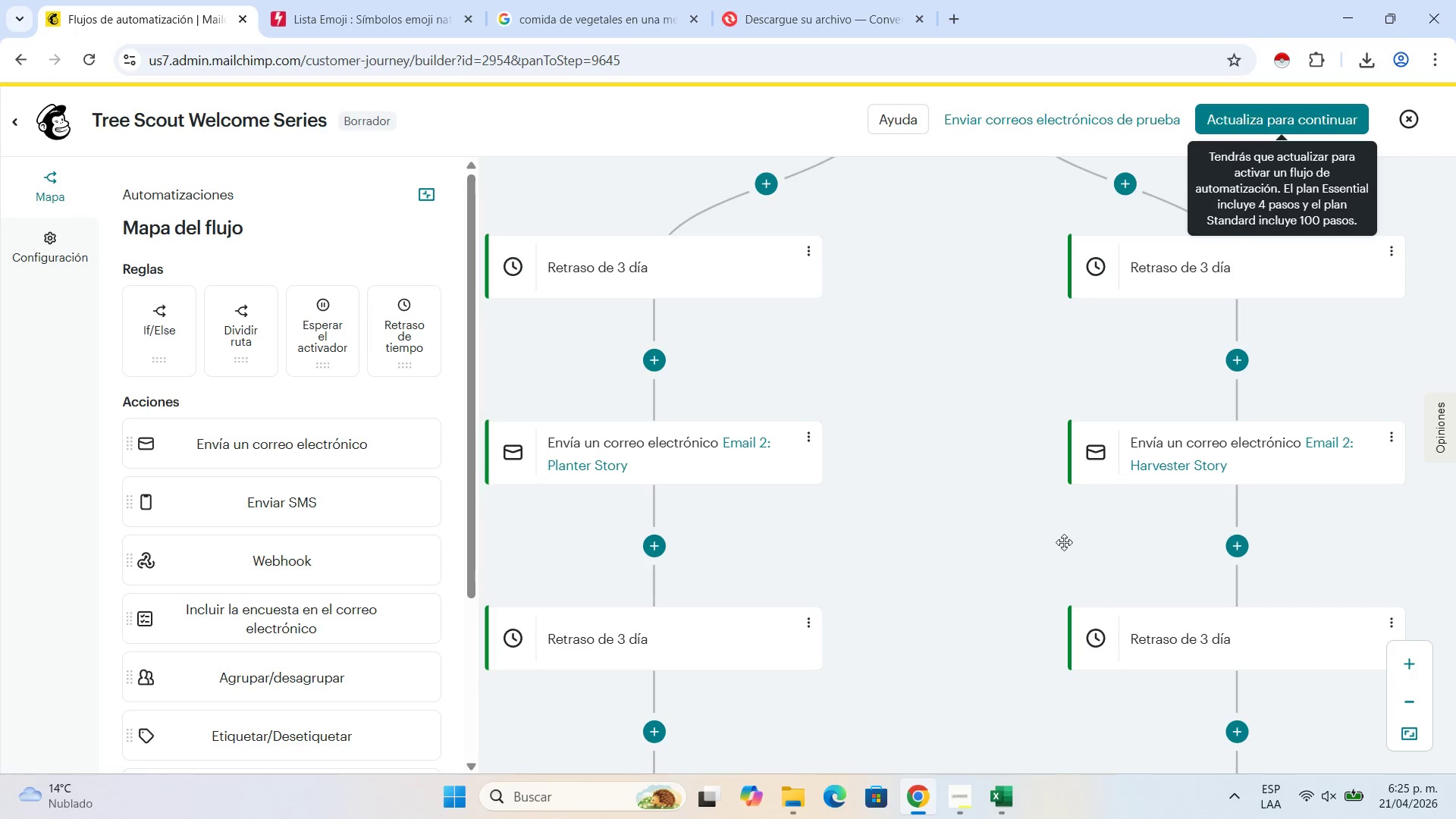 
scroll: coordinate [1064, 541], scroll_direction: down, amount: 3.0
 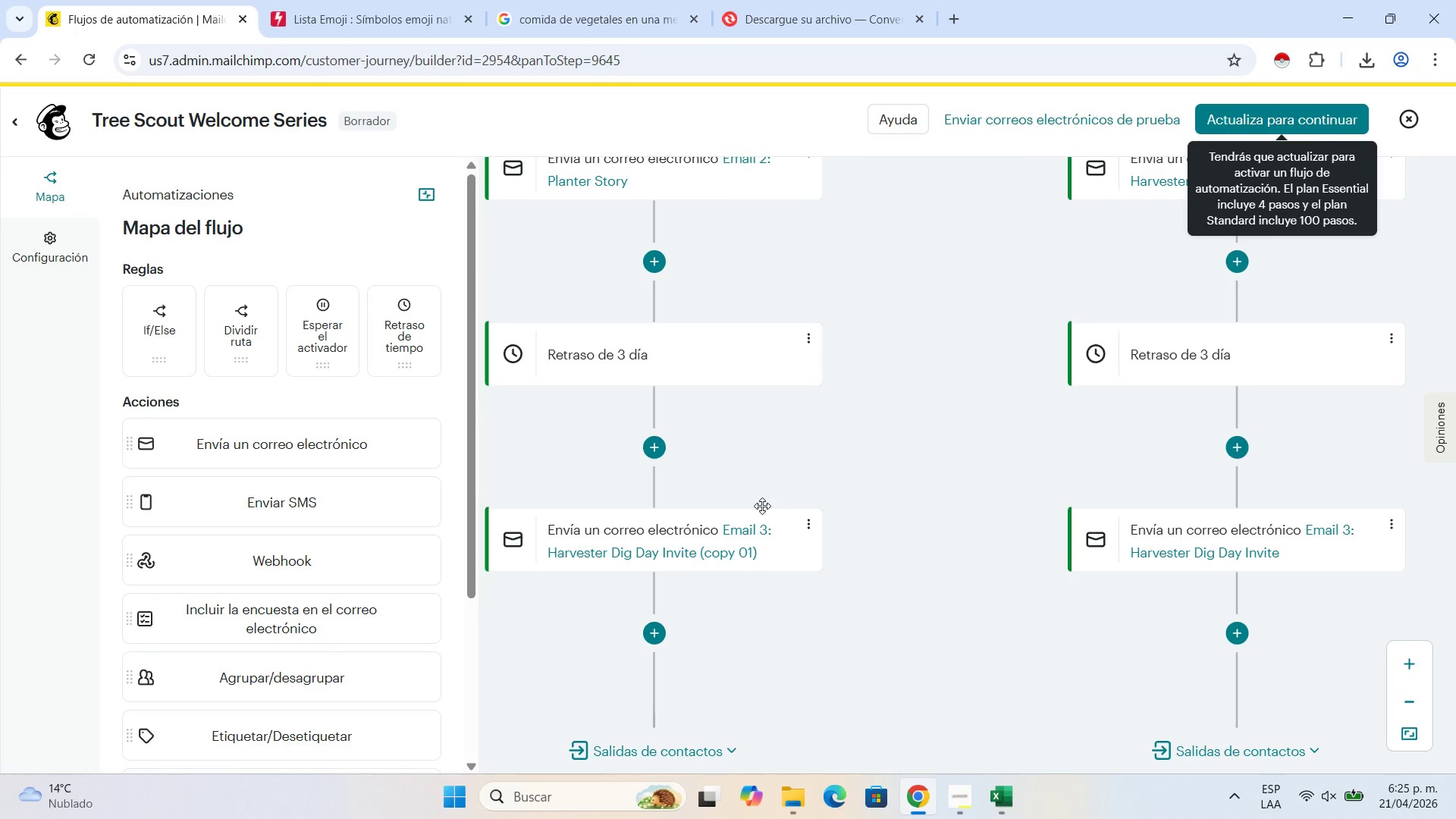 
wait(33.31)
 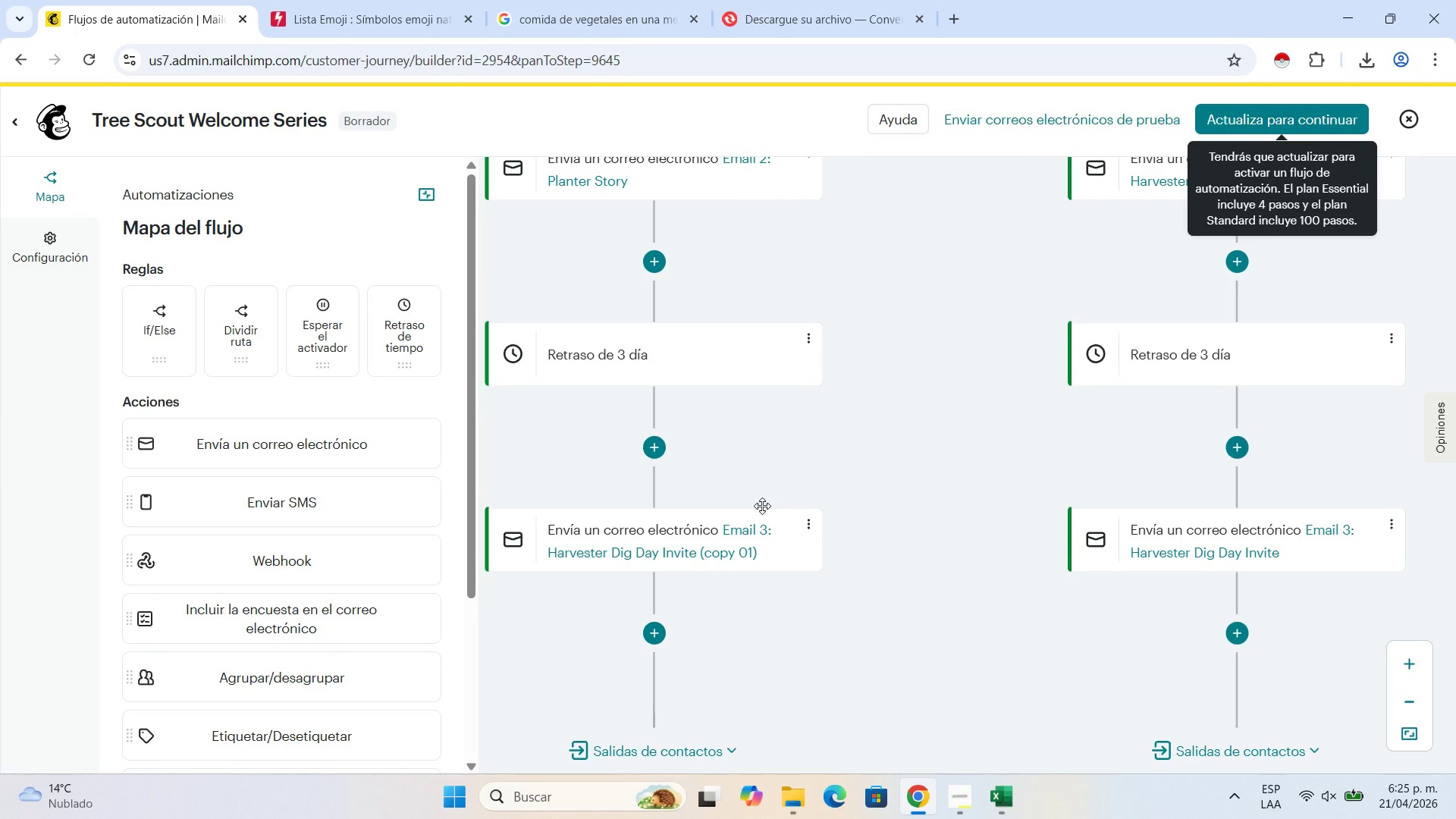 
left_click([743, 532])
 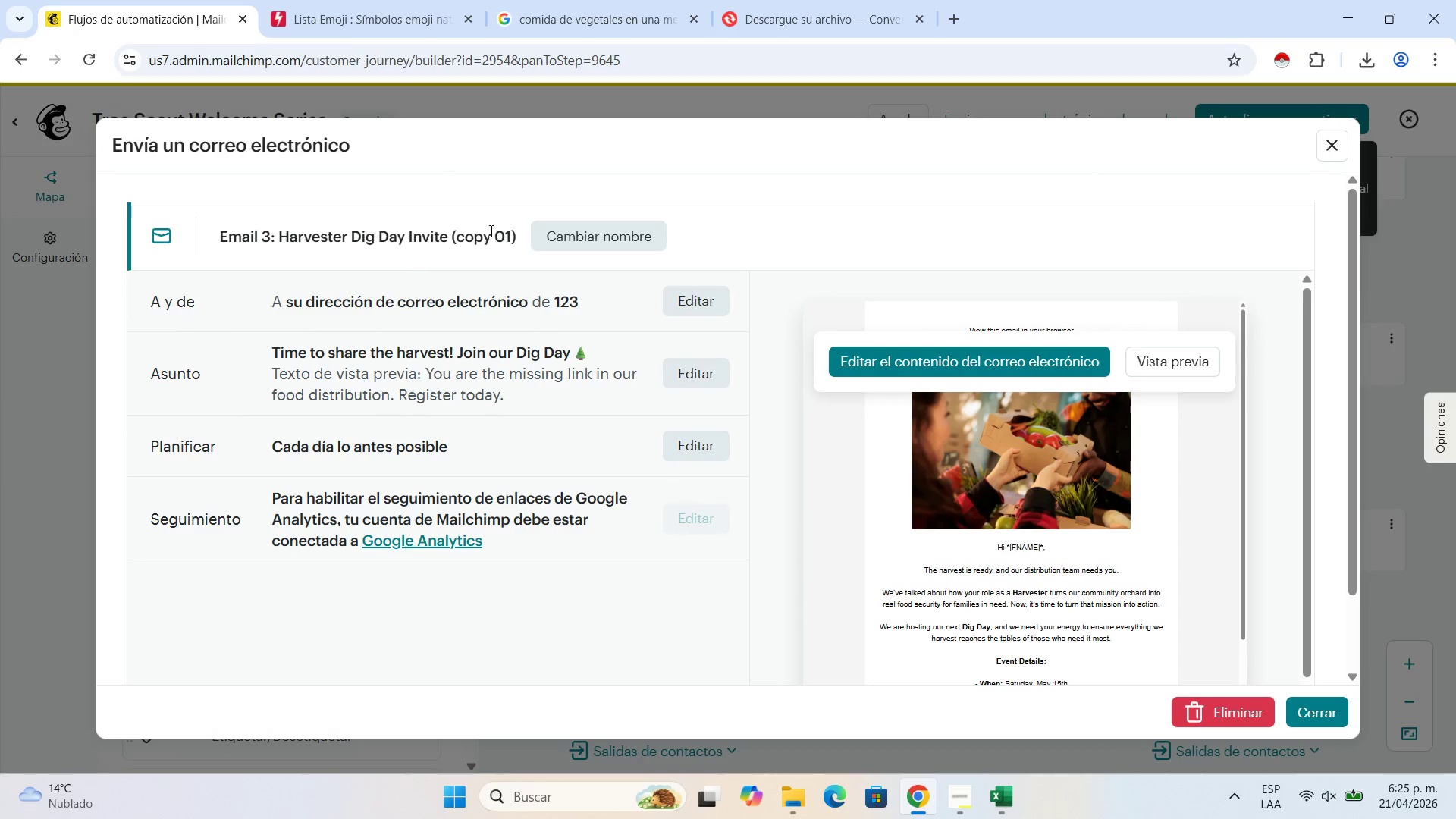 
left_click([559, 231])
 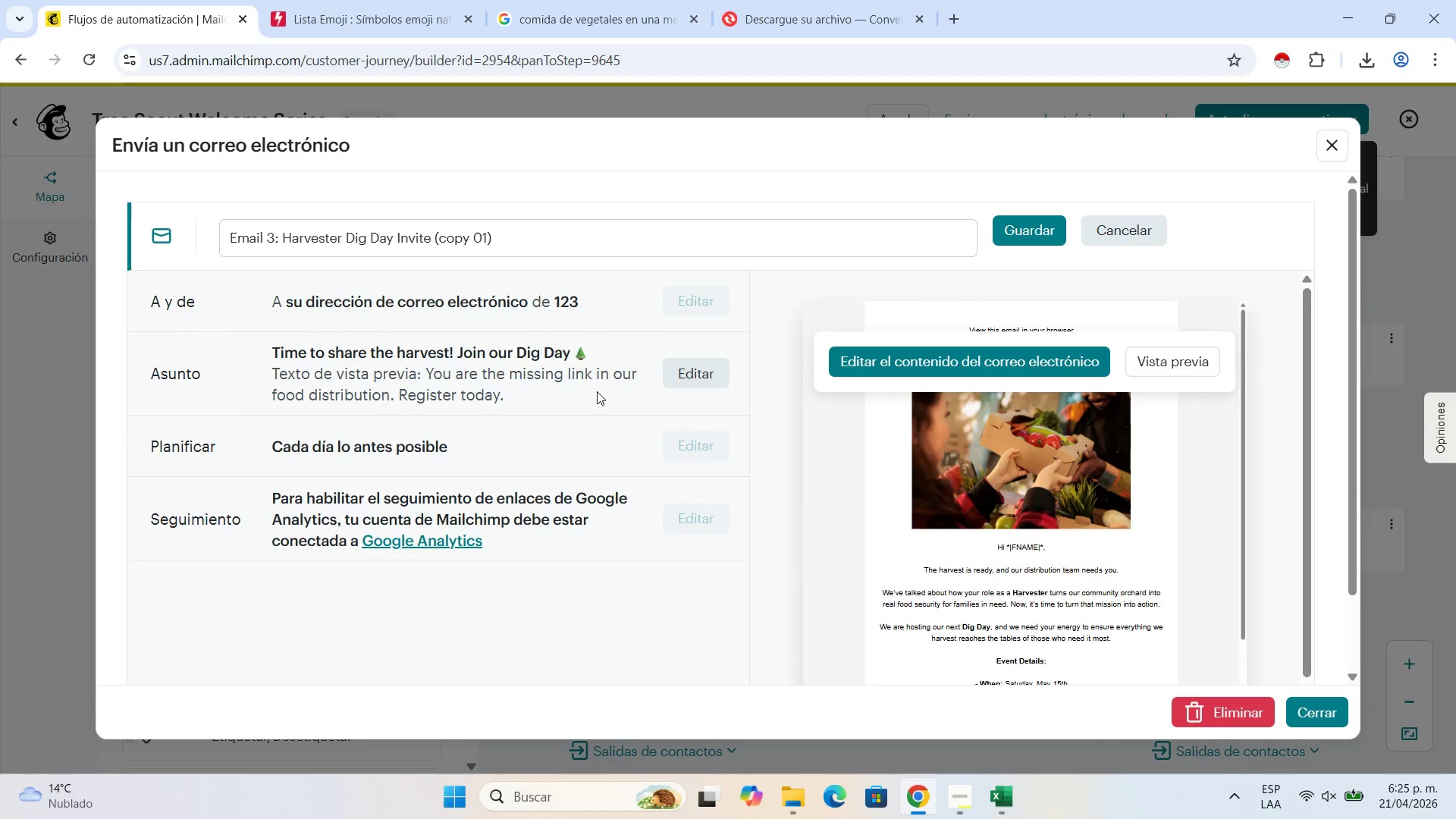 
wait(6.22)
 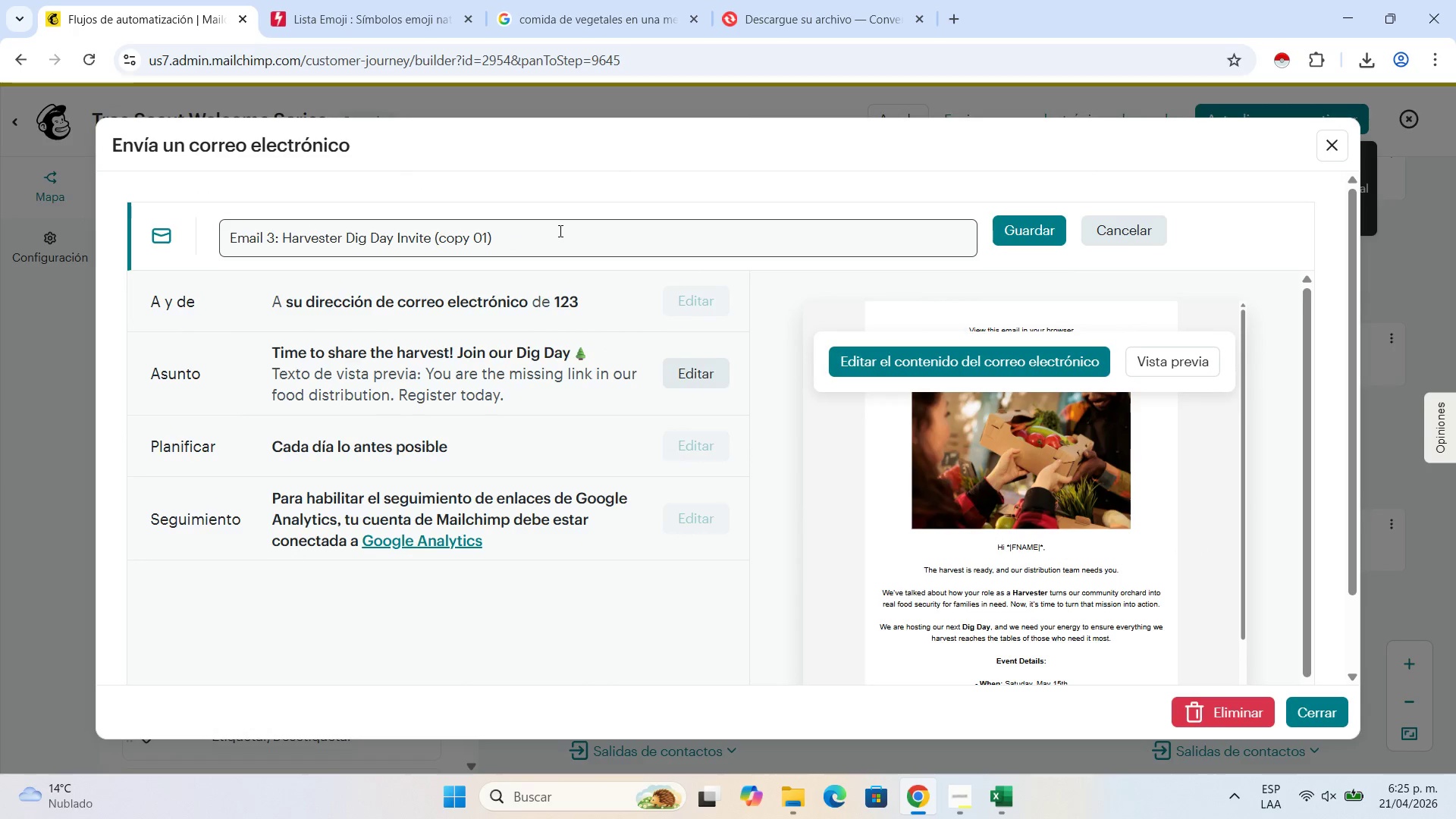 
left_click_drag(start_coordinate=[497, 243], to_coordinate=[287, 242])
 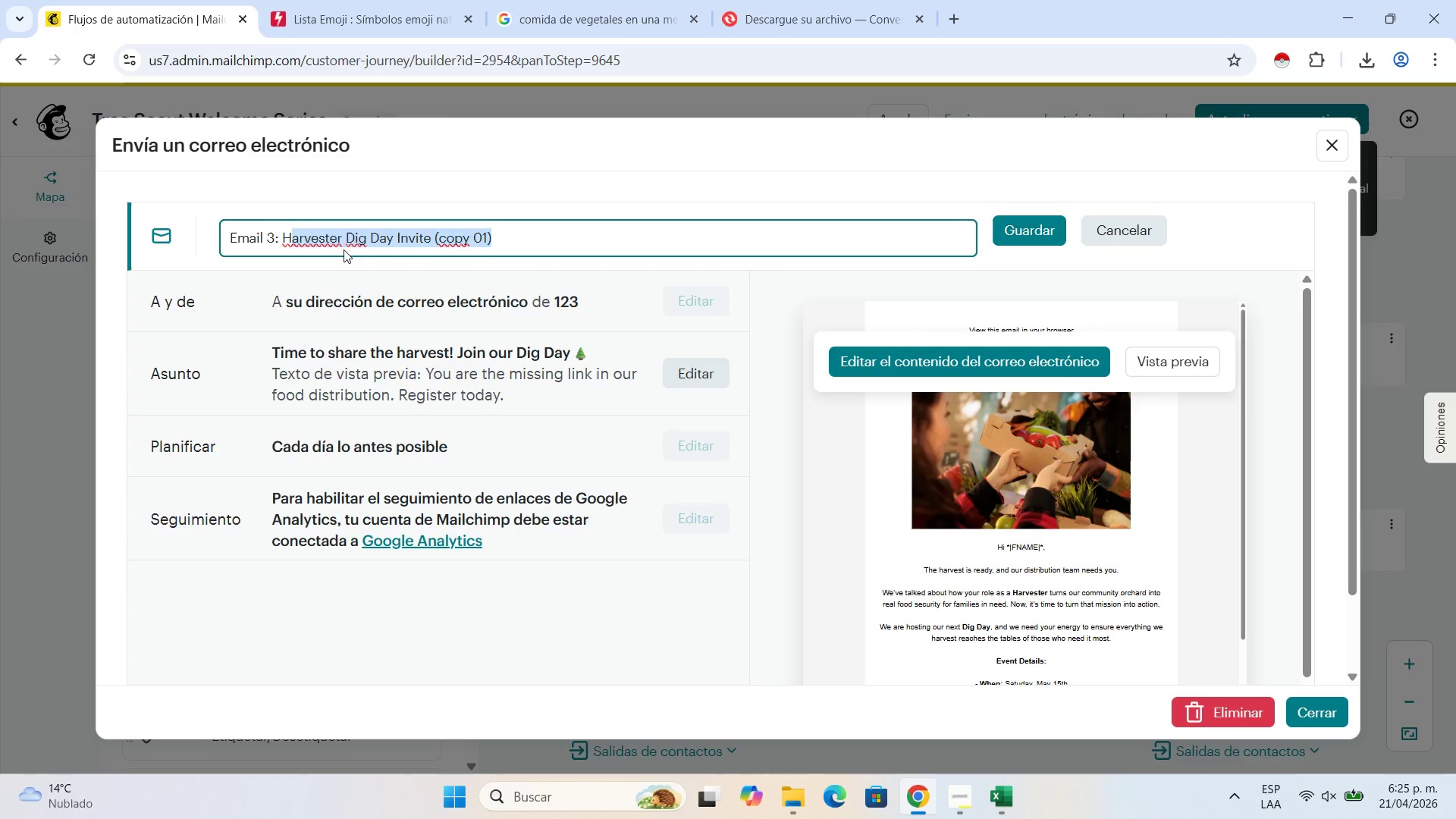 
key(Backspace)
 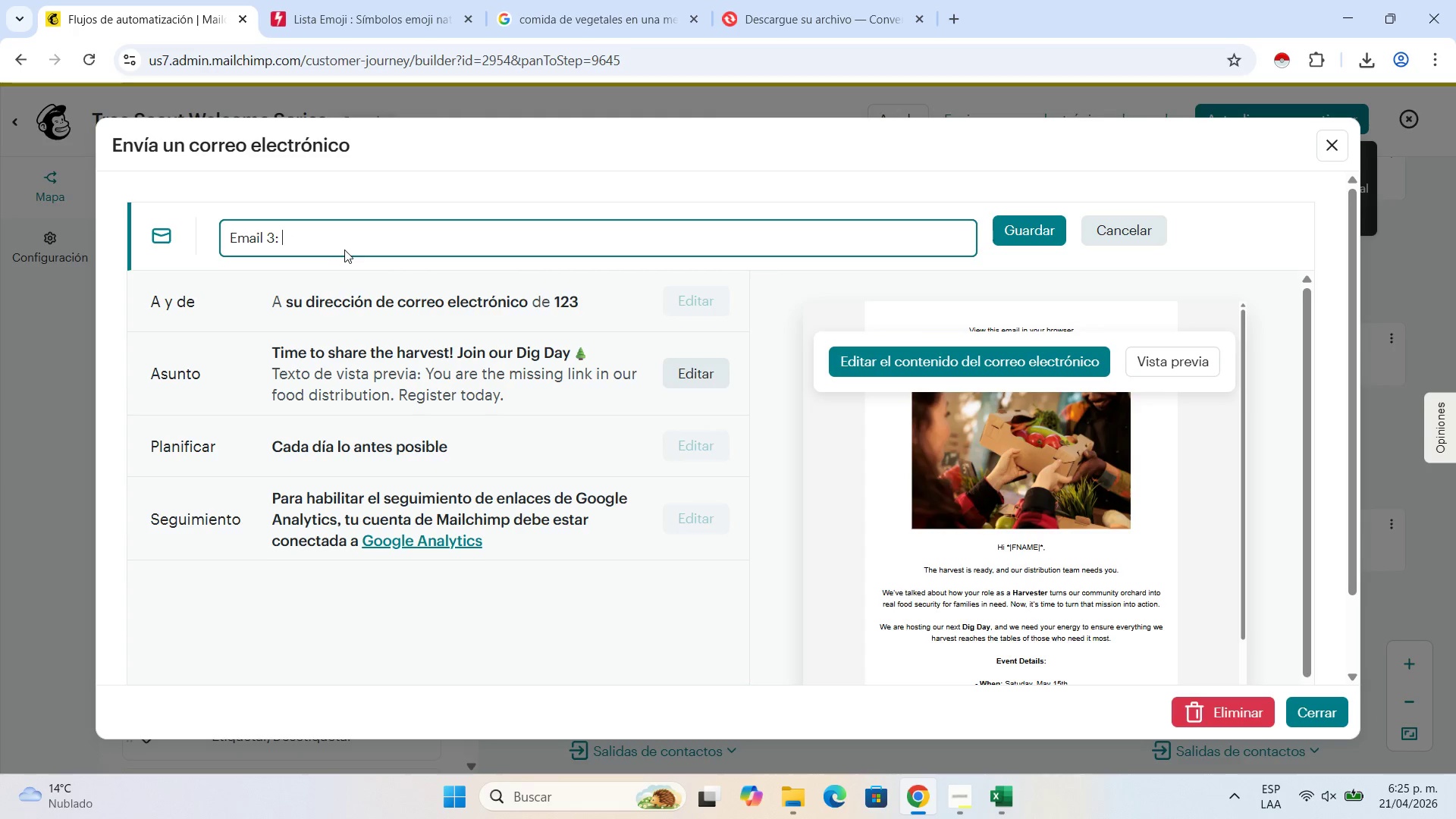 
key(Backspace)
 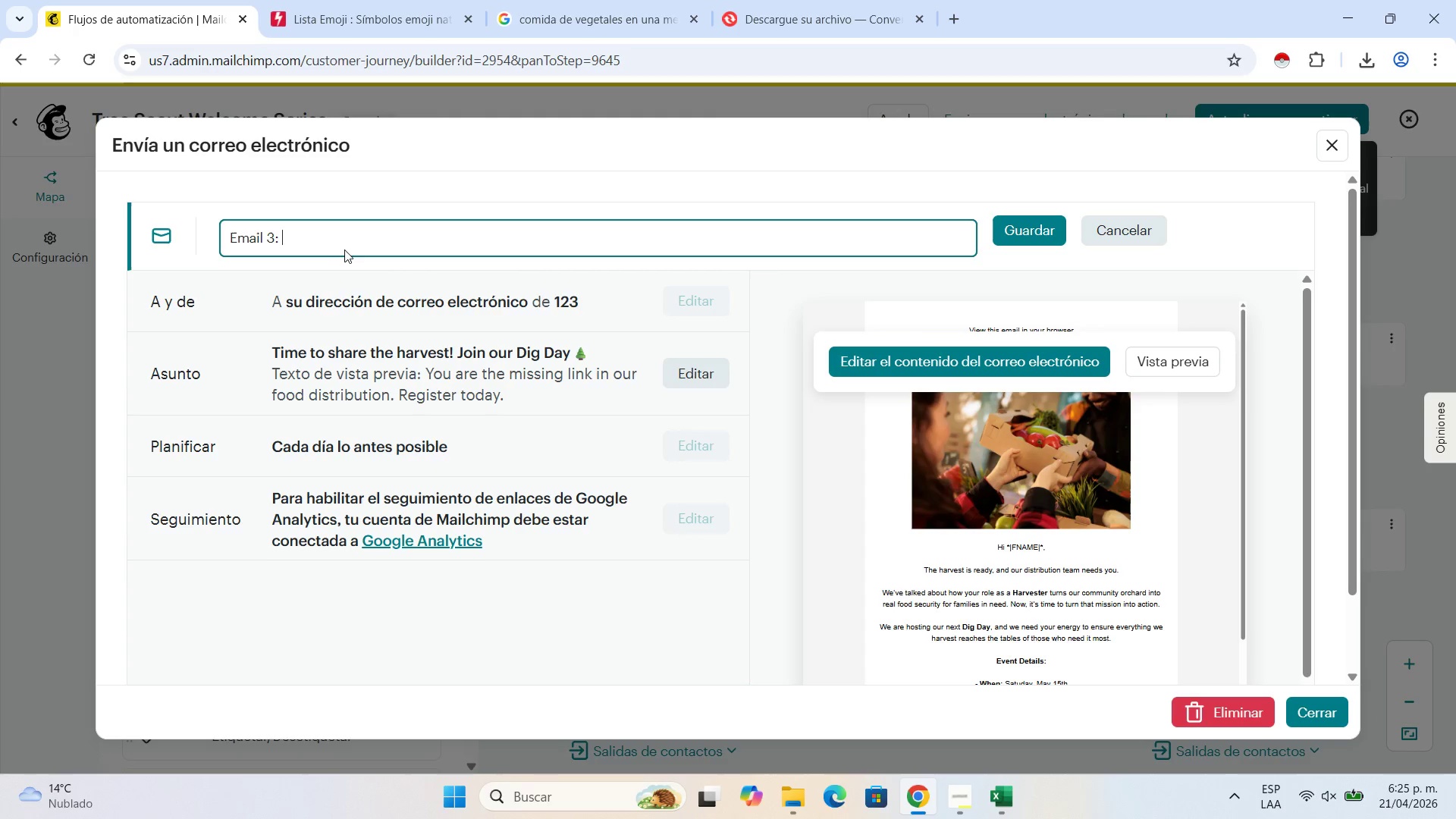 
type(Planter Dig Day Invite)
 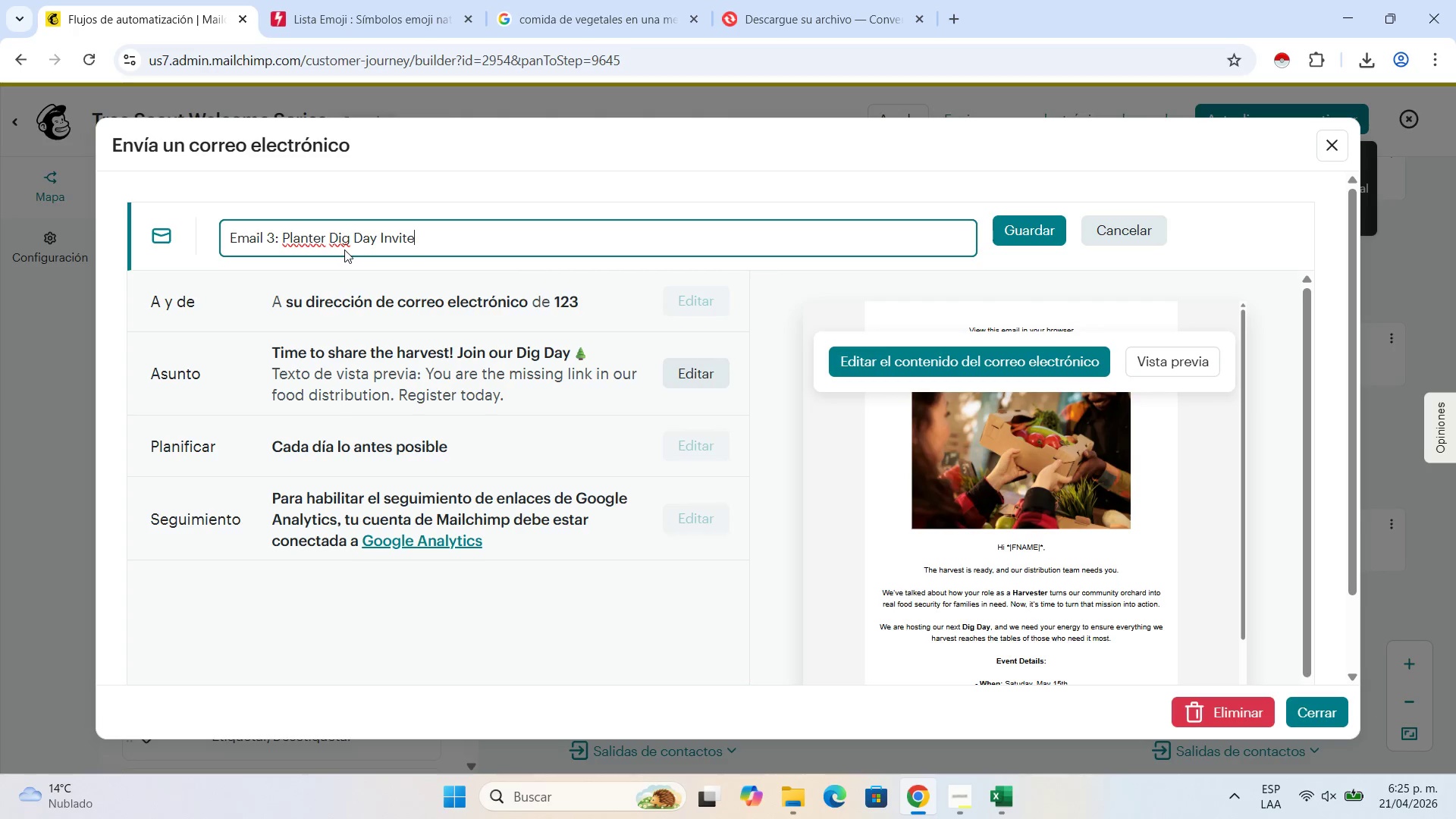 
left_click([1011, 218])
 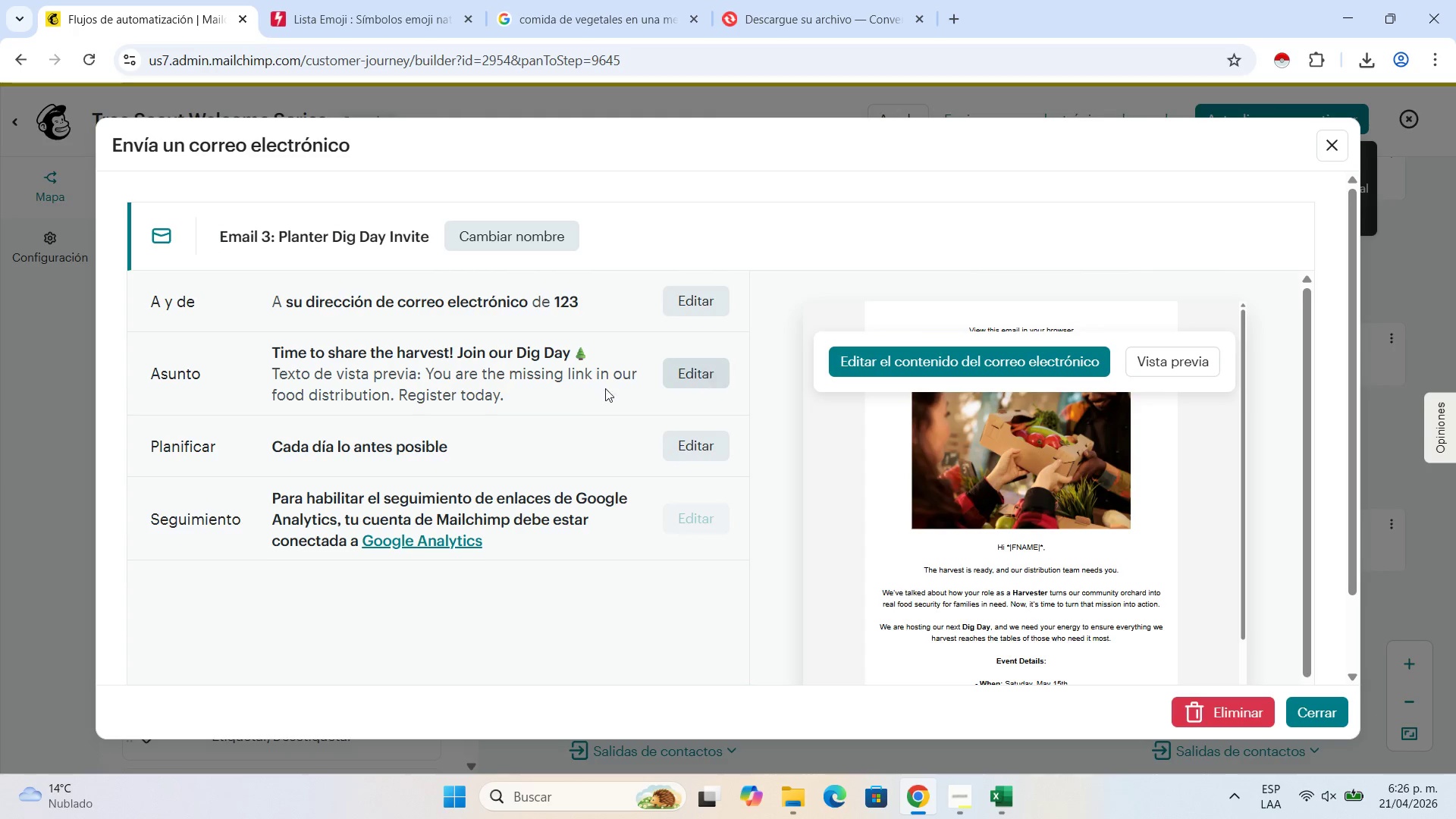 
left_click([695, 372])
 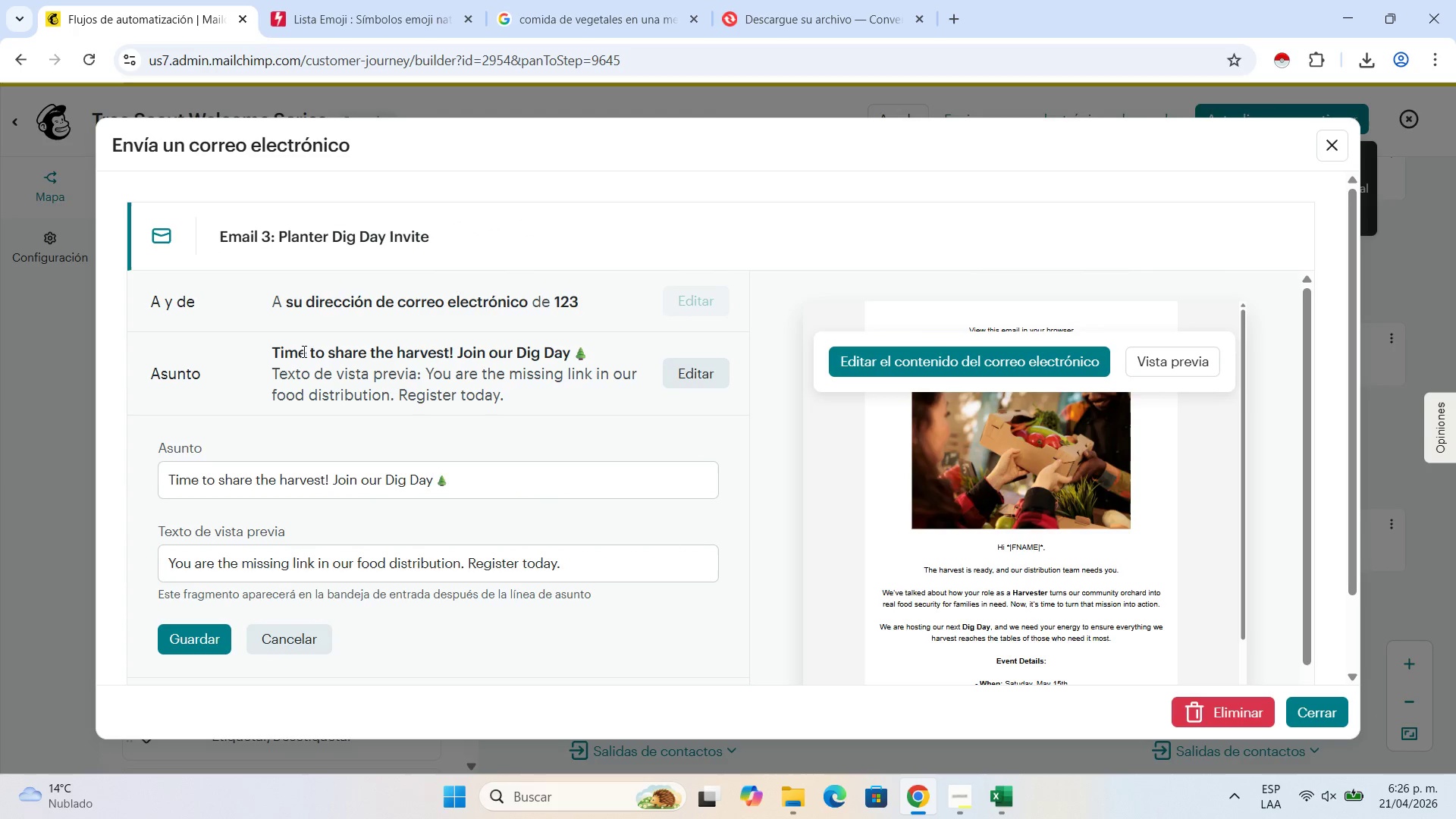 
left_click([305, 351])
 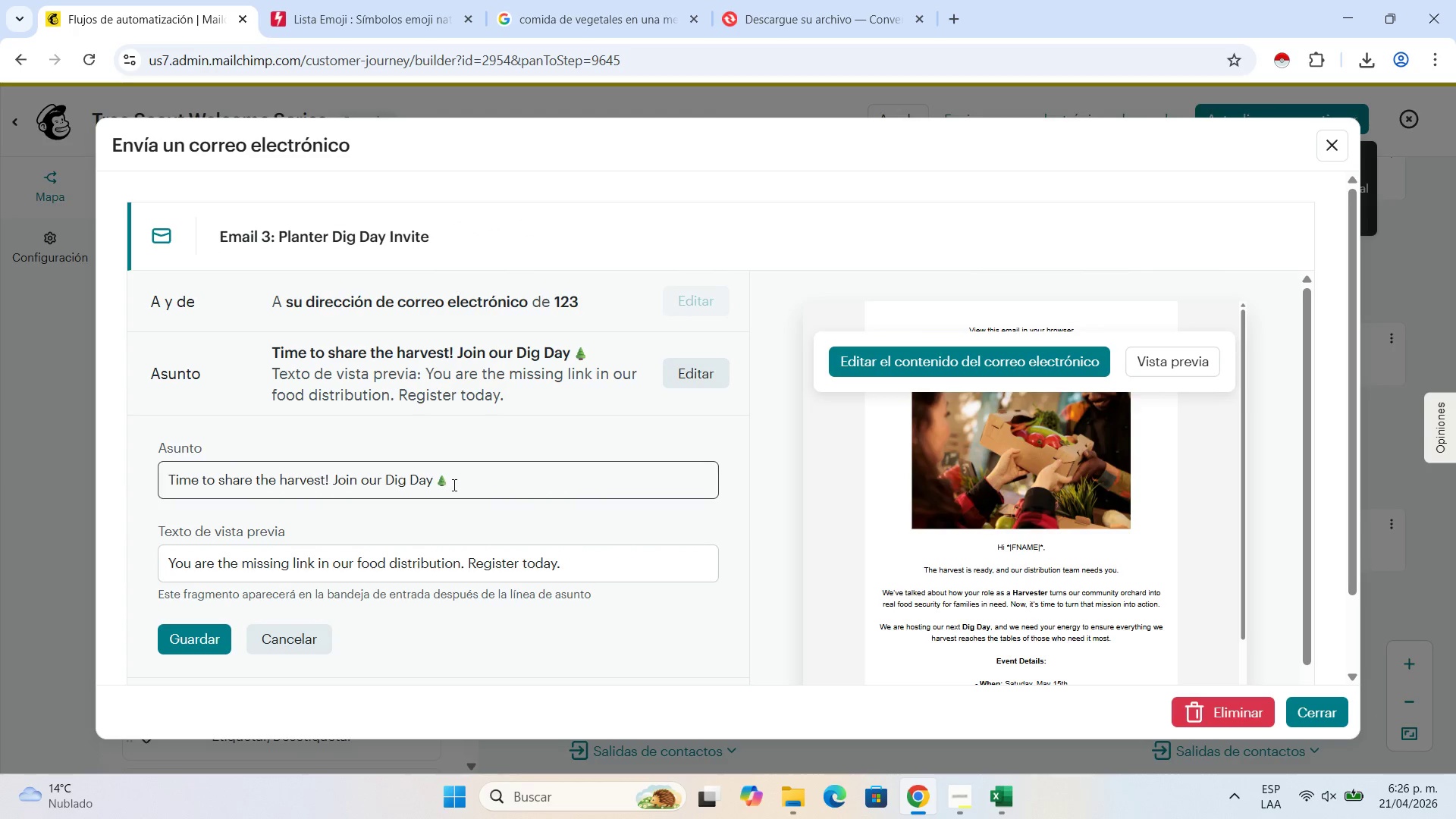 
left_click_drag(start_coordinate=[434, 482], to_coordinate=[146, 485])
 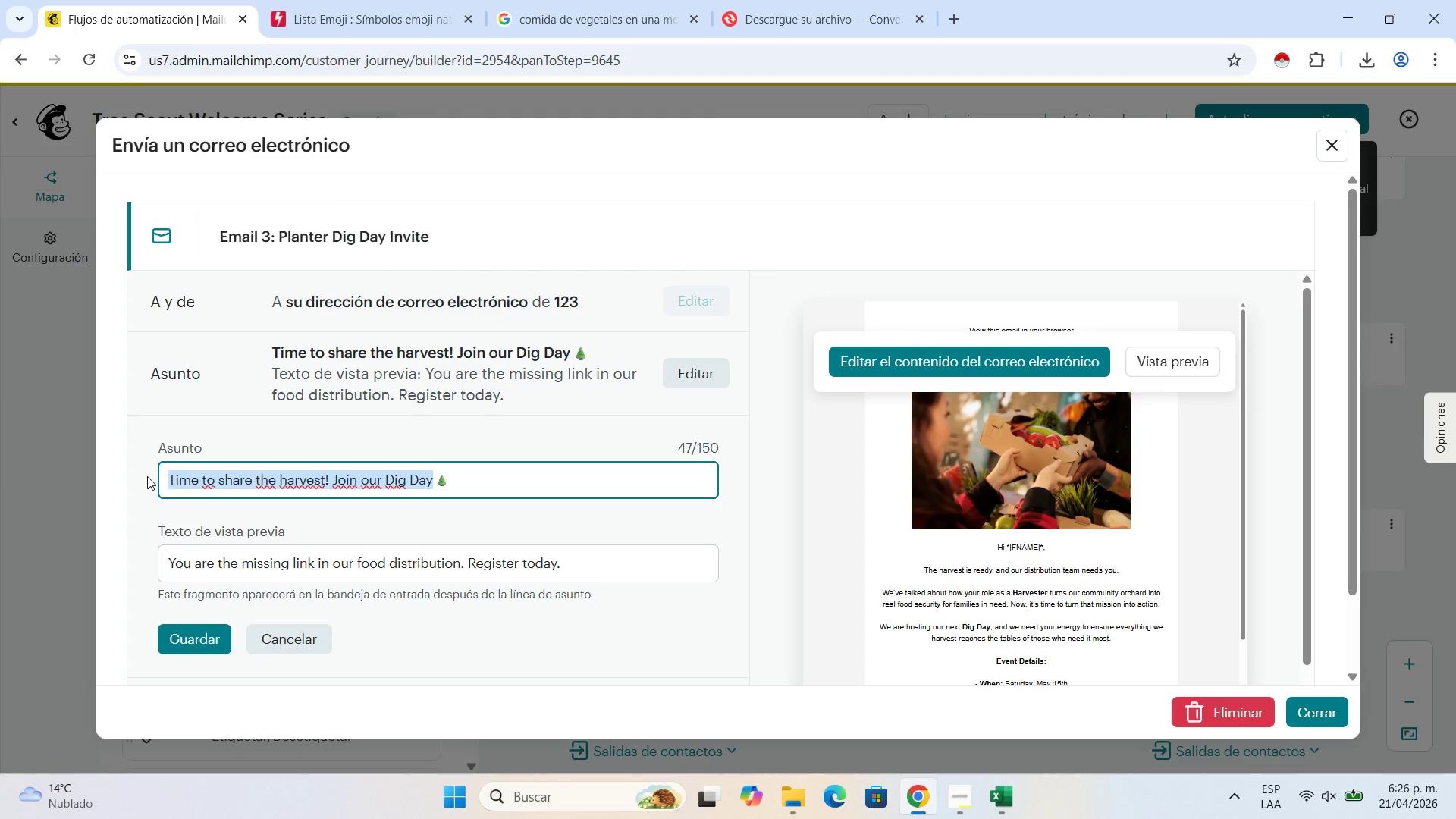 
type(It;s tie )
key(Backspace)
key(Backspace)
type(me to plant! Reserve your spor)
key(Backspace)
type(t d)
key(Backspace)
type(for Did Day)
 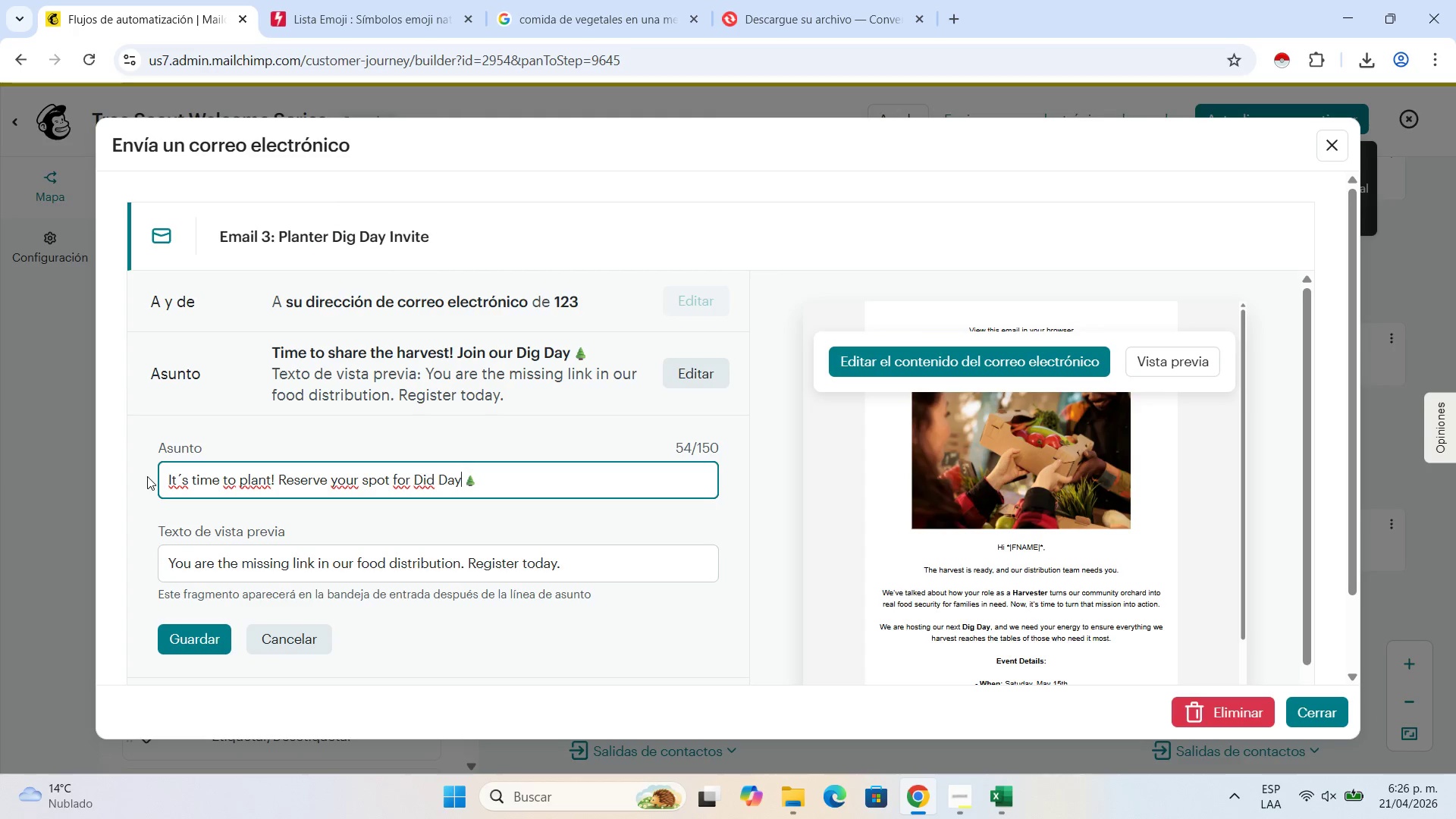 
left_click([366, 571])
 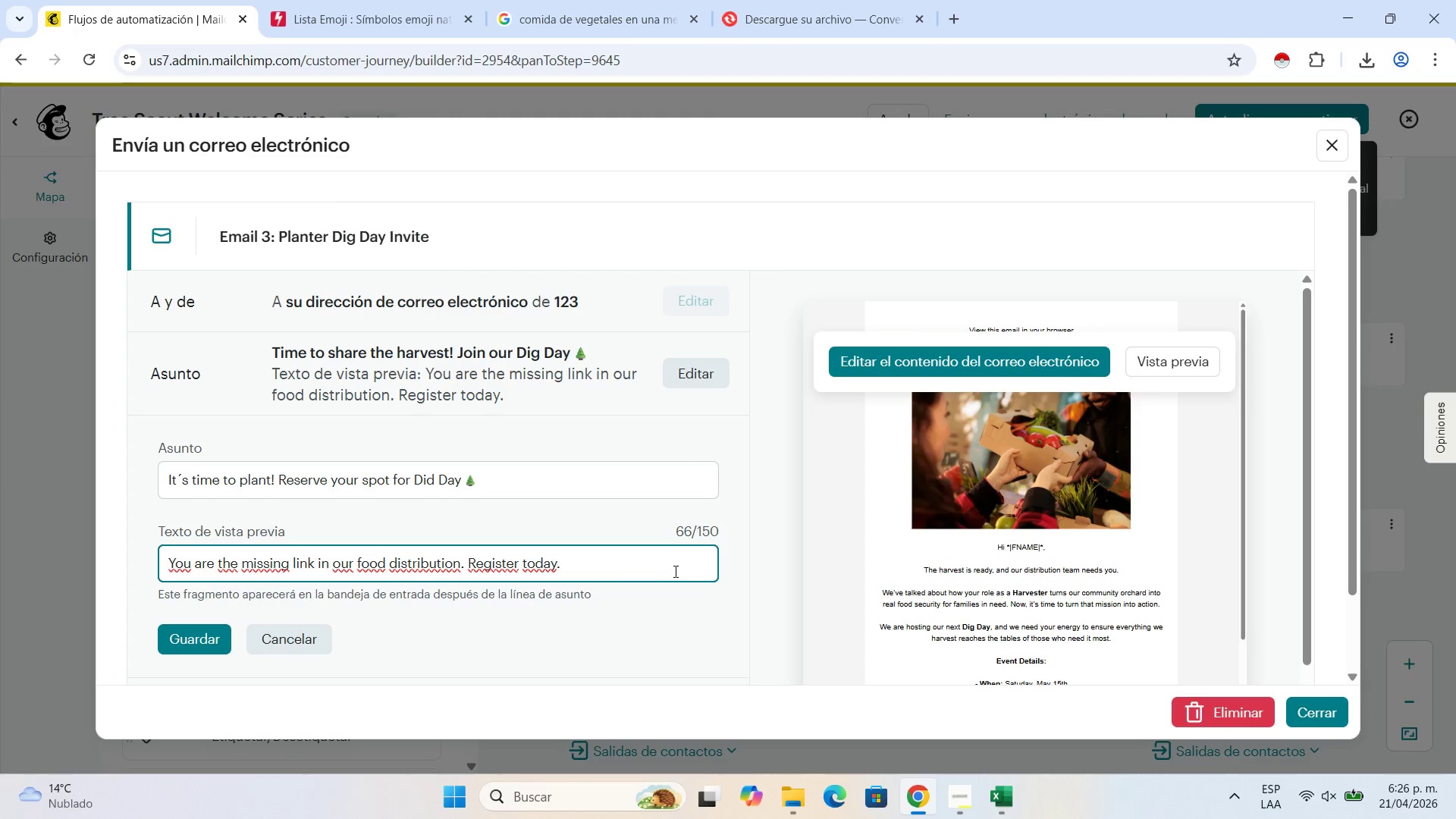 
left_click_drag(start_coordinate=[673, 571], to_coordinate=[152, 570])
 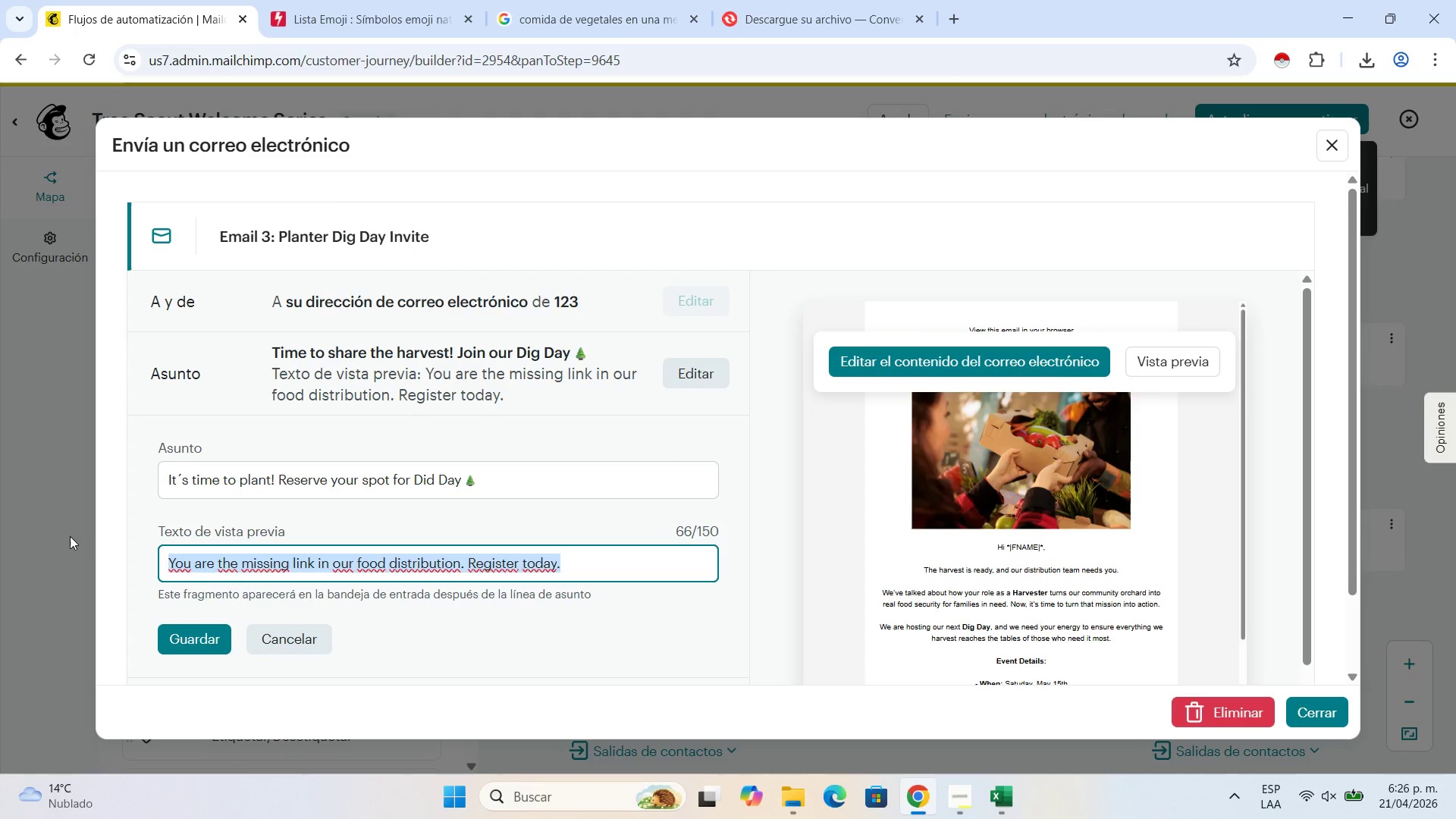 
type(Join the Urban Canopy Tean)
key(Backspace)
type(m )
key(Backspace)
key(Backspace)
key(Backspace)
key(Backspace)
key(Backspace)
type(team to help us grow our fur)
key(Backspace)
type(tue)
key(Backspace)
type(re )
key(Backspace)
type(.)
 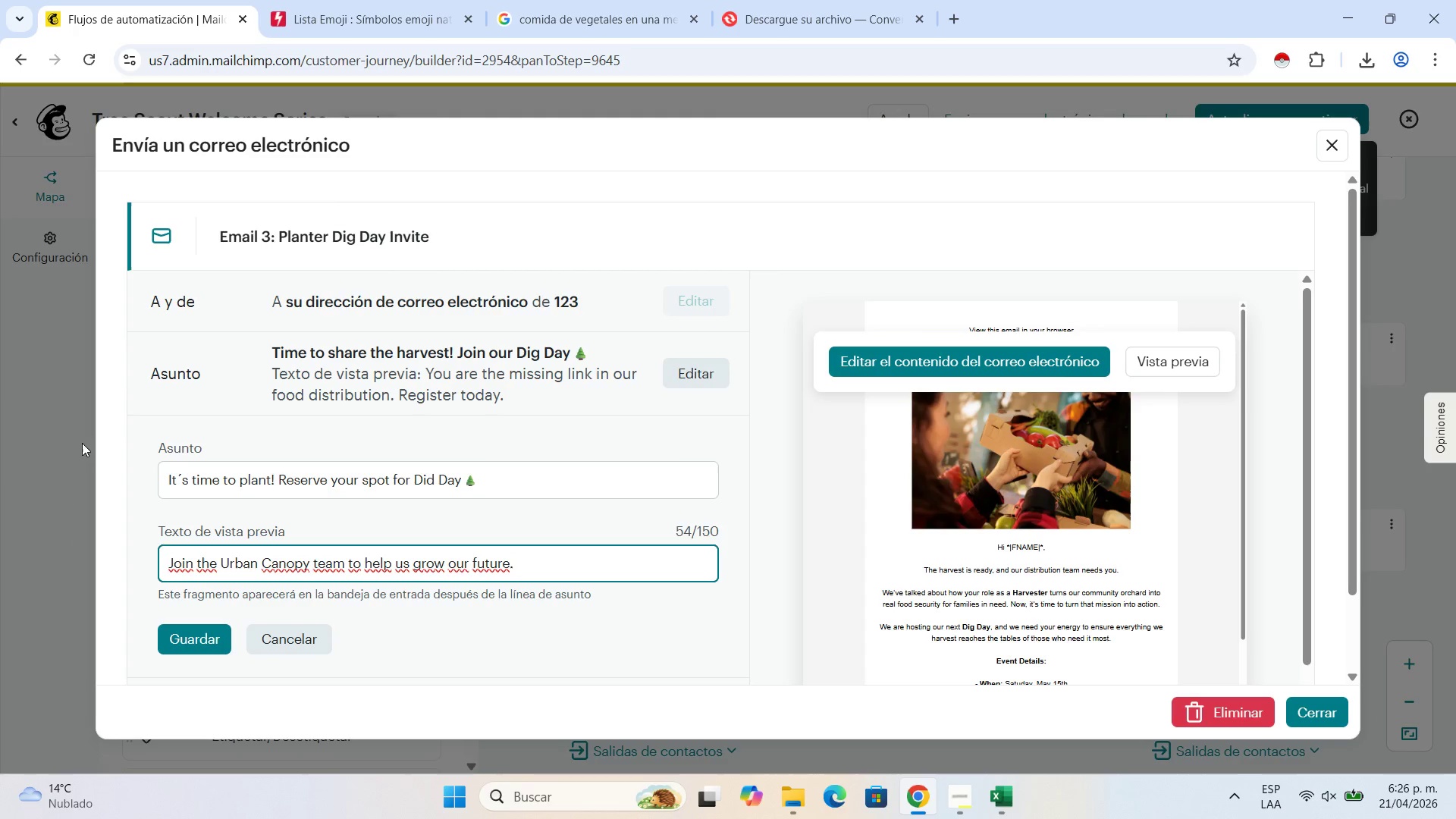 
scroll: coordinate [466, 461], scroll_direction: down, amount: 2.0
 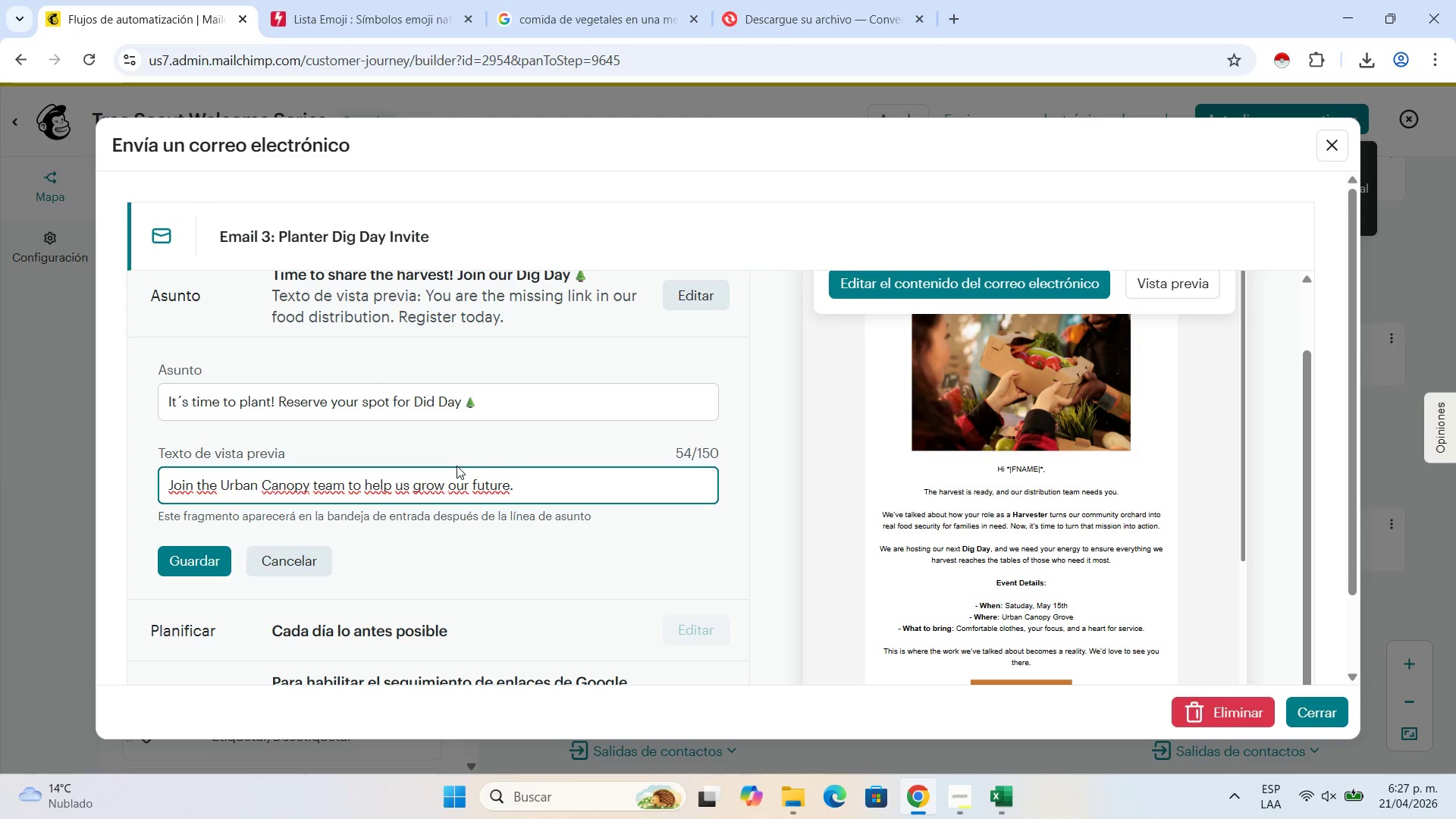 
wait(21.97)
 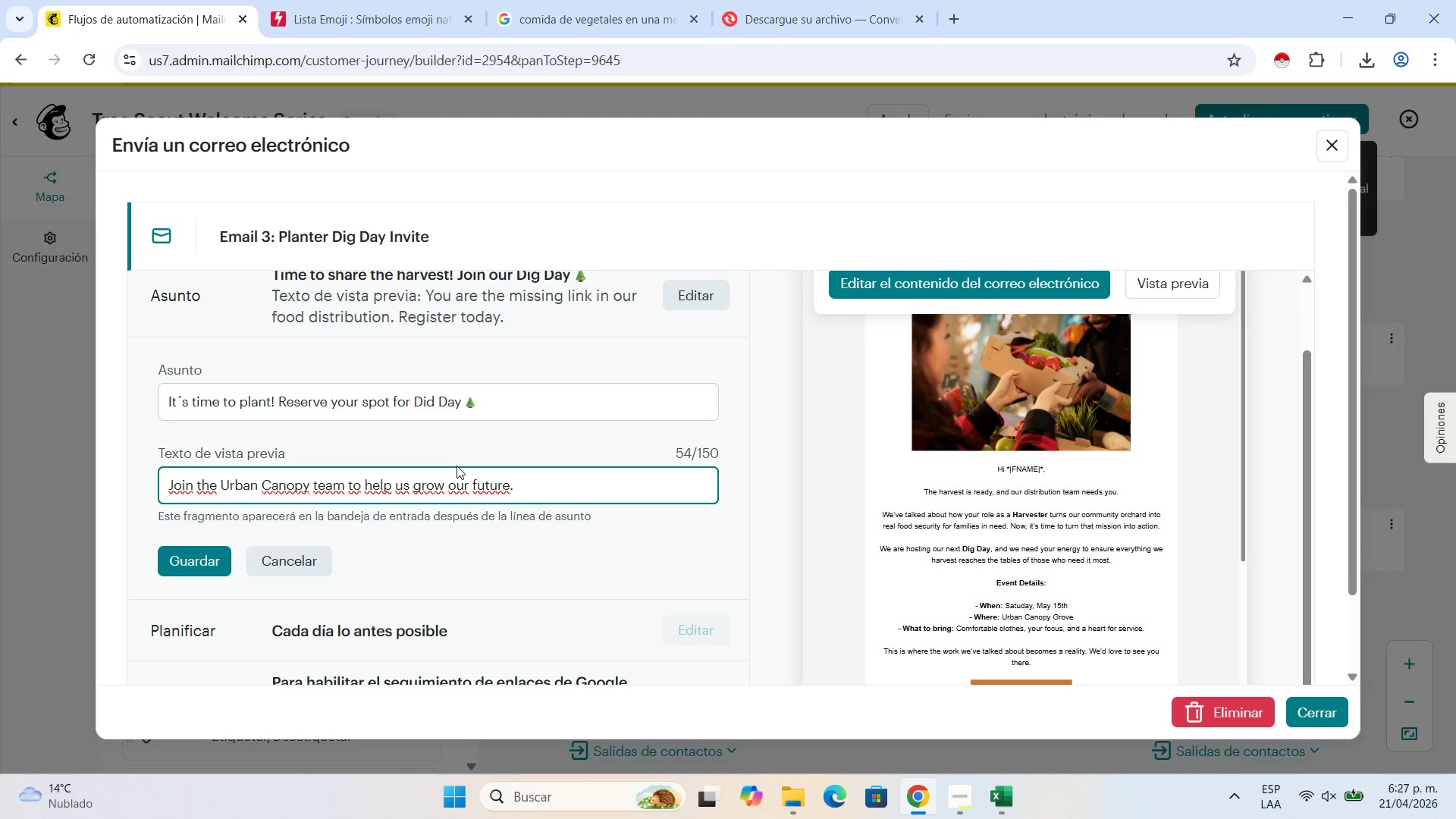 
left_click([193, 557])
 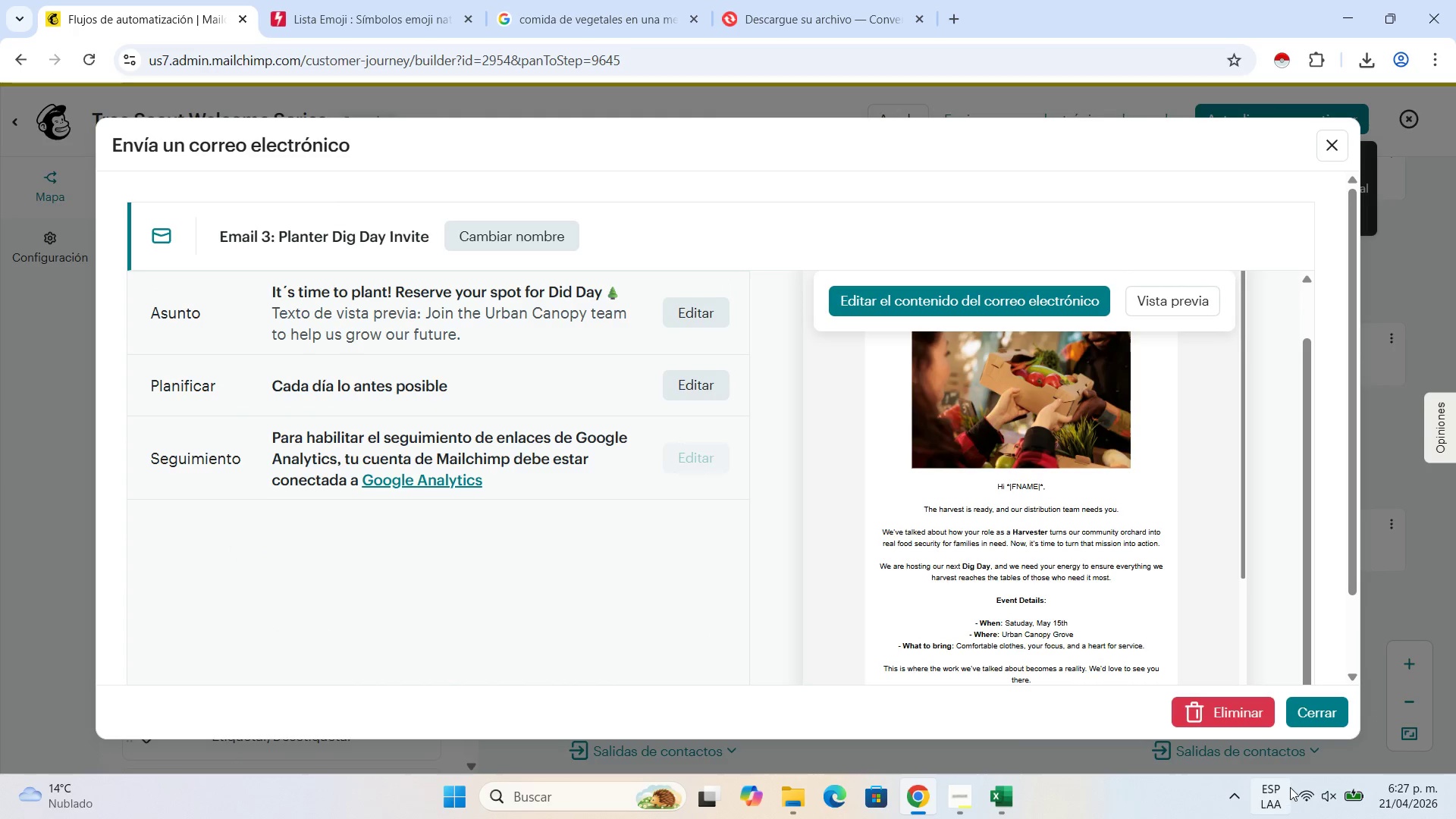 
wait(6.61)
 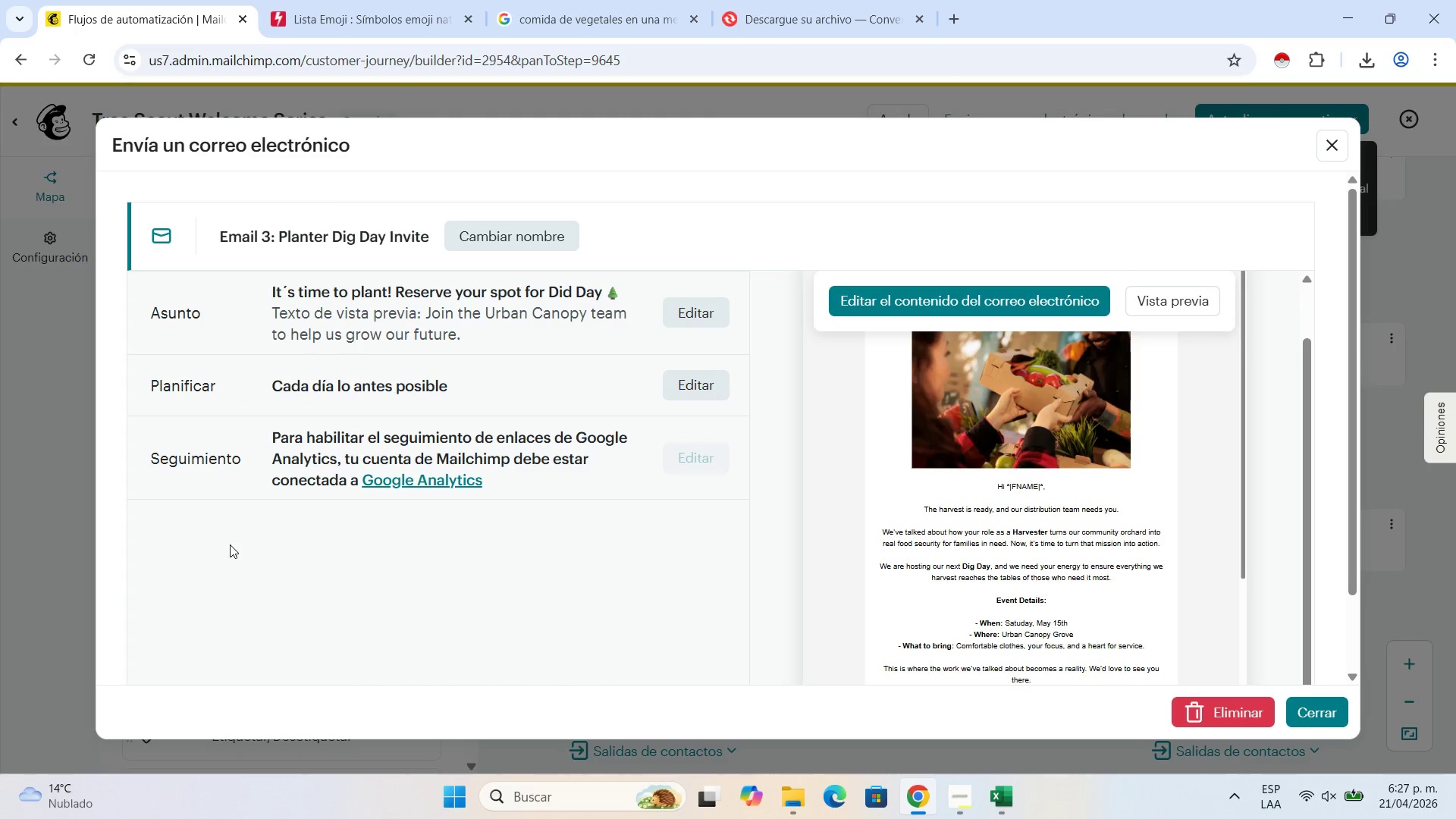 
left_click([1062, 303])
 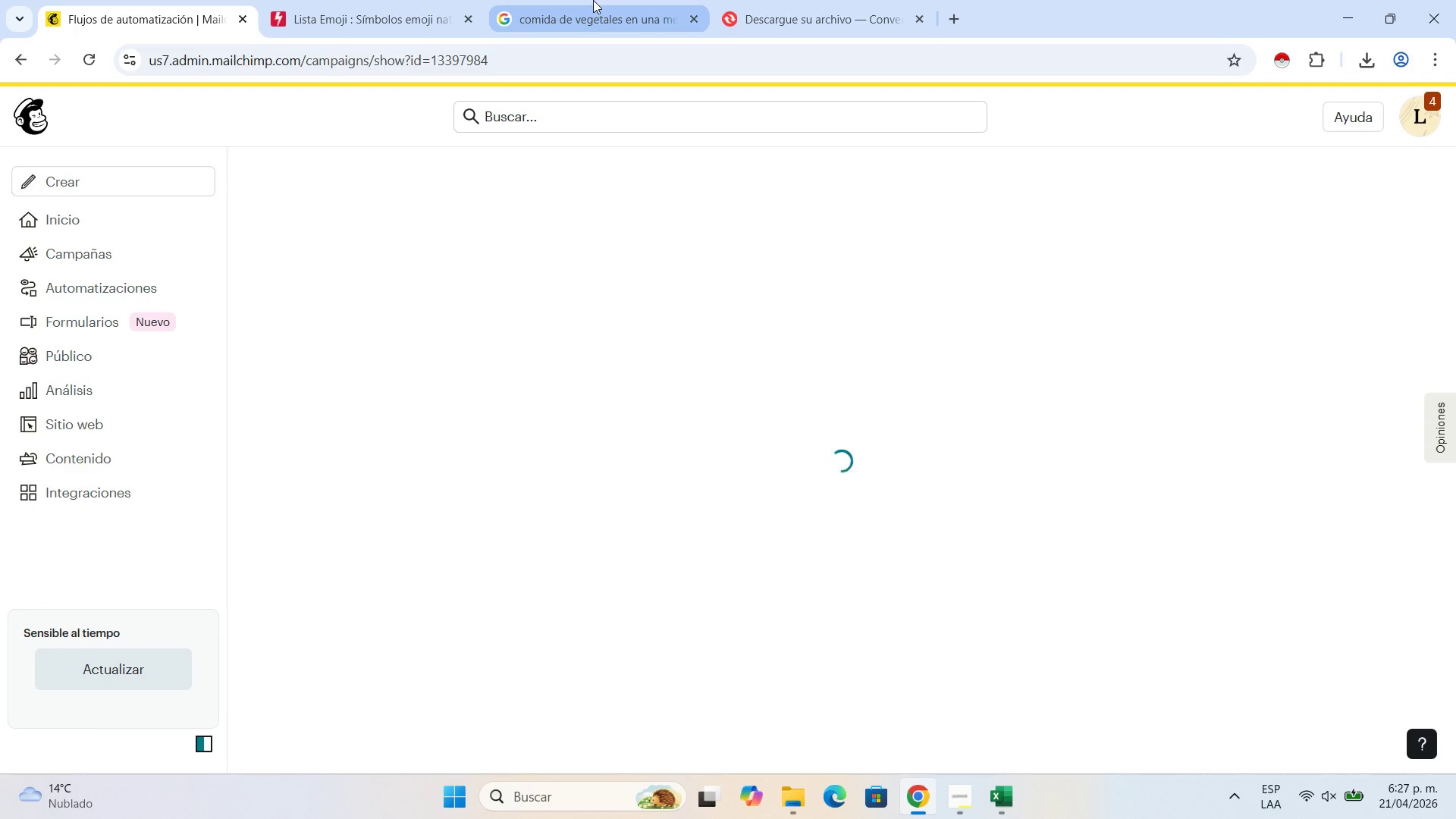 
mouse_move([598, -9])
 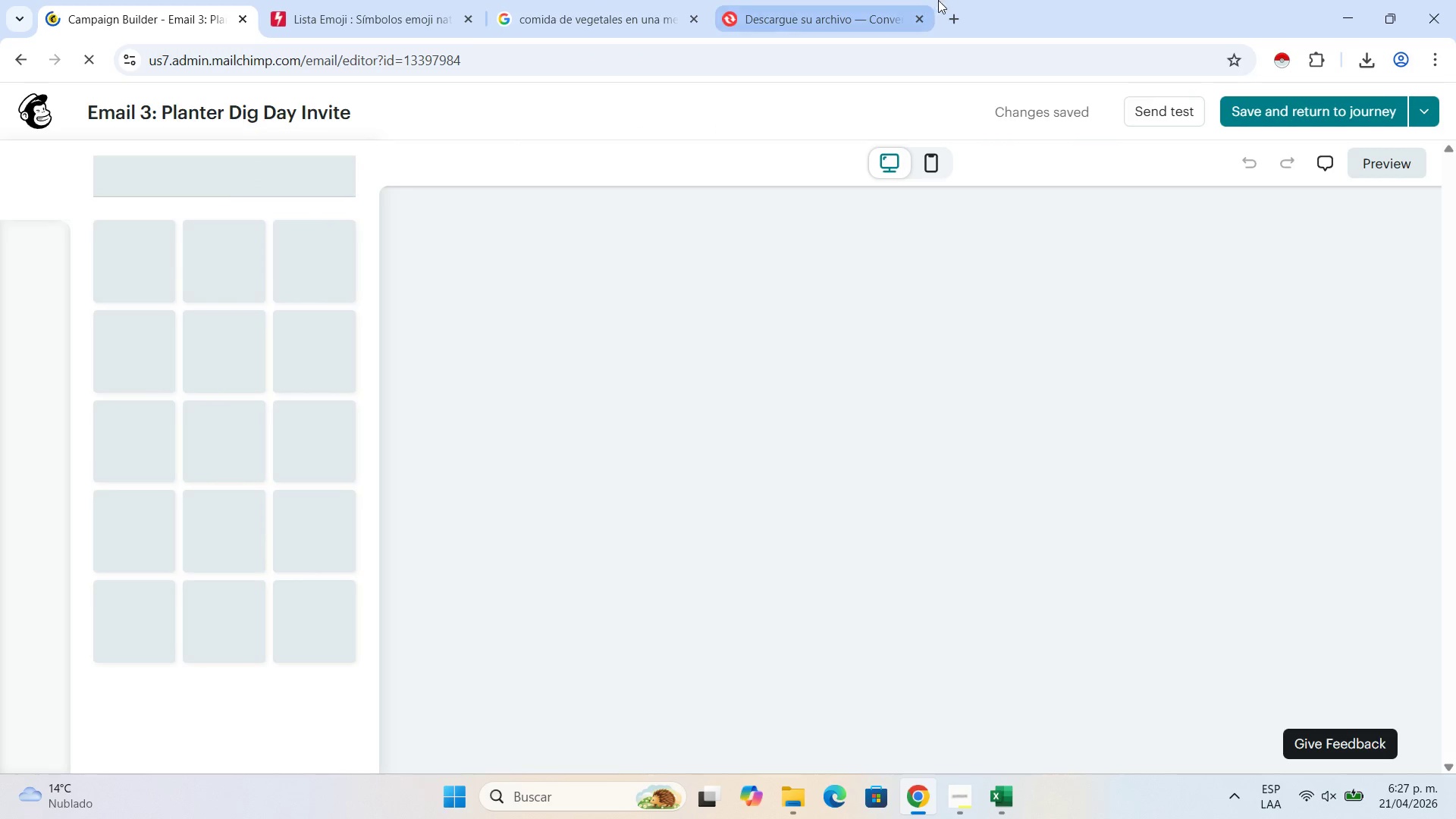 
left_click([602, 0])
 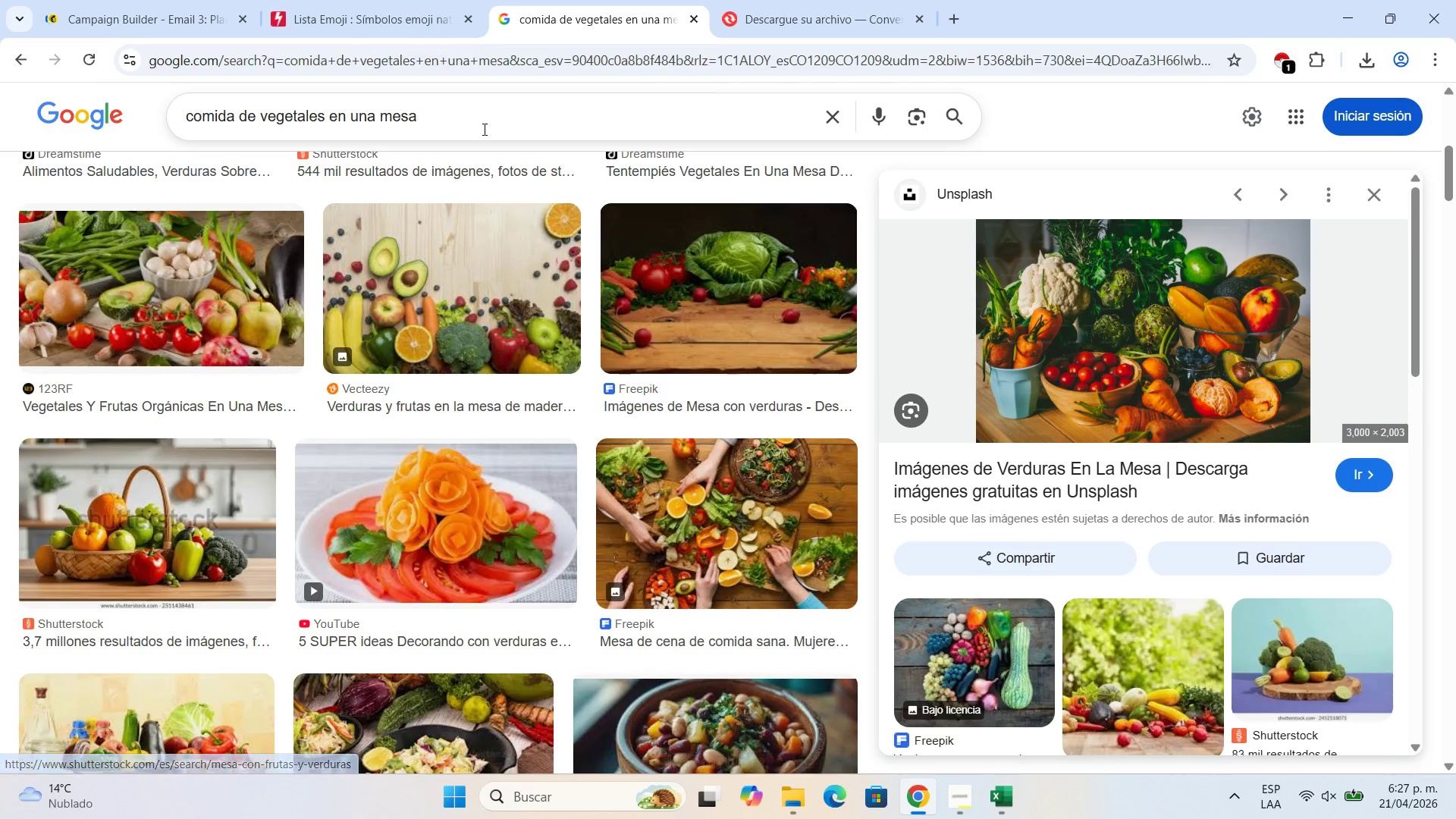 
left_click_drag(start_coordinate=[483, 129], to_coordinate=[130, 117])
 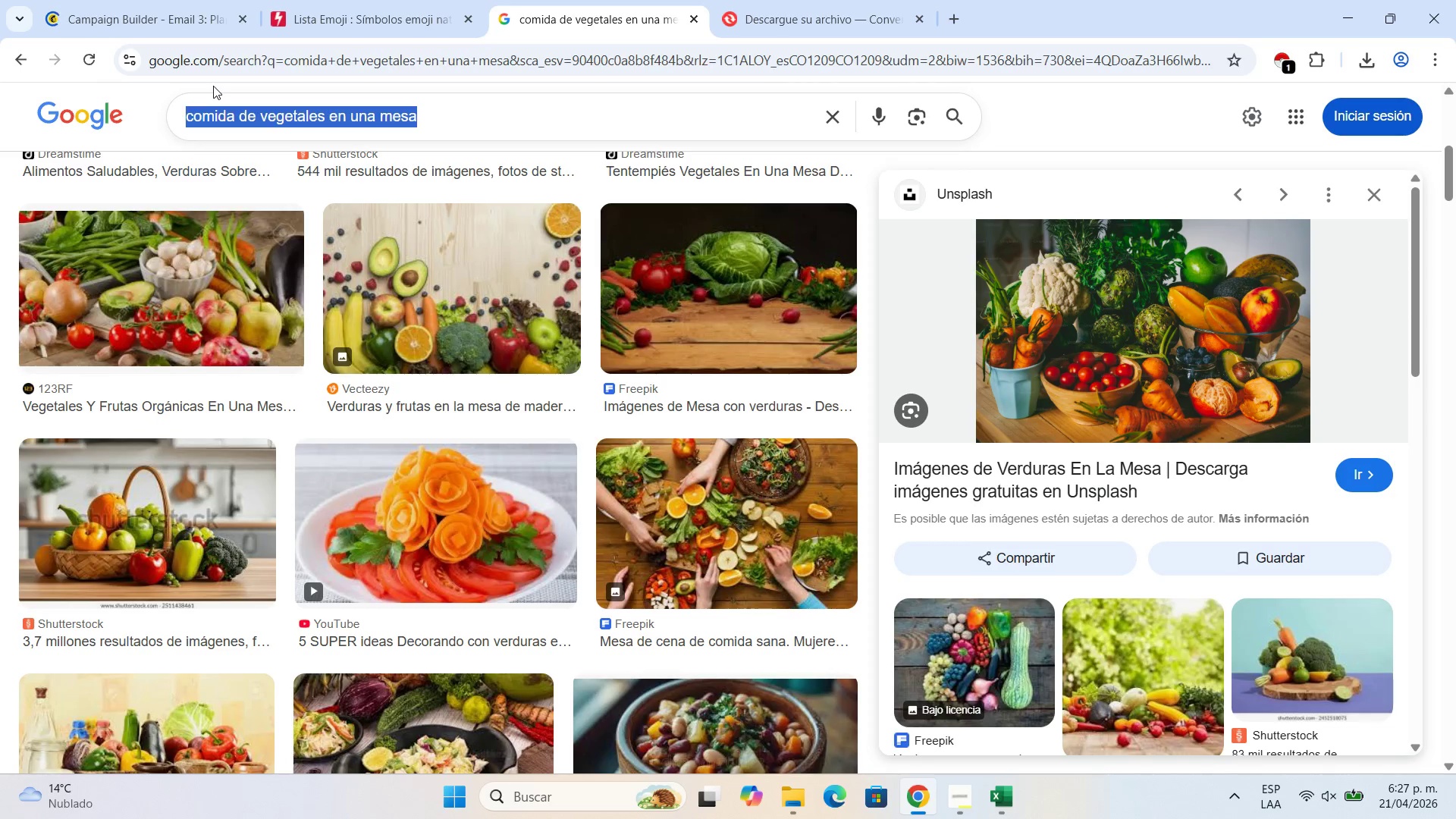 
type(personas ayudando con jari)
key(Backspace)
type(dineria urbana)
 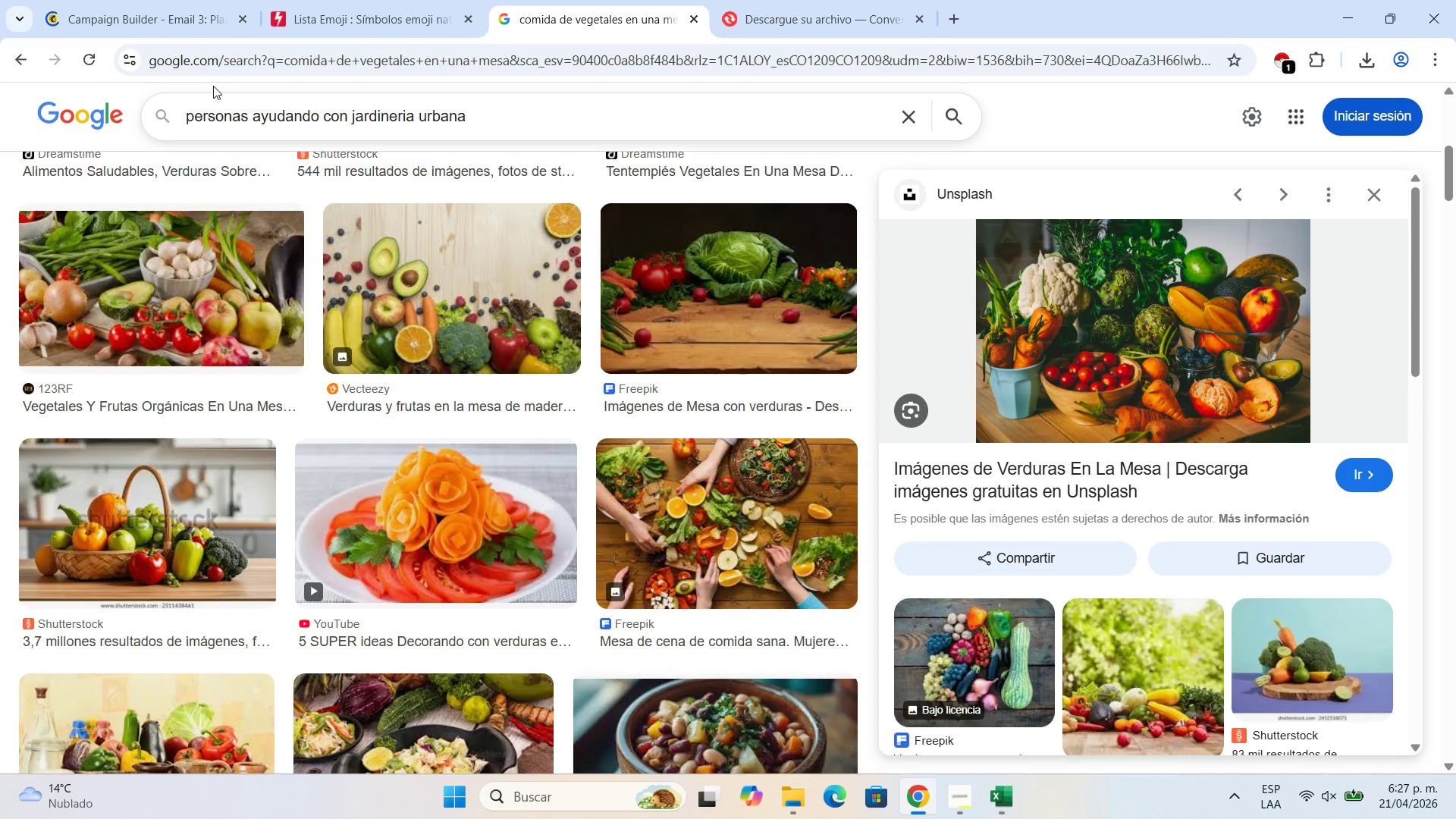 
key(Enter)
 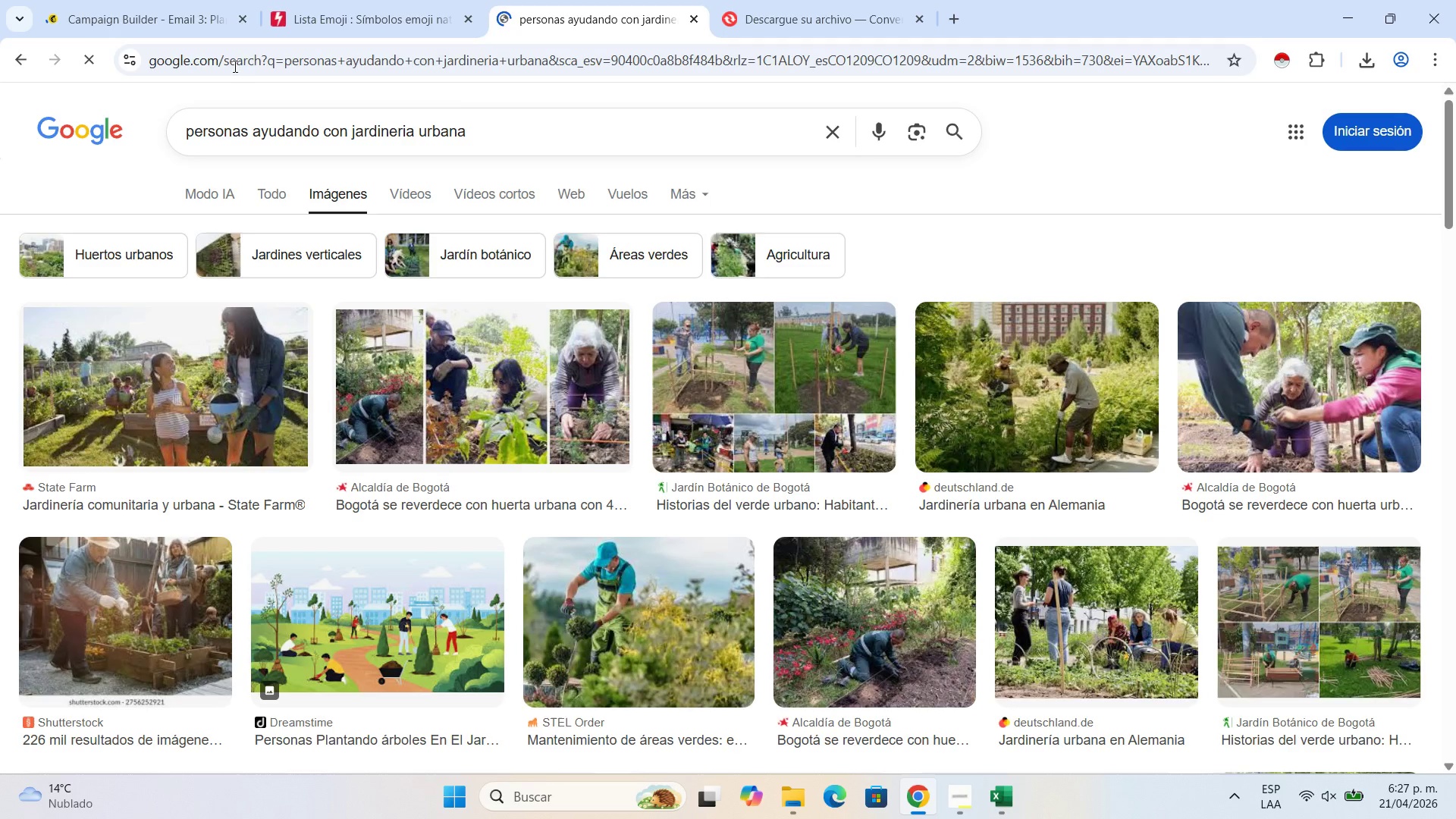 
left_click_drag(start_coordinate=[447, 88], to_coordinate=[561, 248])
 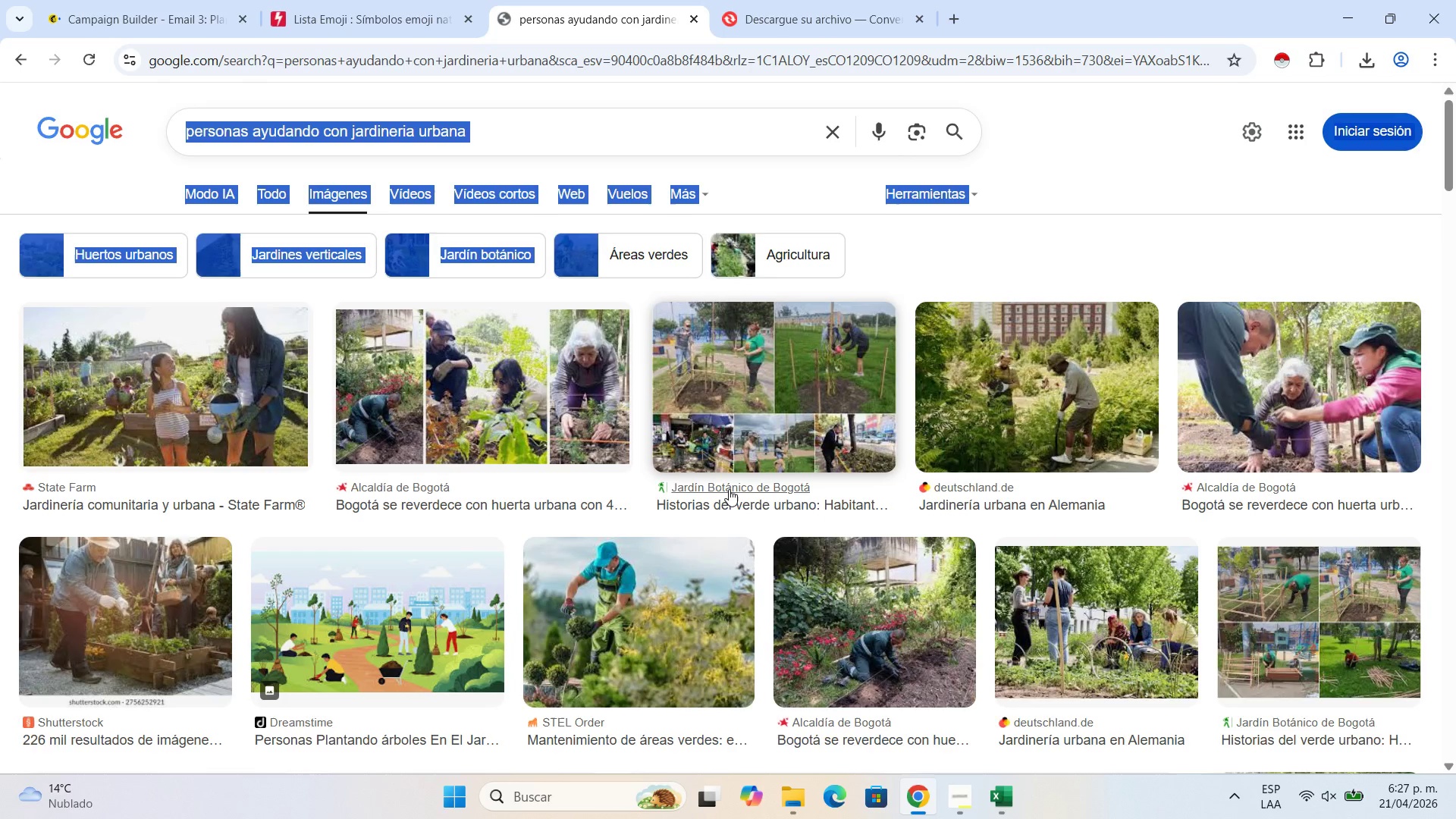 
scroll: coordinate [602, 457], scroll_direction: down, amount: 9.0
 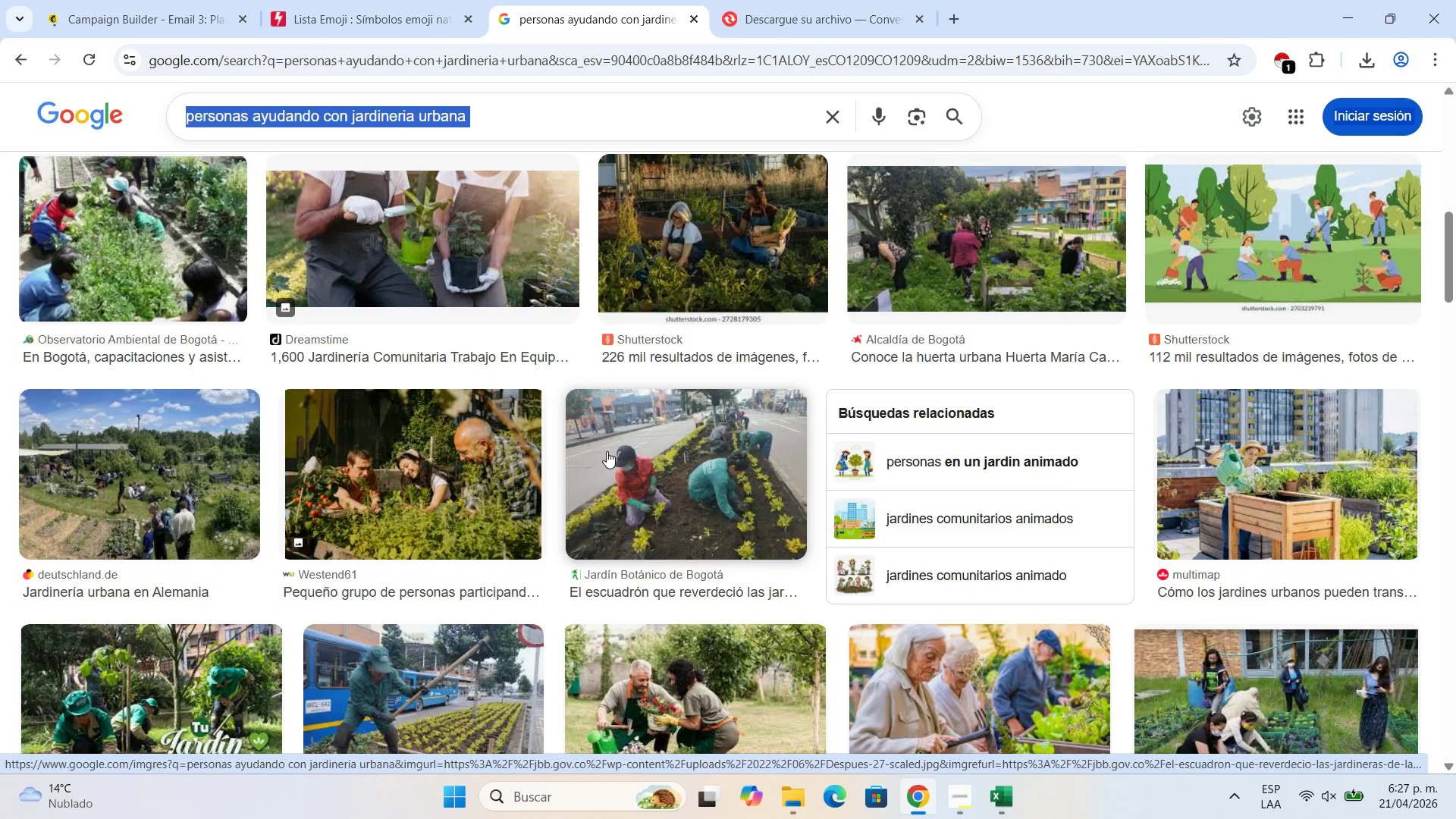 
left_click([645, 246])
 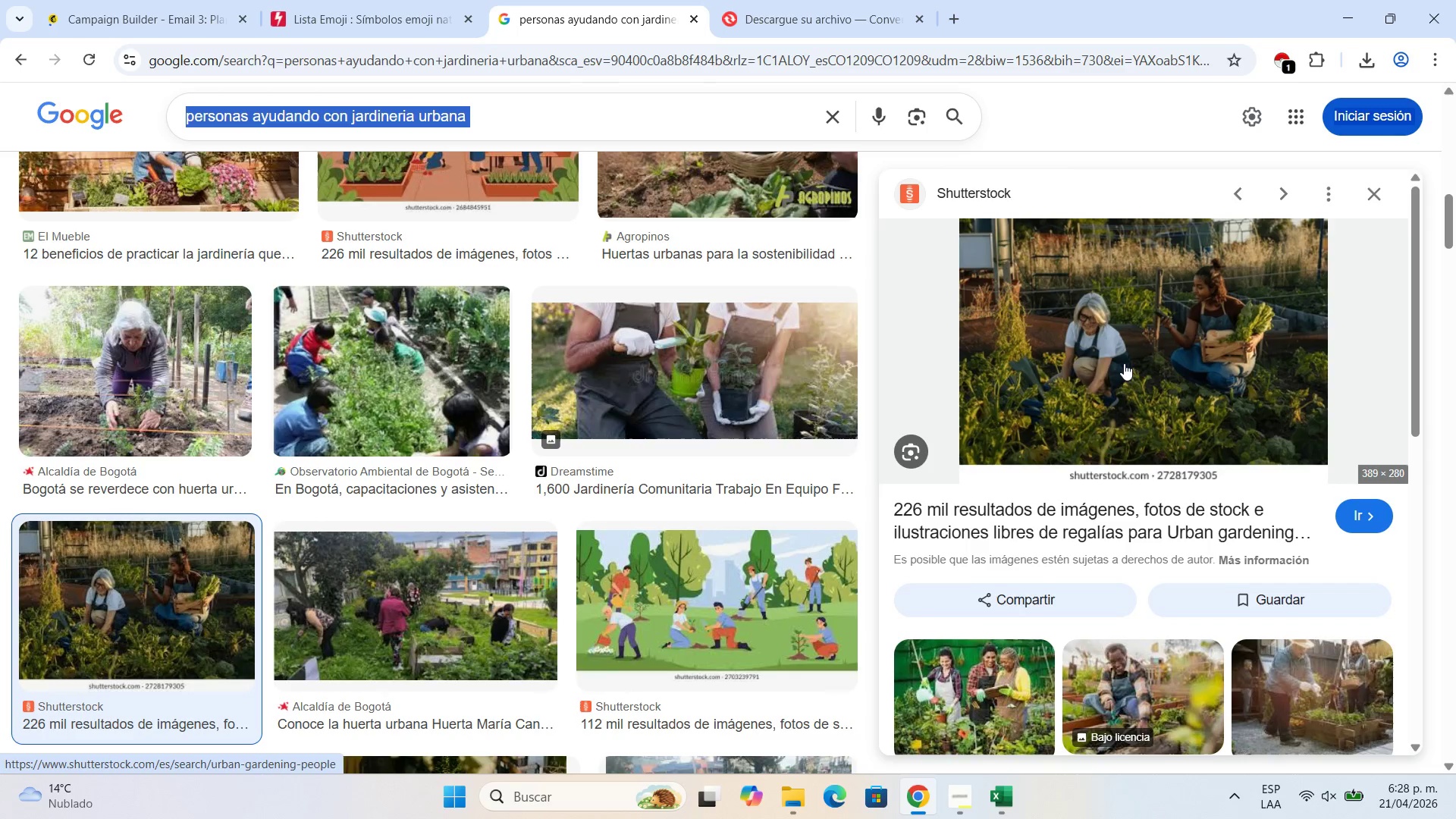 
right_click([1124, 363])
 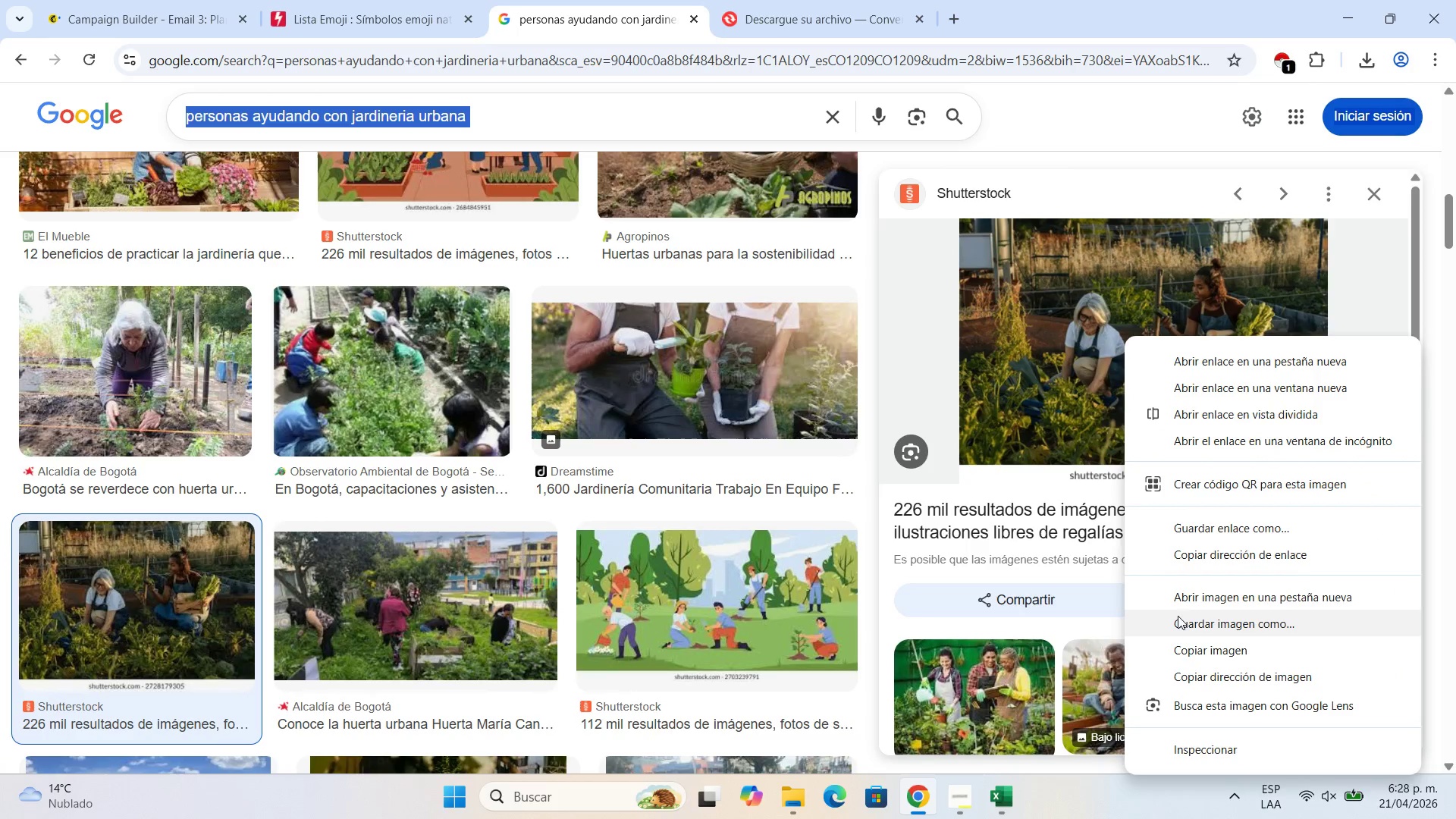 
left_click([1184, 612])
 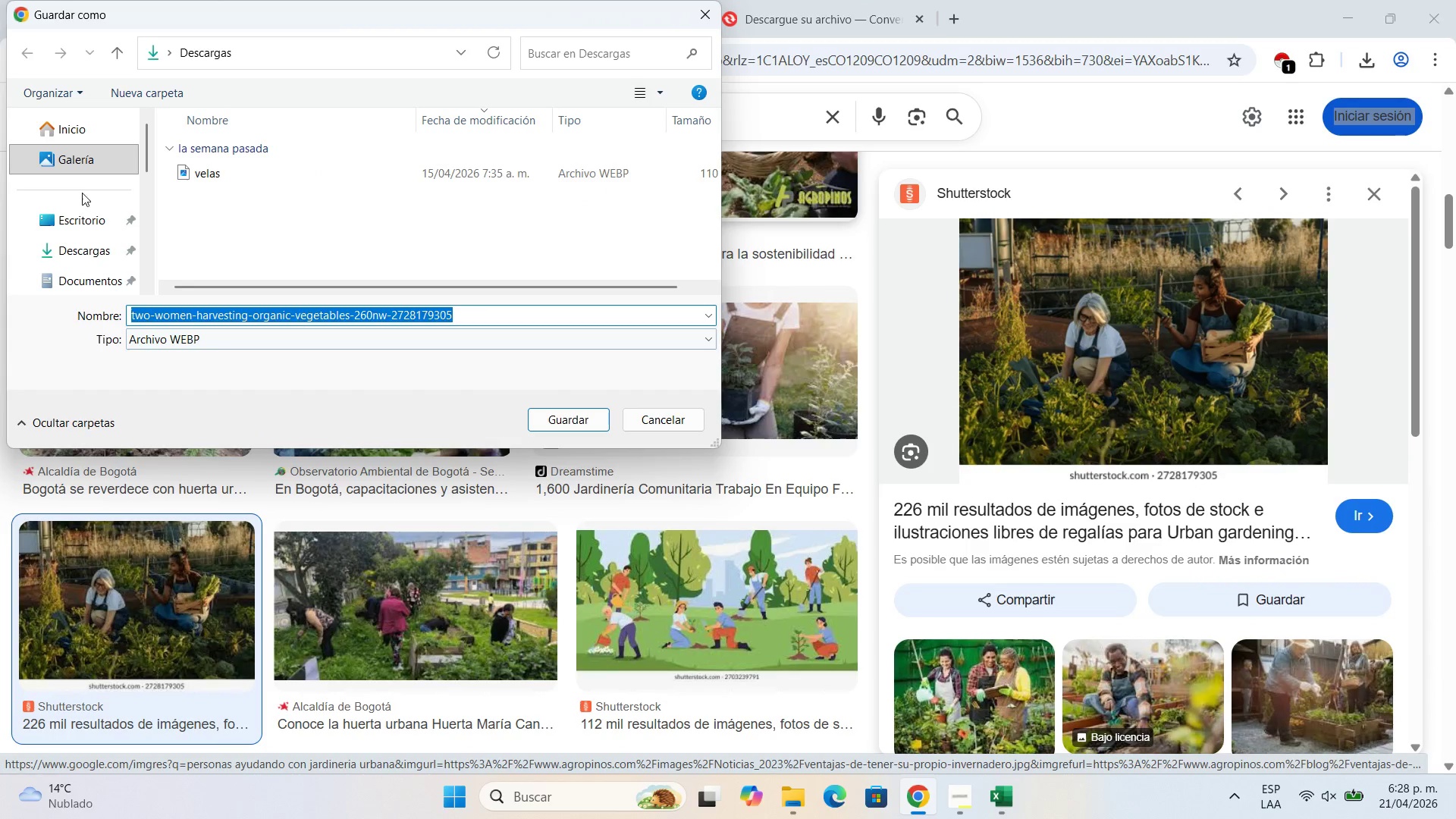 
wait(6.11)
 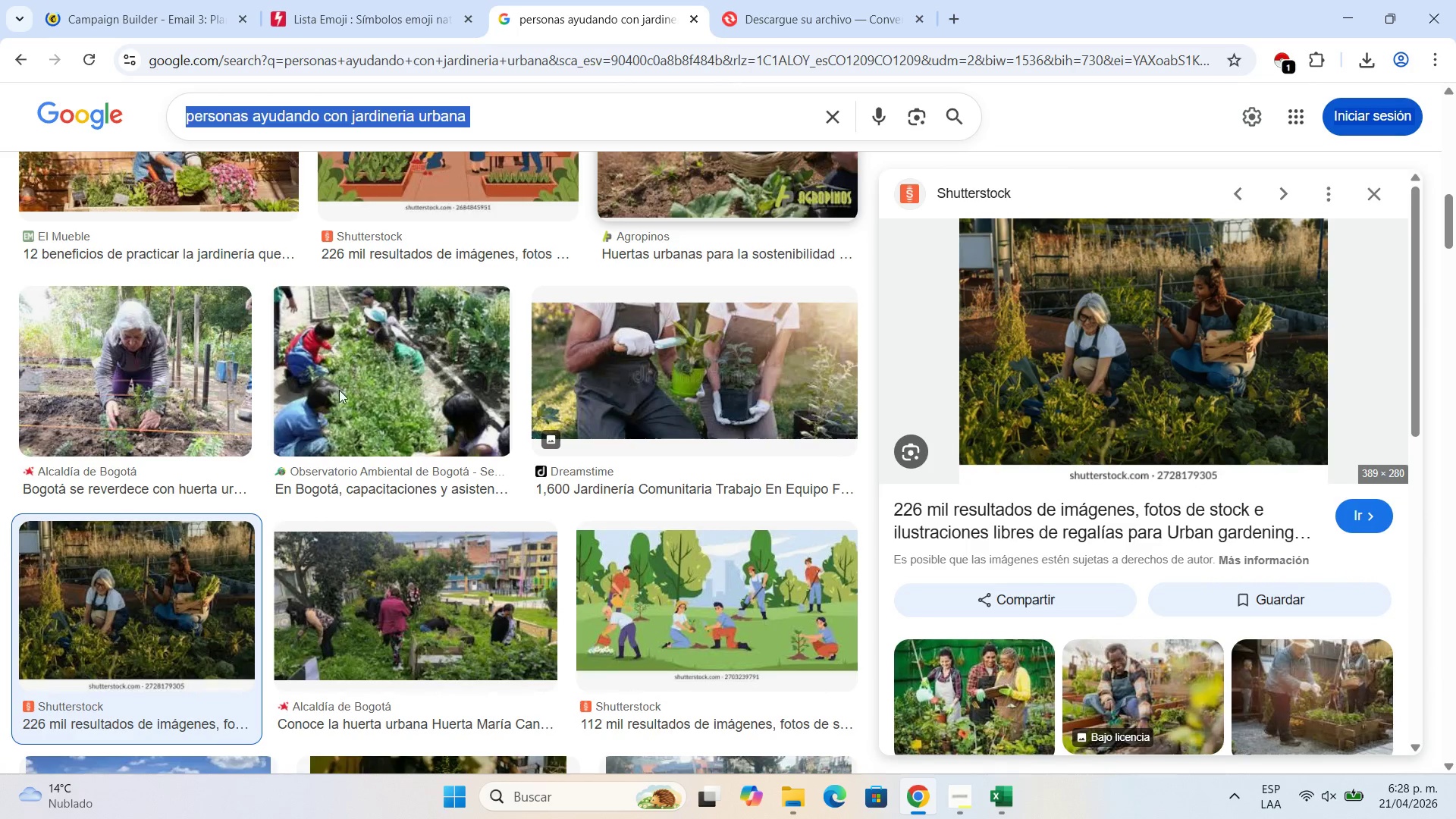 
left_click([571, 419])
 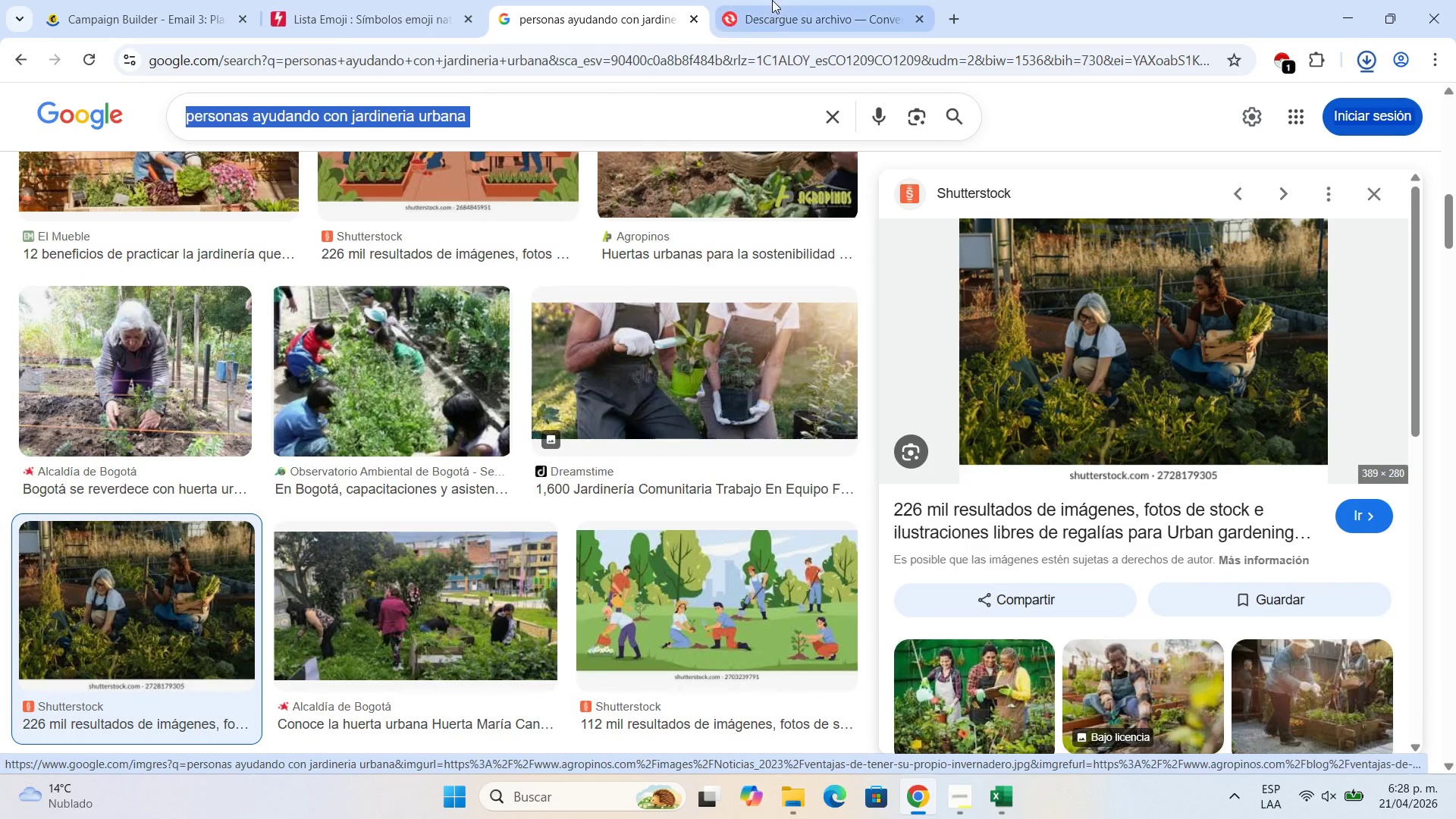 
left_click([772, 0])
 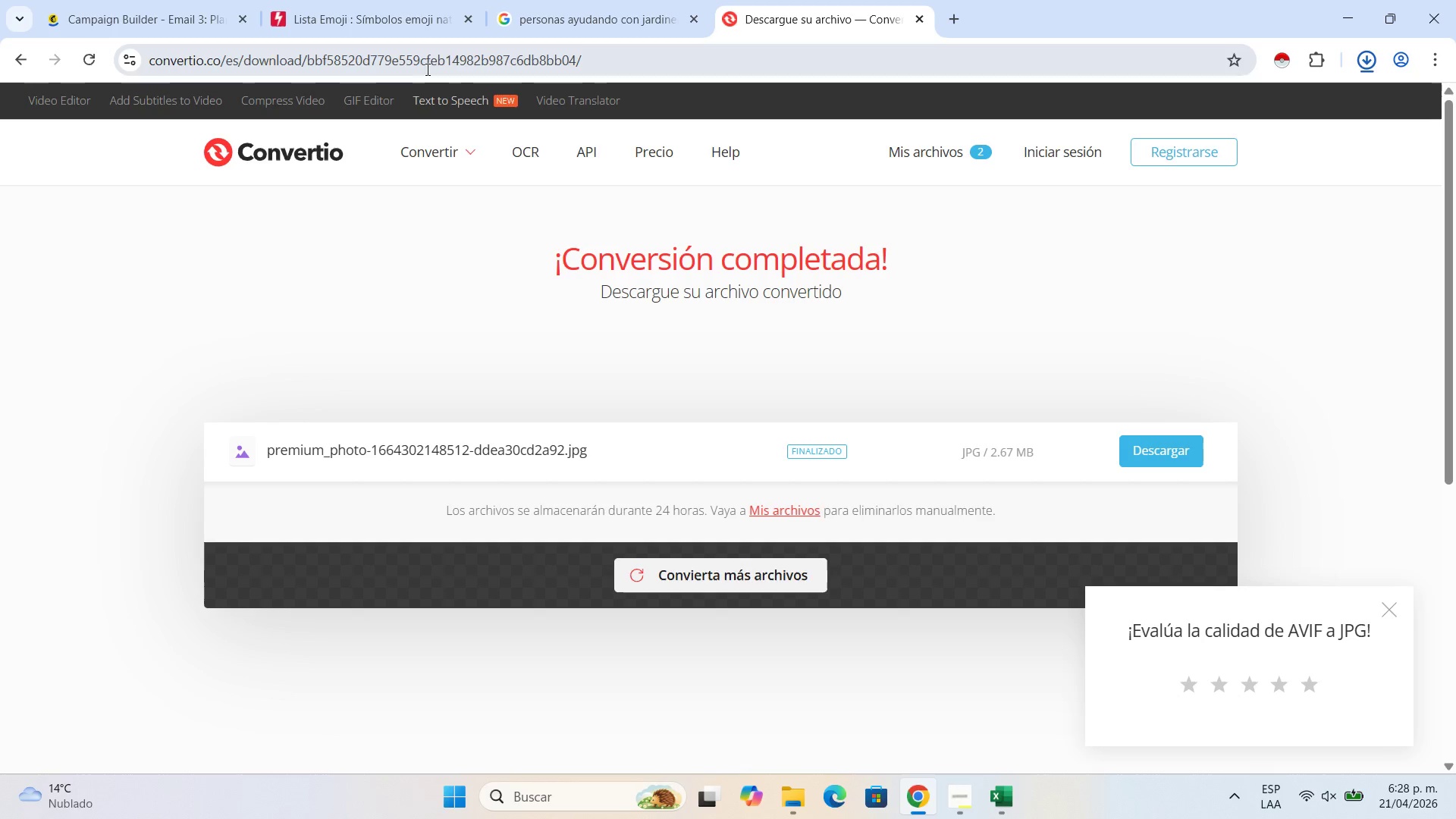 
left_click([434, 61])
 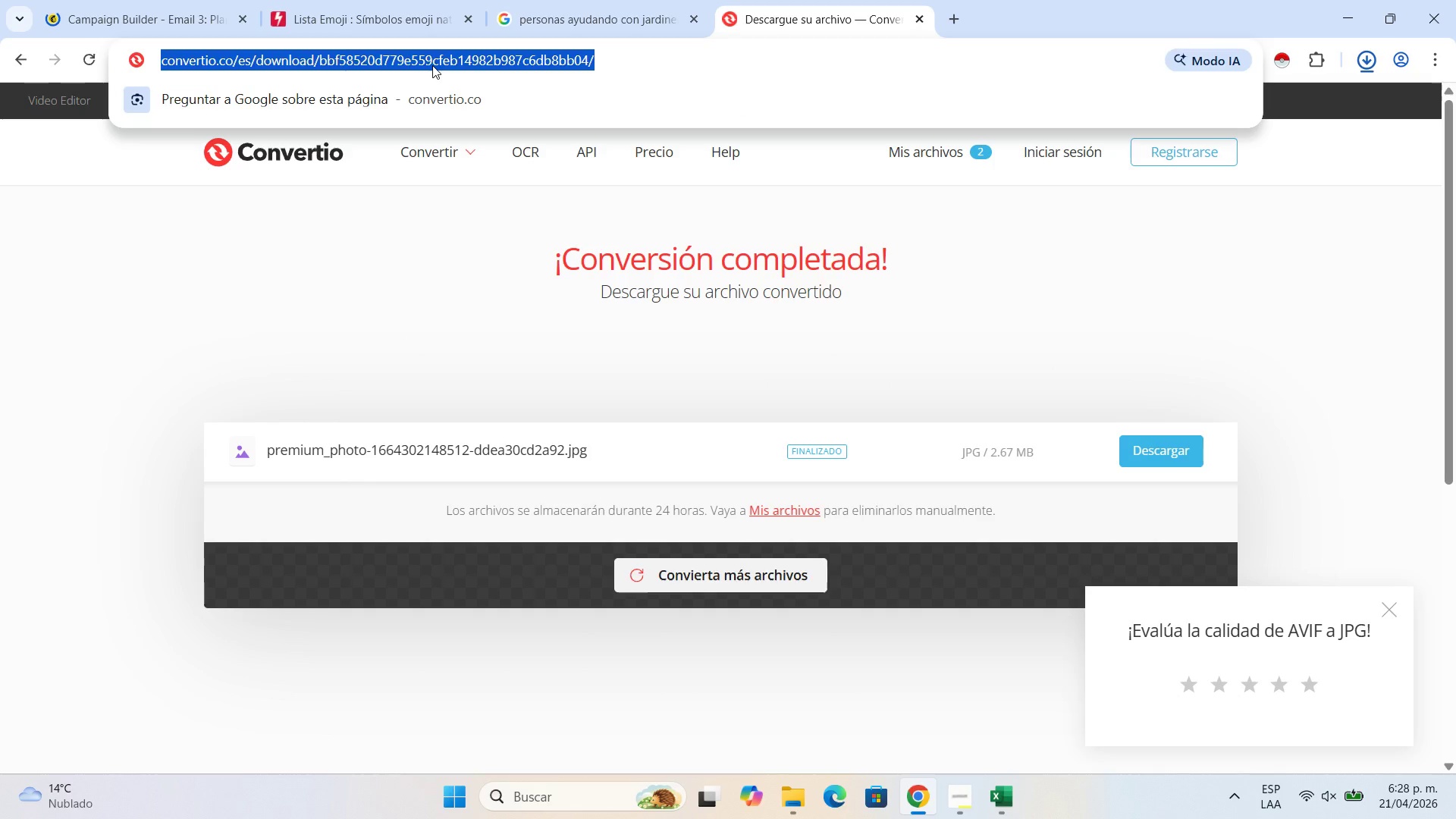 
type(pasar de we)
 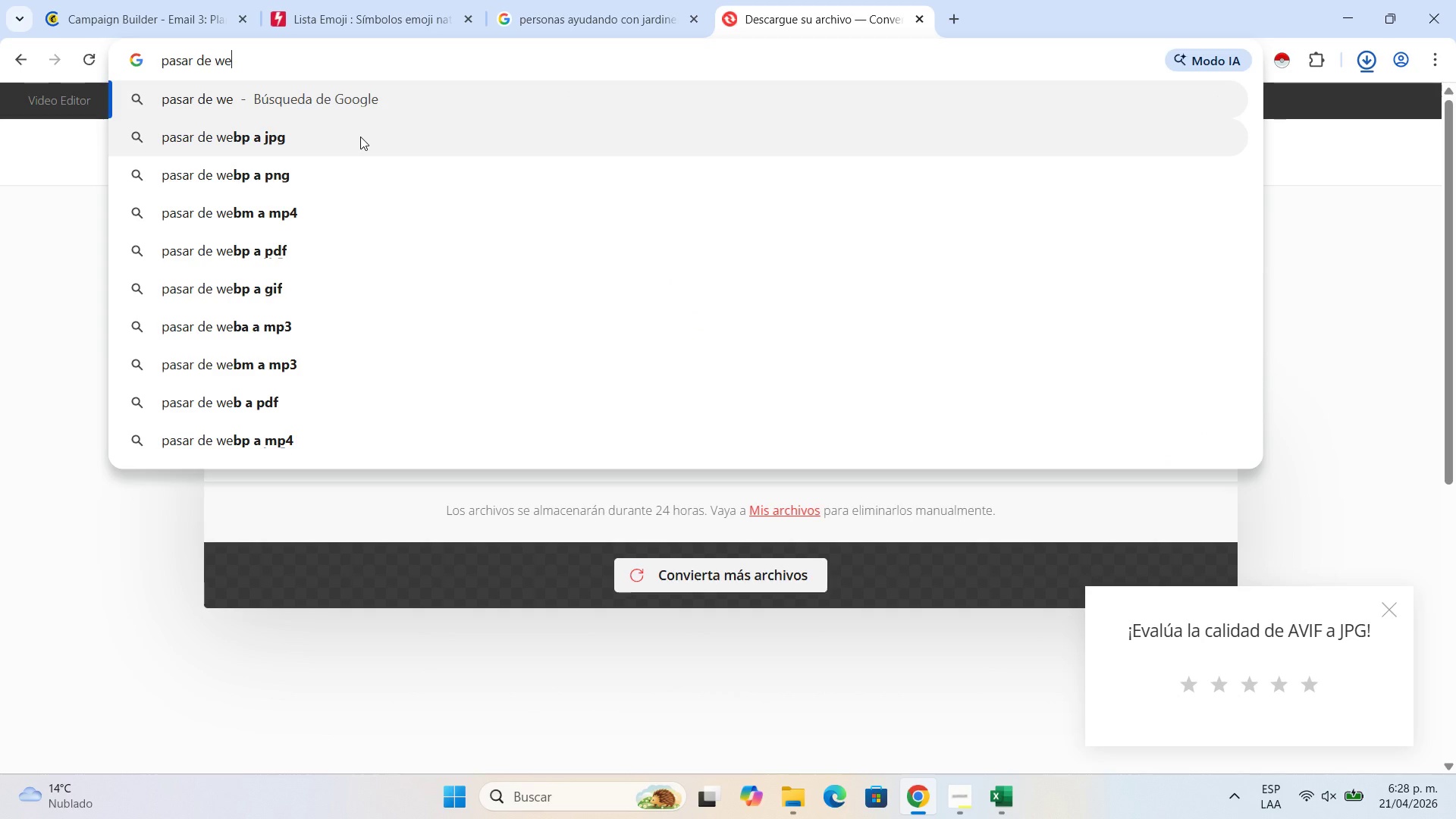 
left_click([360, 136])
 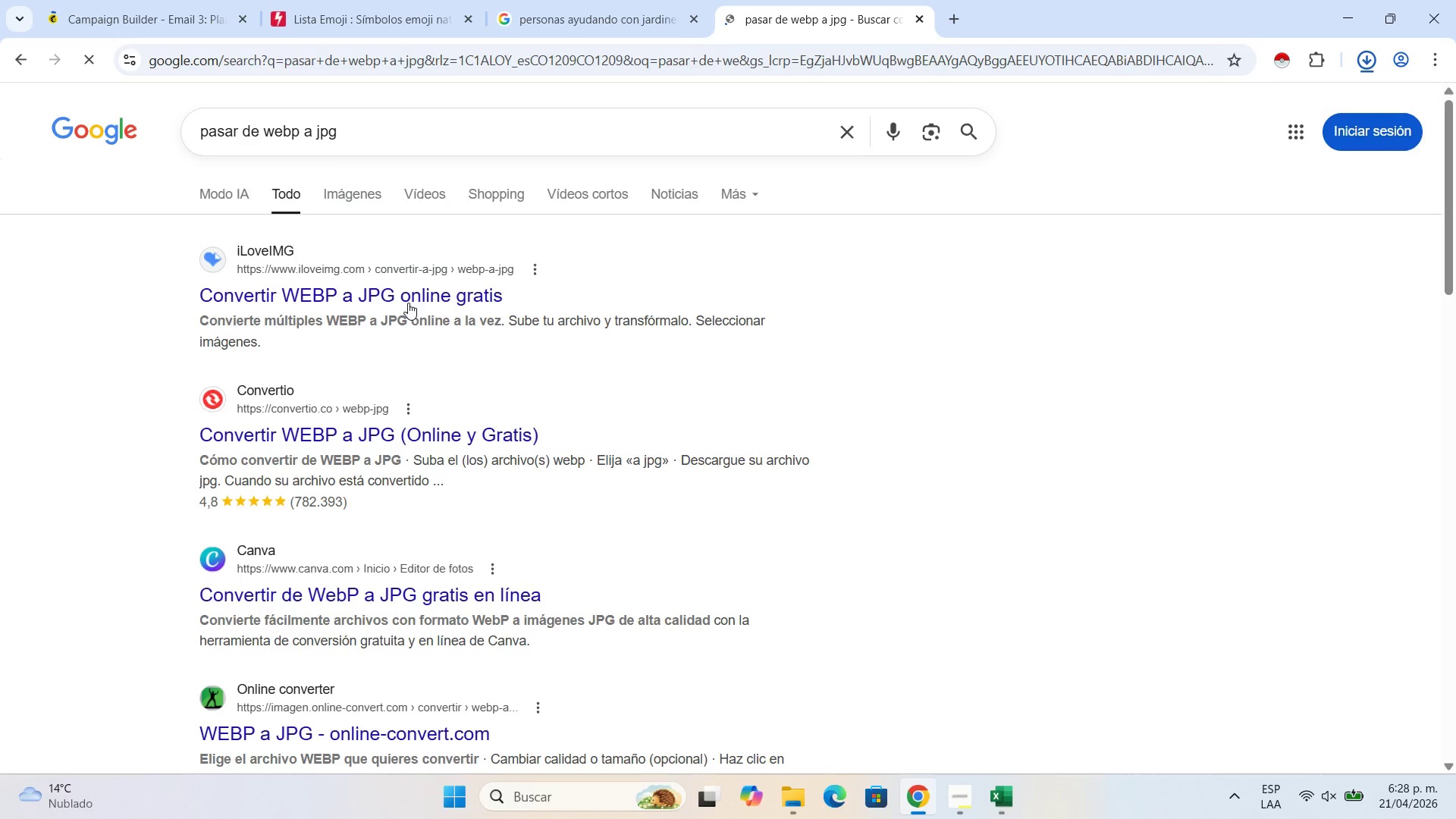 
left_click([410, 297])
 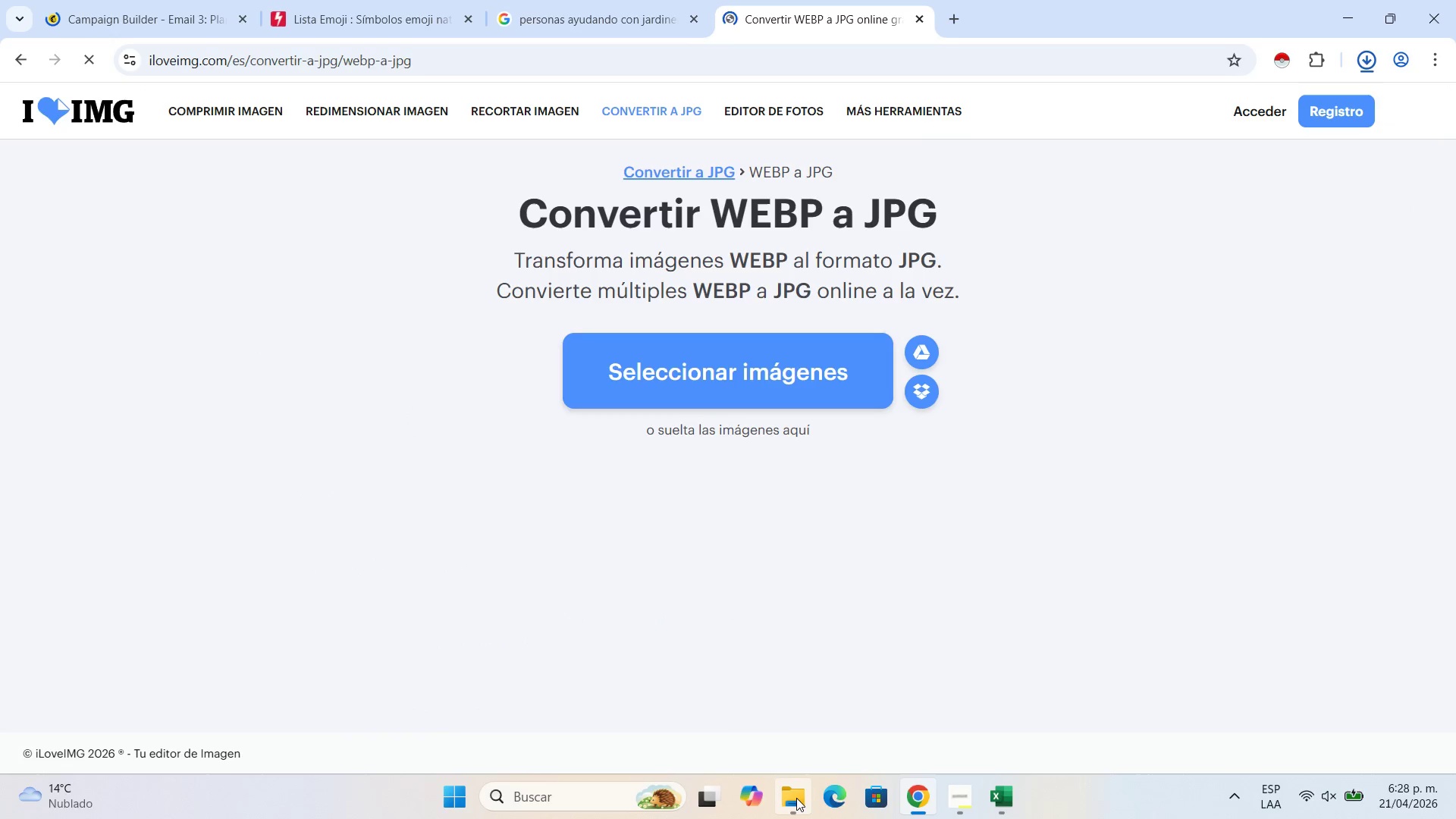 
left_click([796, 798])
 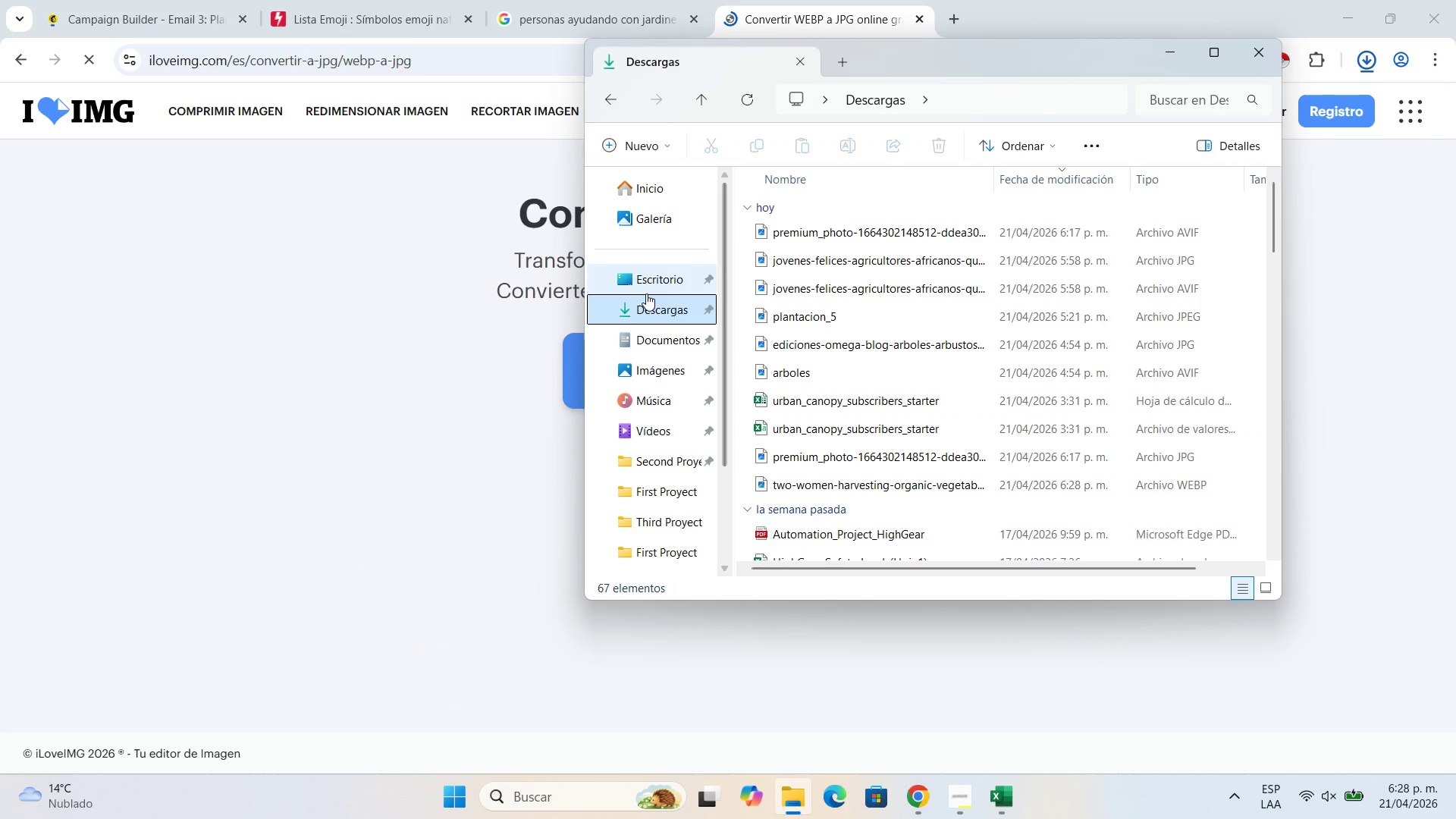 
left_click([651, 316])
 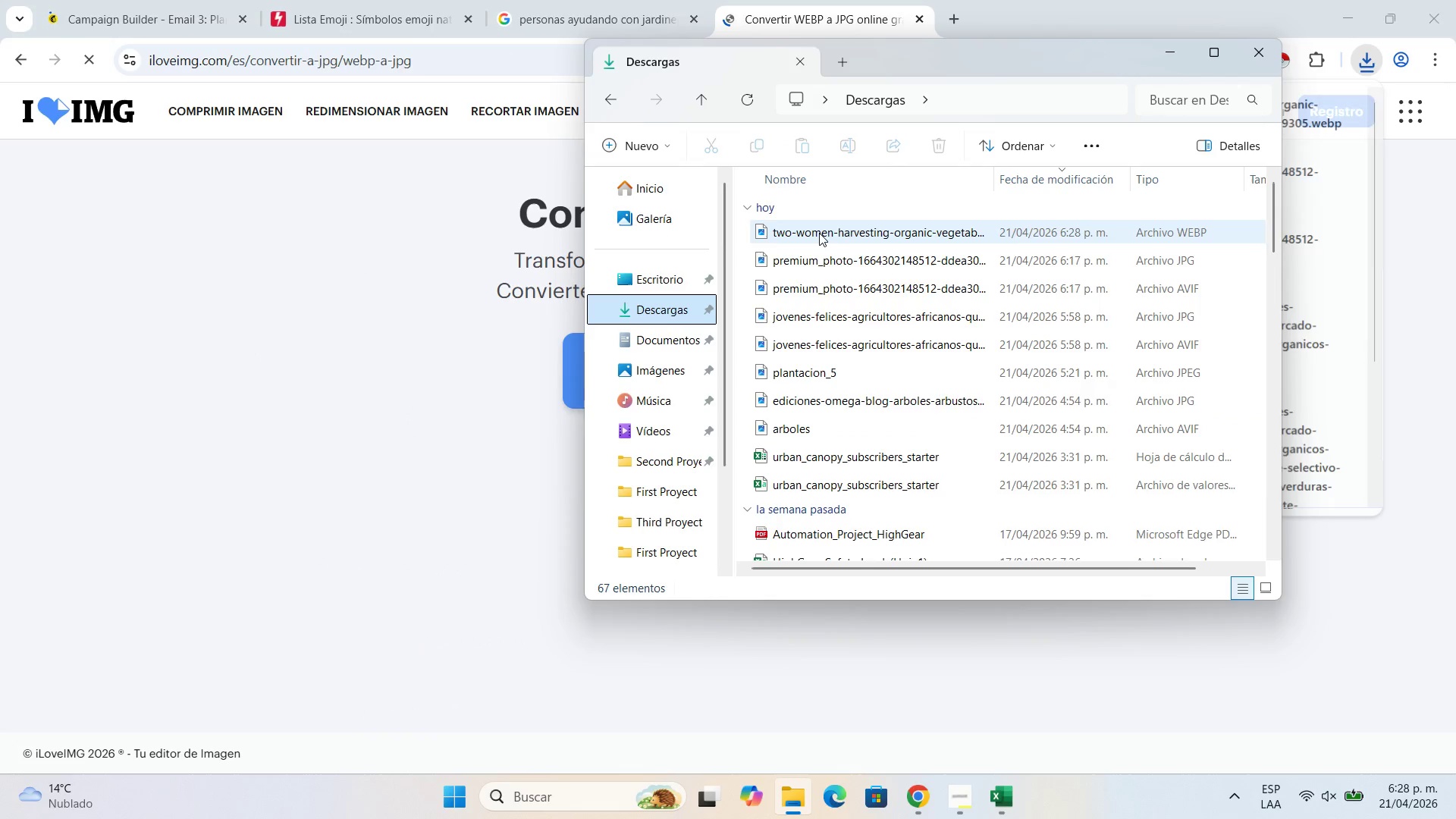 
left_click_drag(start_coordinate=[819, 233], to_coordinate=[557, 375])
 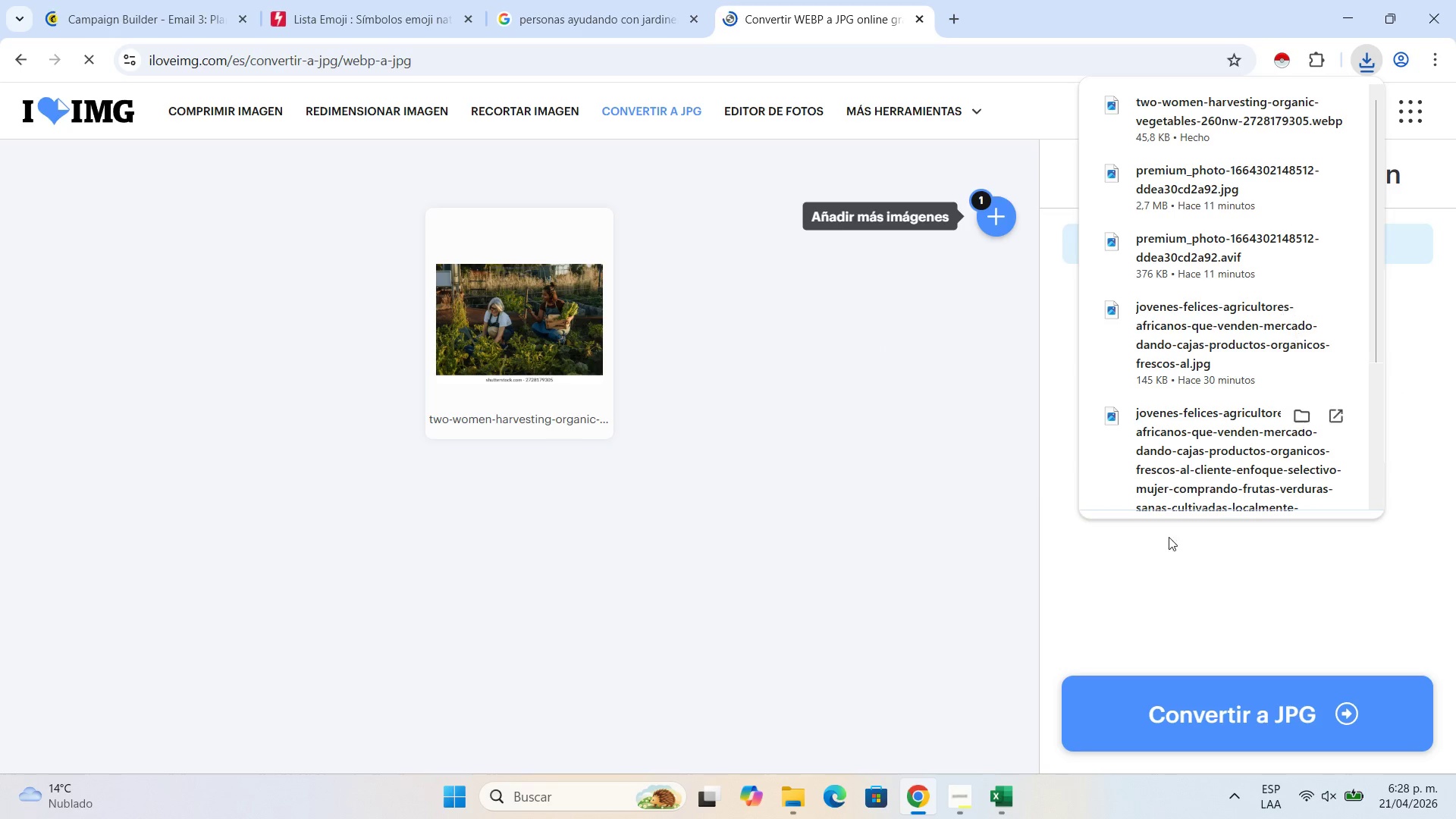 
left_click([1160, 620])
 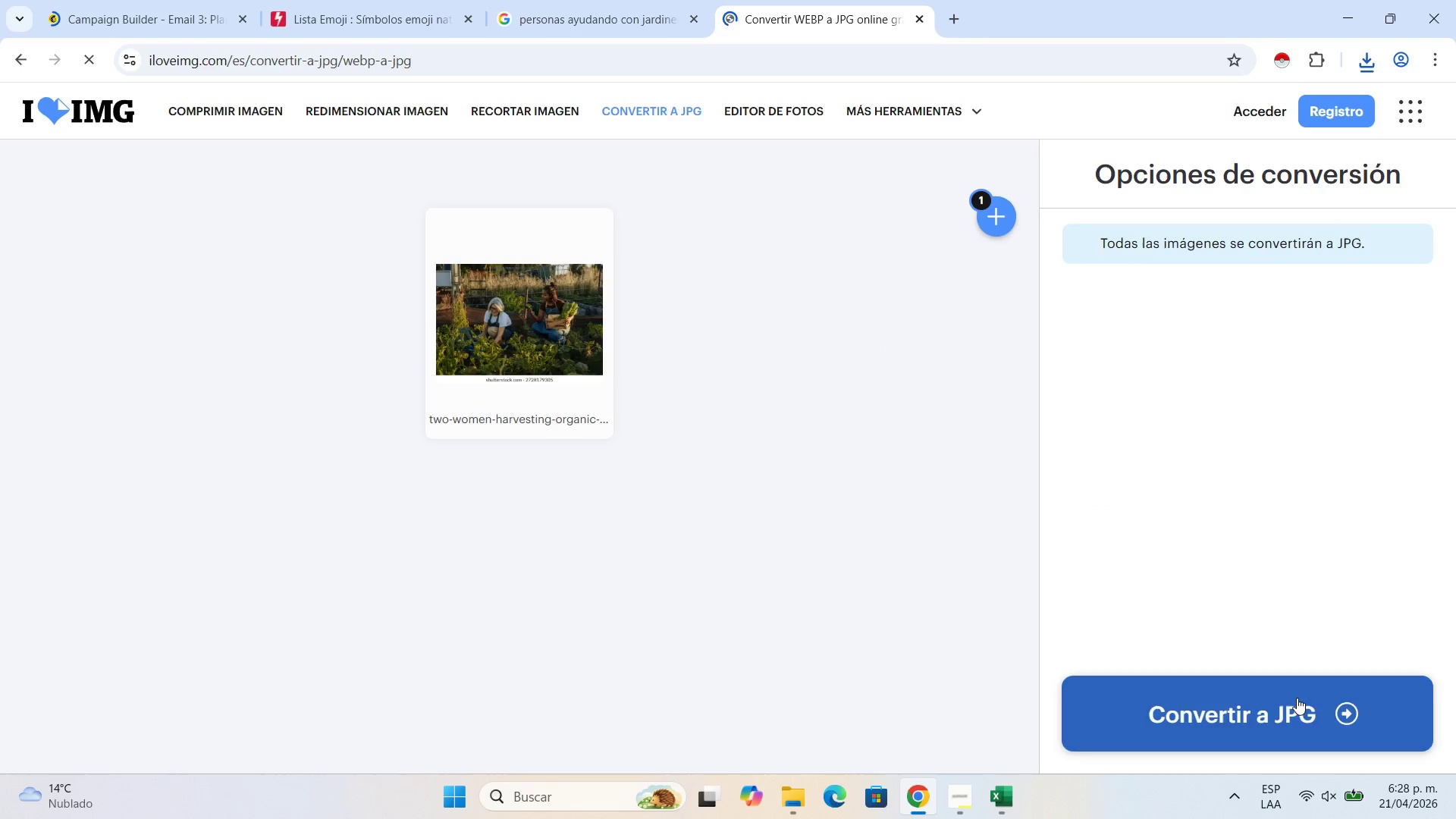 
left_click([1297, 698])
 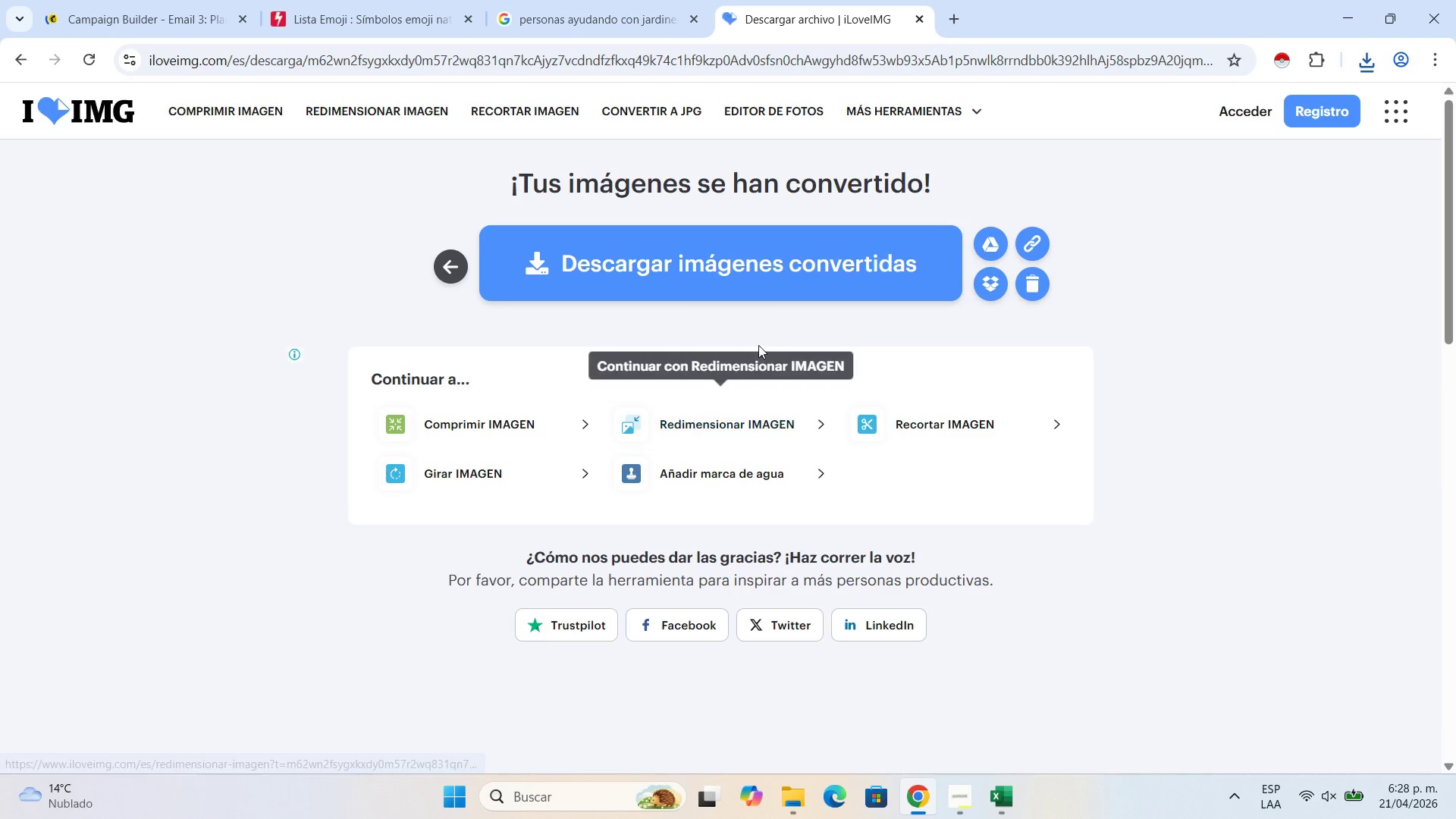 
left_click([800, 279])
 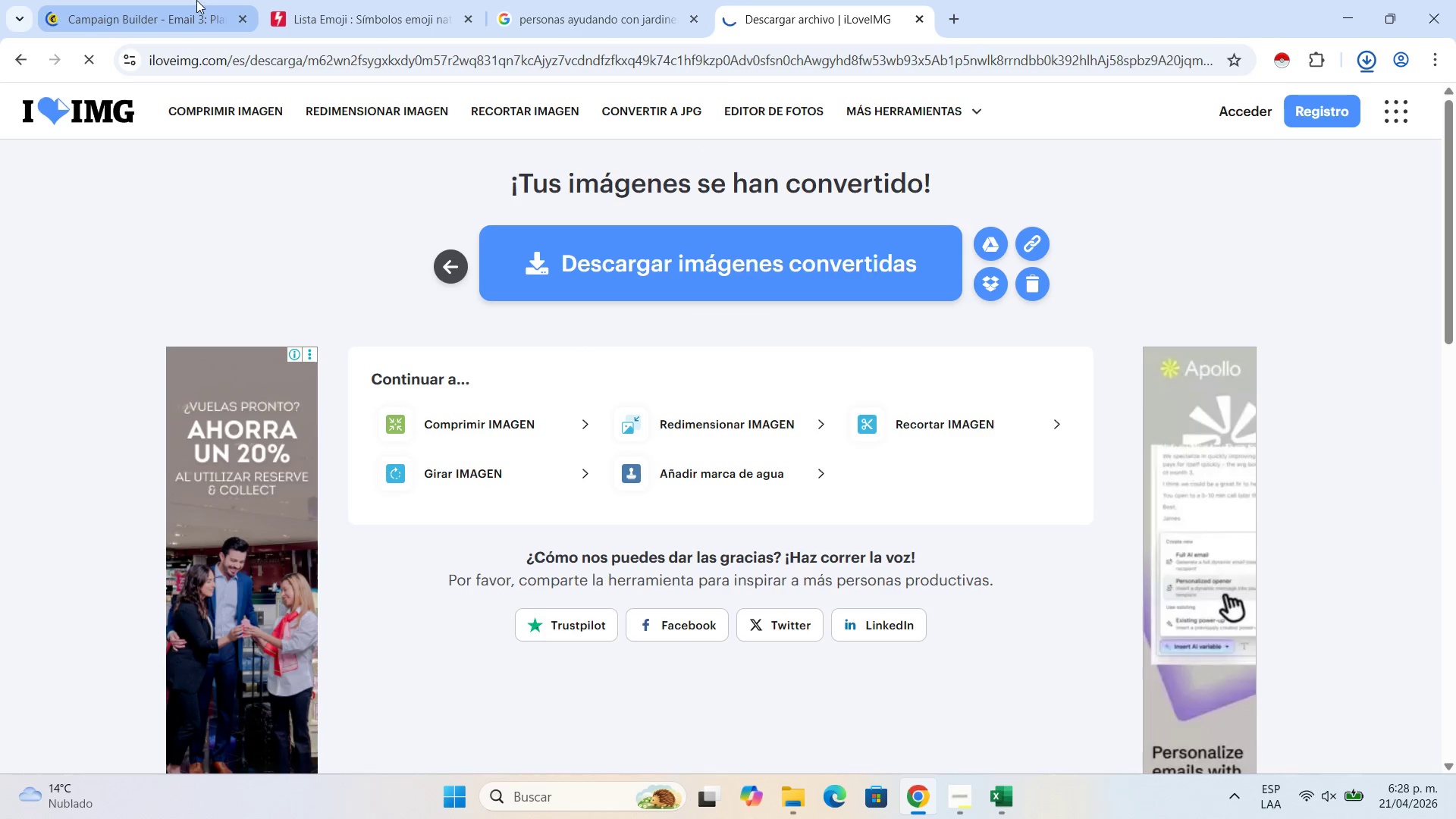 
left_click([161, 0])
 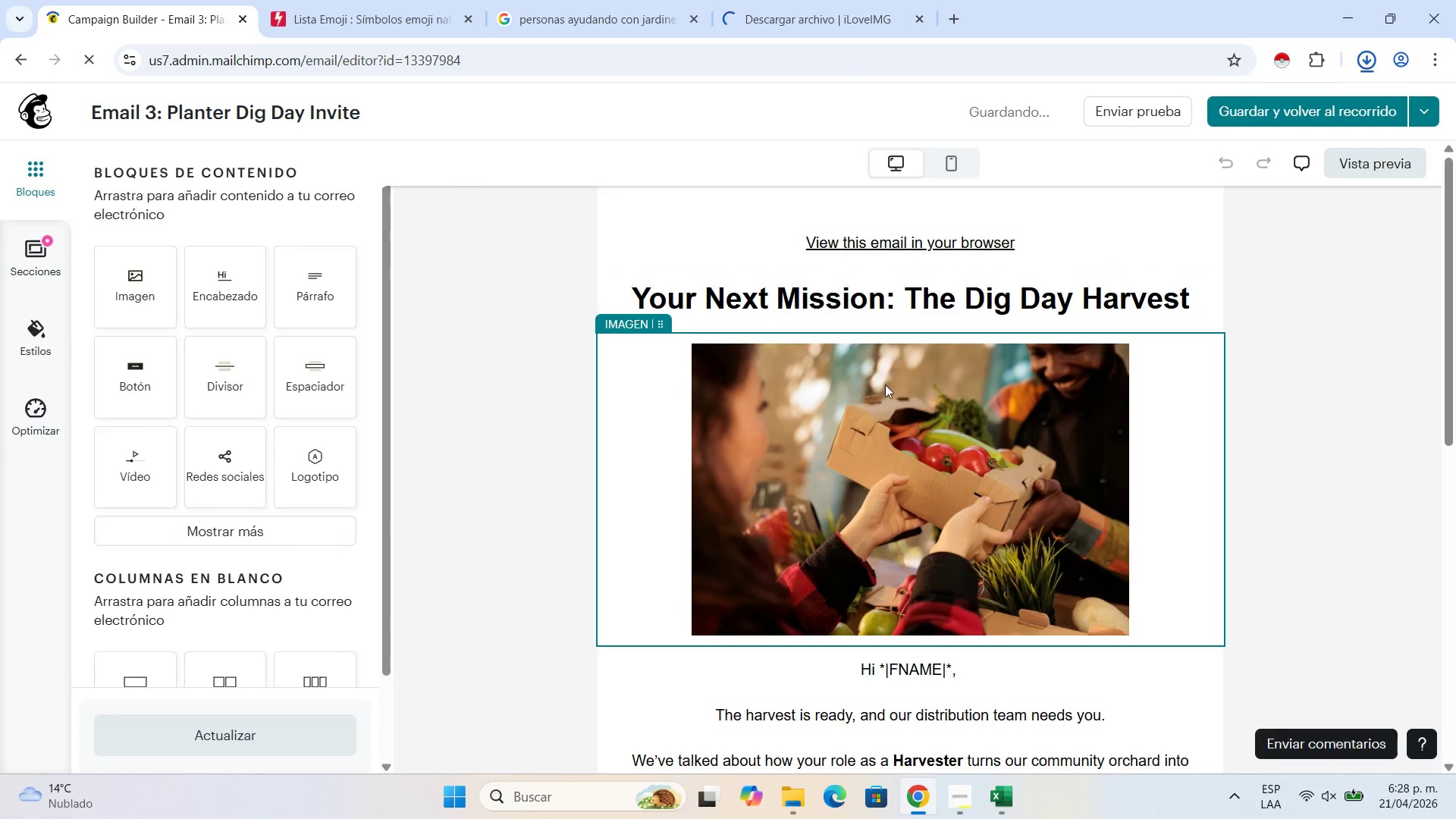 
left_click([885, 384])
 